 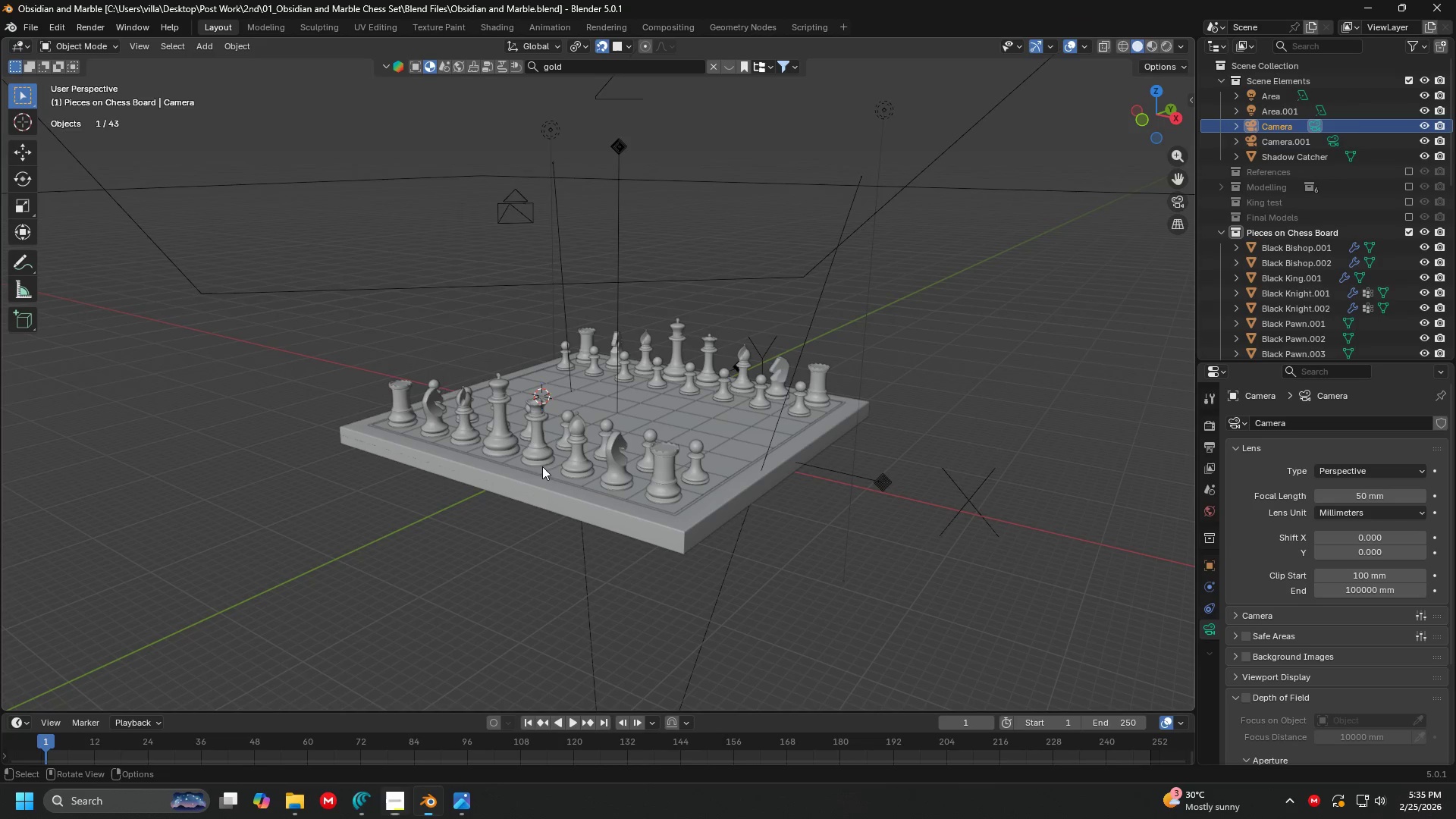 
scroll: coordinate [711, 482], scroll_direction: down, amount: 5.0
 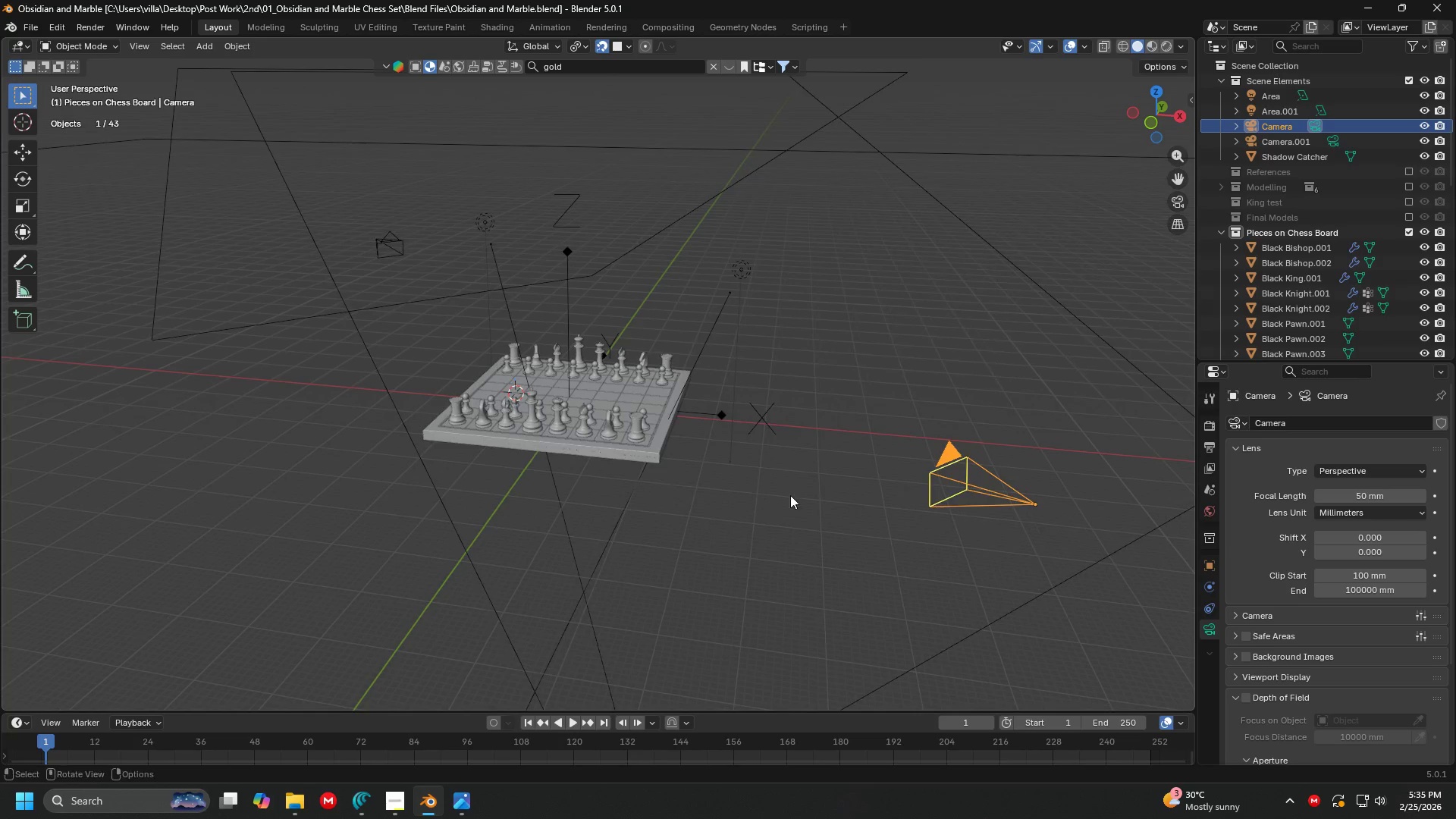 
key(Shift+D)
 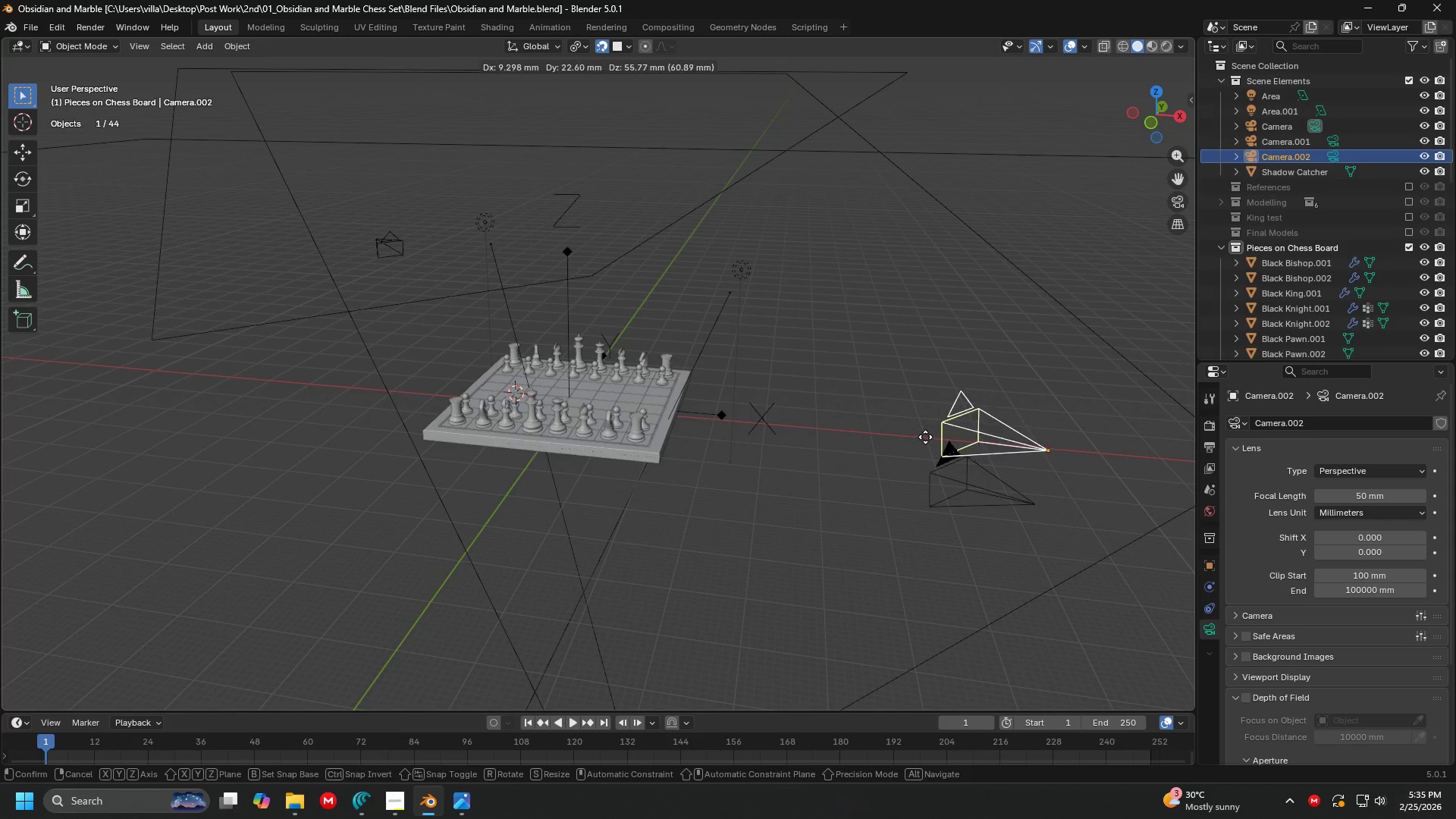 
right_click([925, 437])
 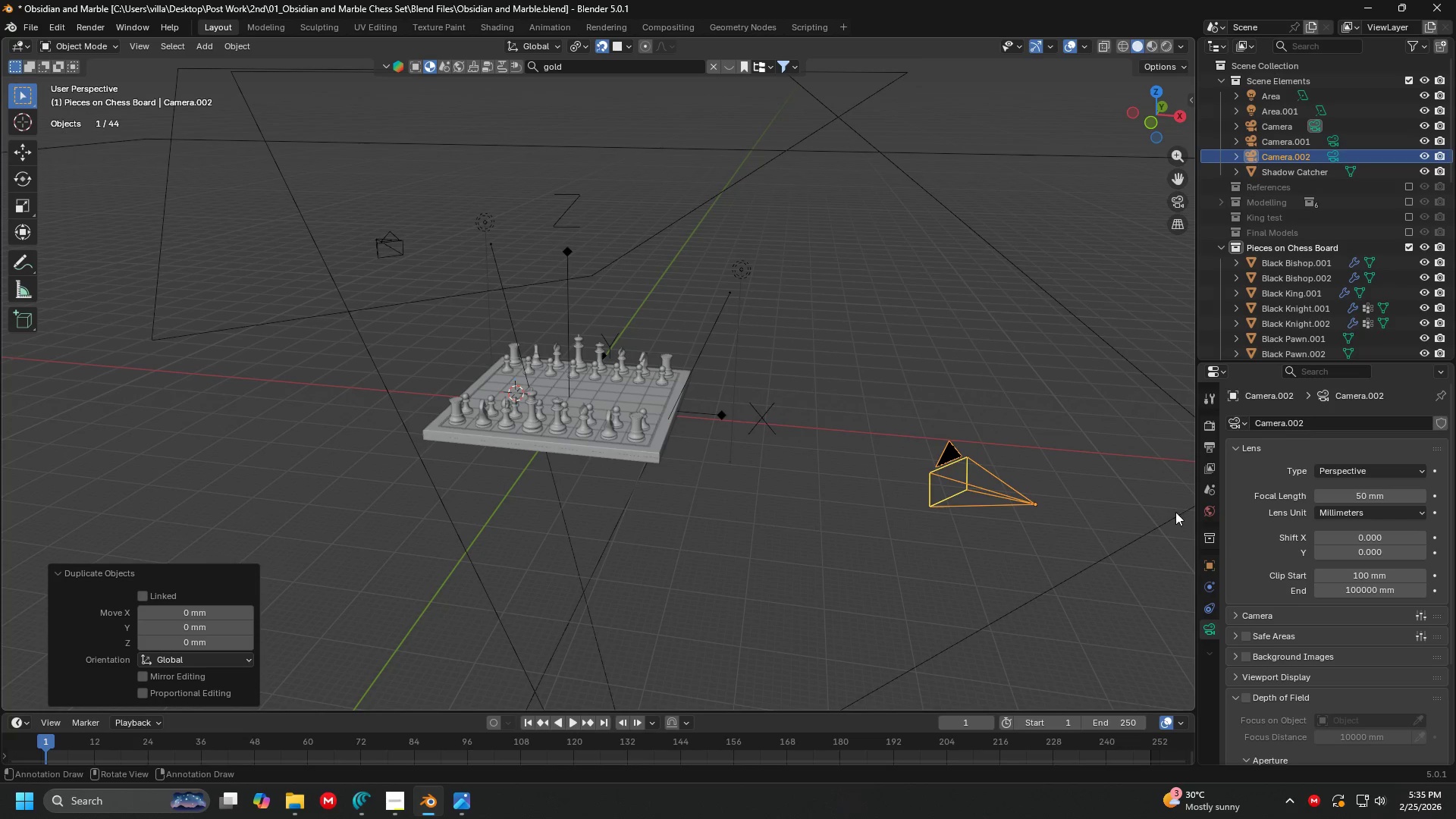 
right_click([1090, 472])
 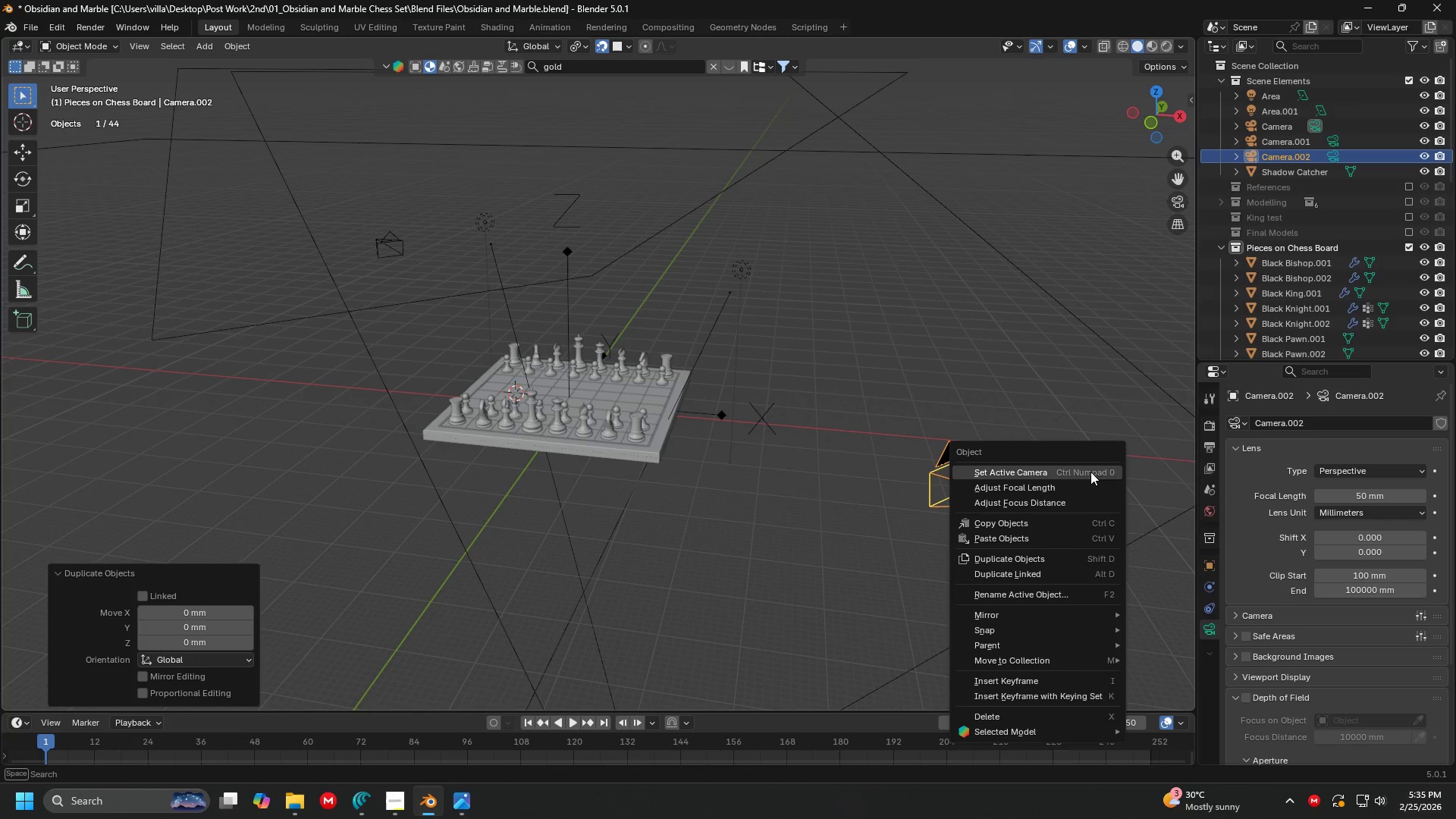 
left_click([1090, 472])
 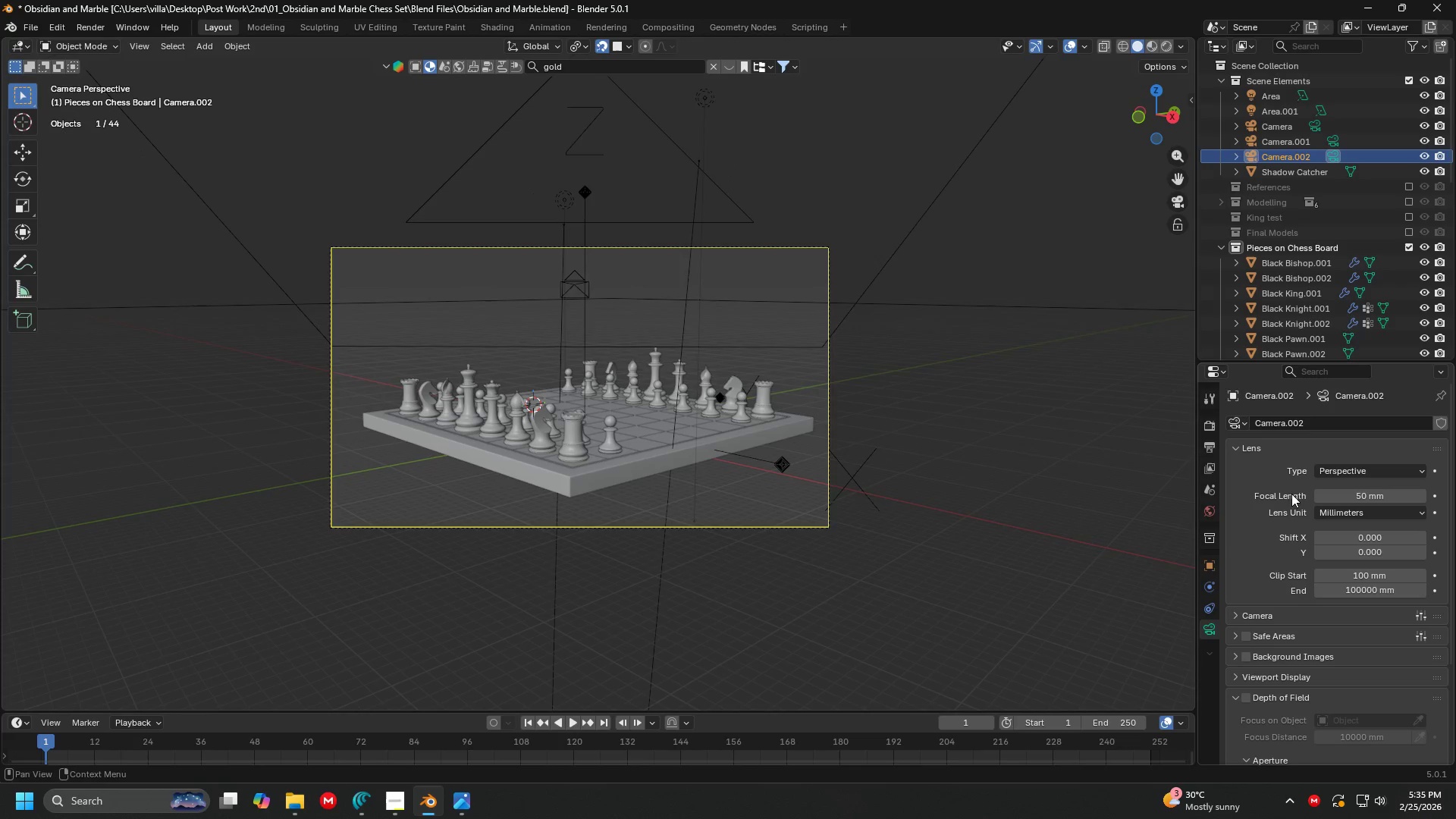 
left_click([1377, 471])
 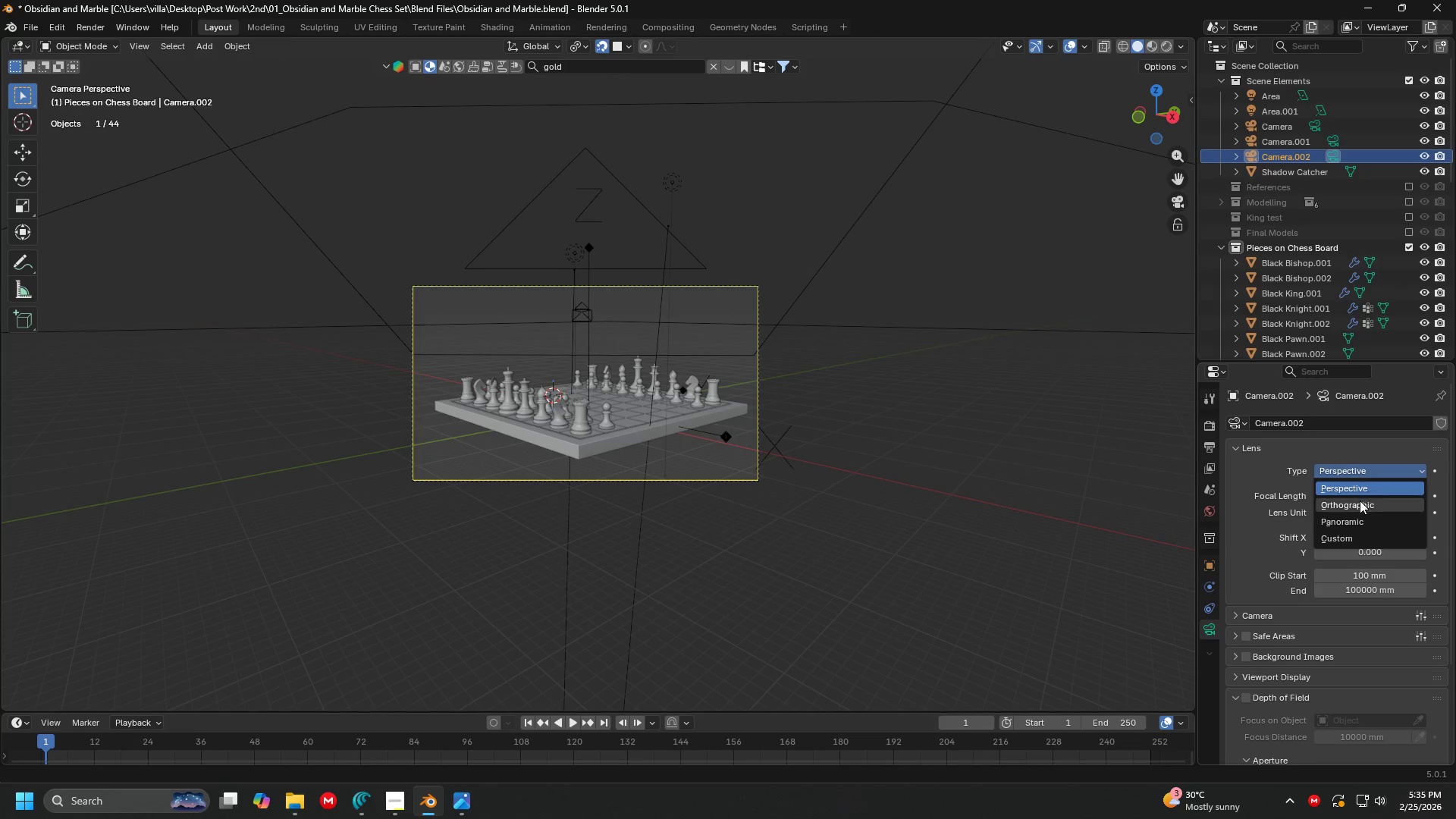 
scroll: coordinate [1023, 489], scroll_direction: down, amount: 2.0
 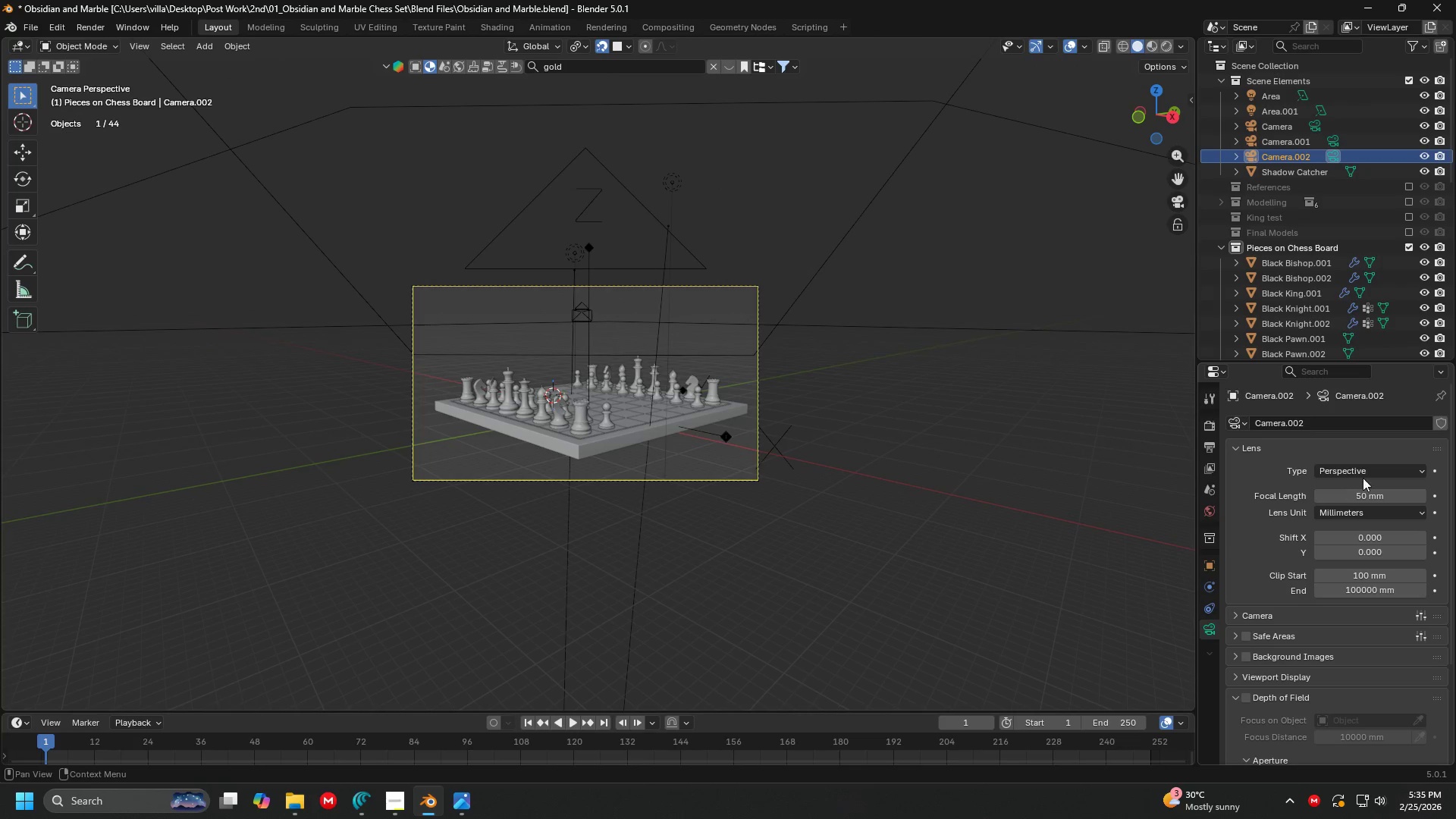 
left_click([1360, 500])
 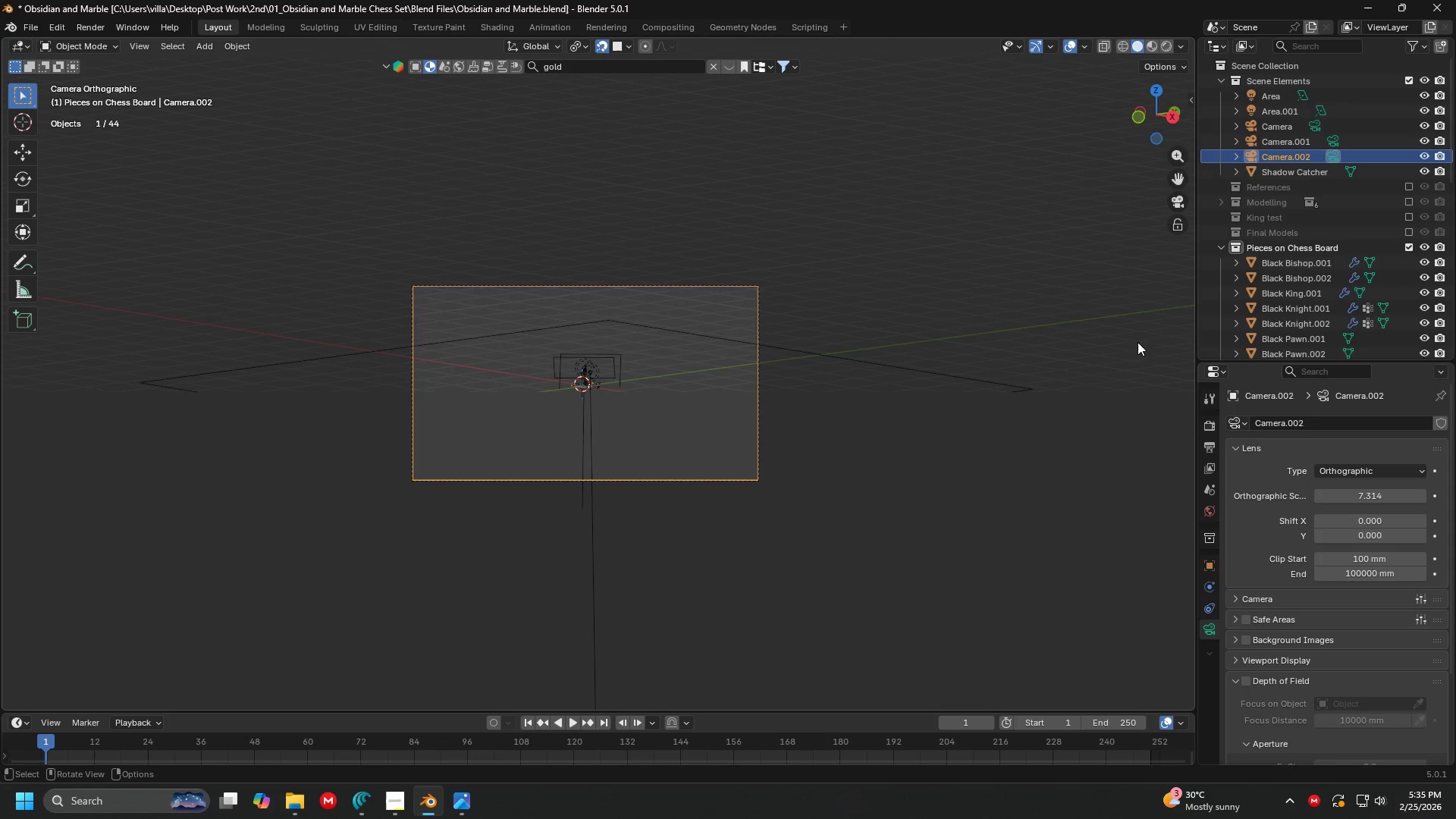 
key(N)
 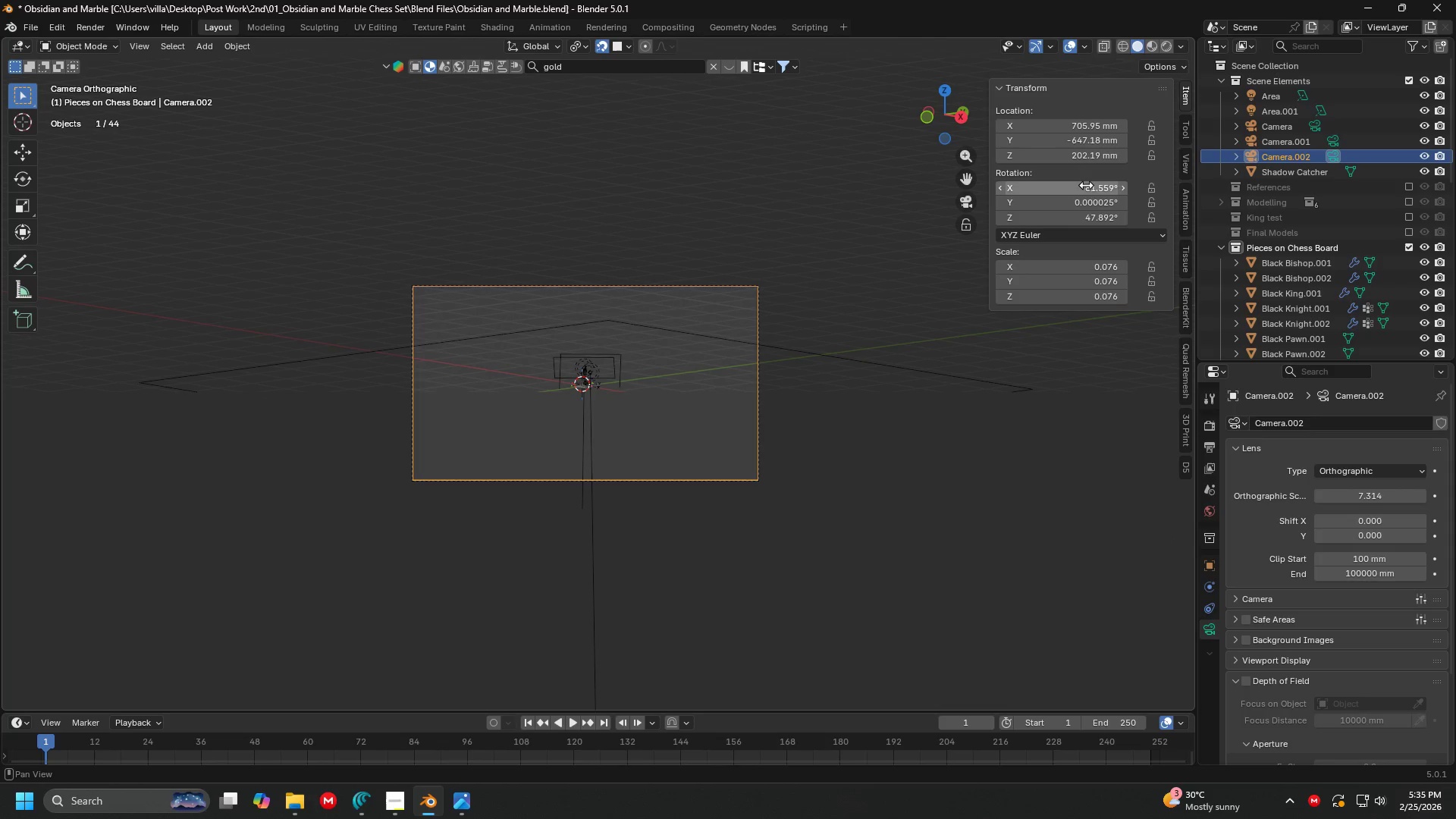 
left_click_drag(start_coordinate=[1083, 190], to_coordinate=[1083, 224])
 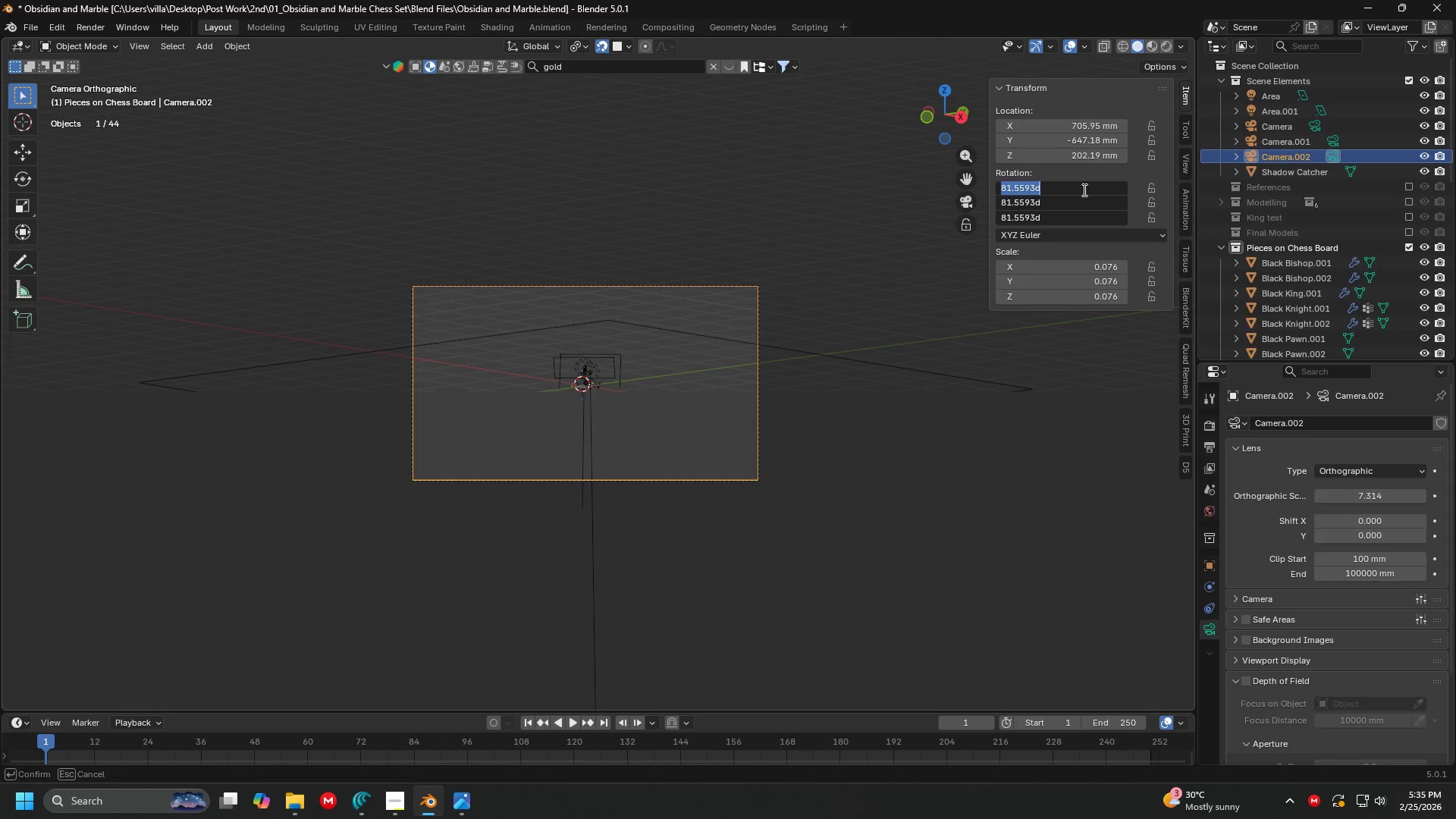 
key(0)
 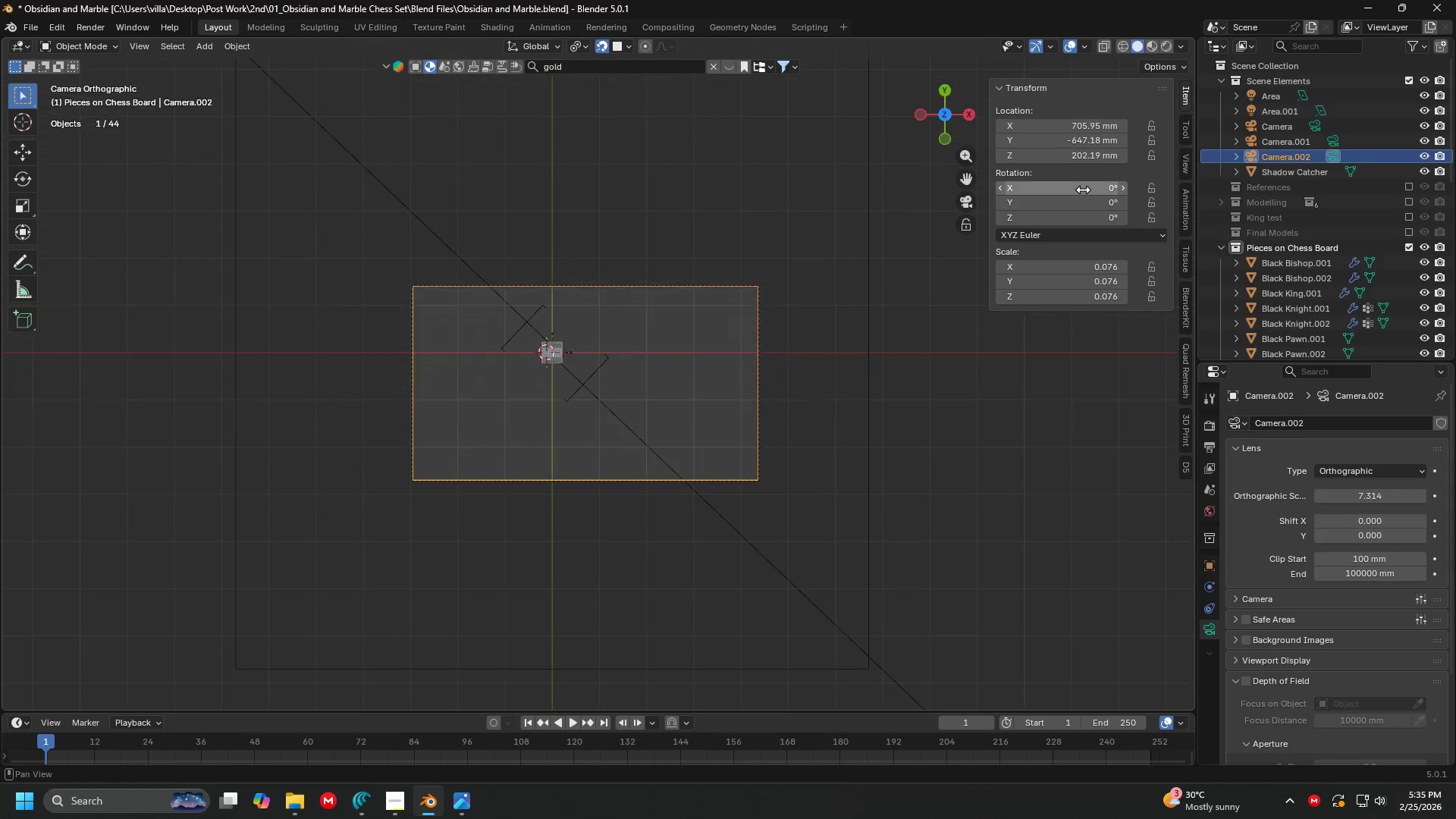 
key(Enter)
 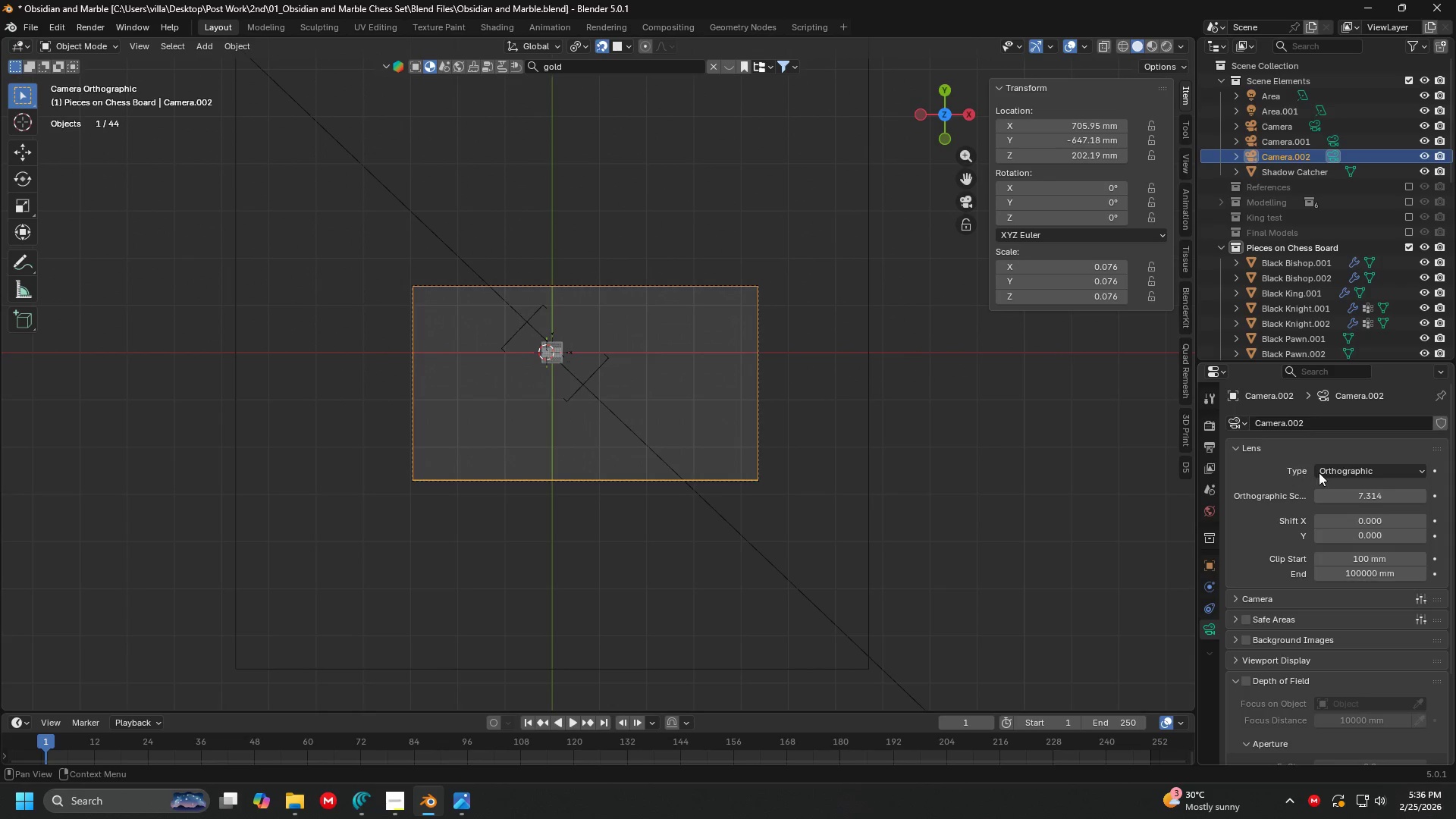 
left_click_drag(start_coordinate=[1351, 490], to_coordinate=[1296, 501])
 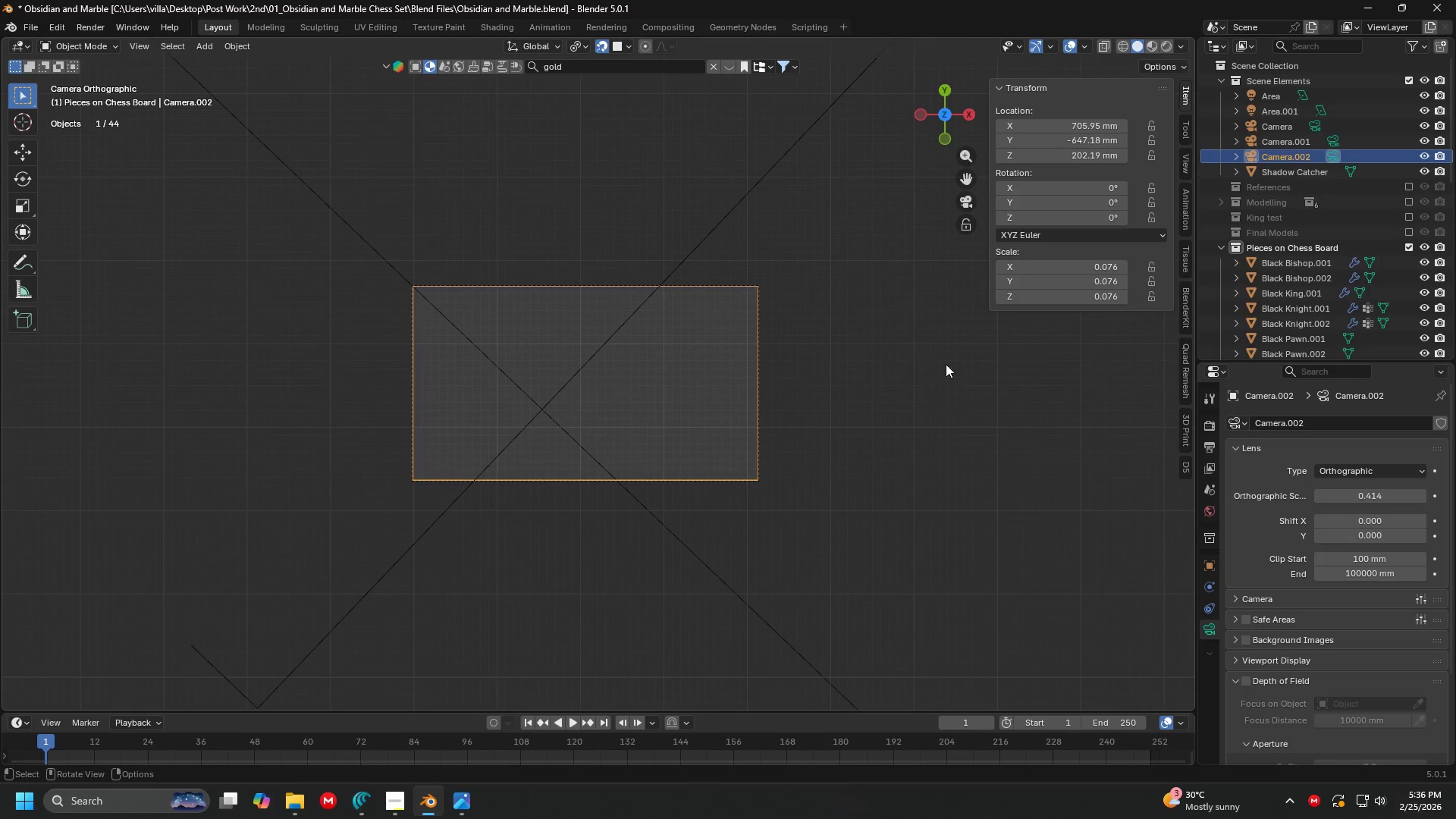 
hold_key(key=ShiftLeft, duration=1.19)
 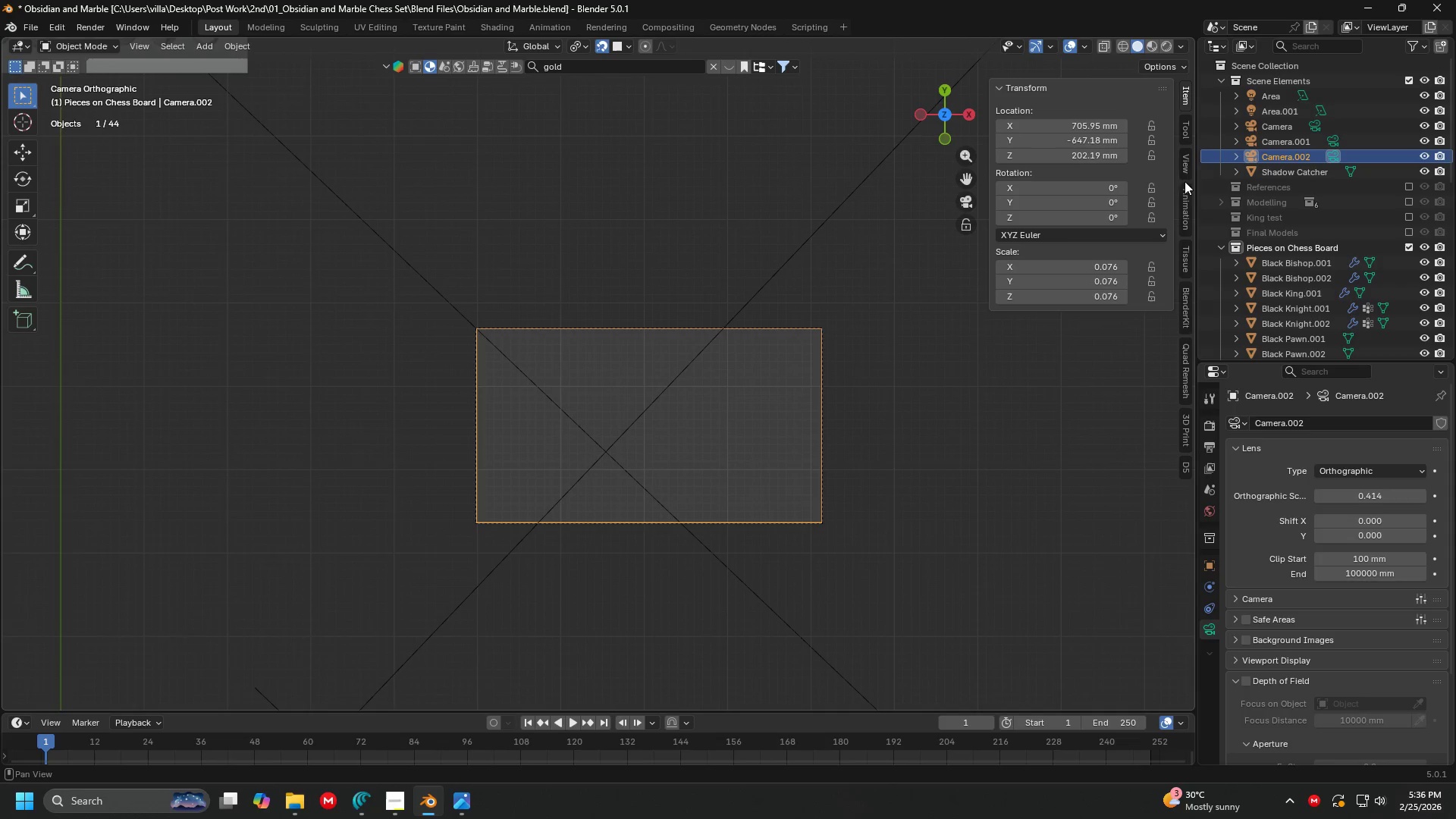 
left_click([1185, 158])
 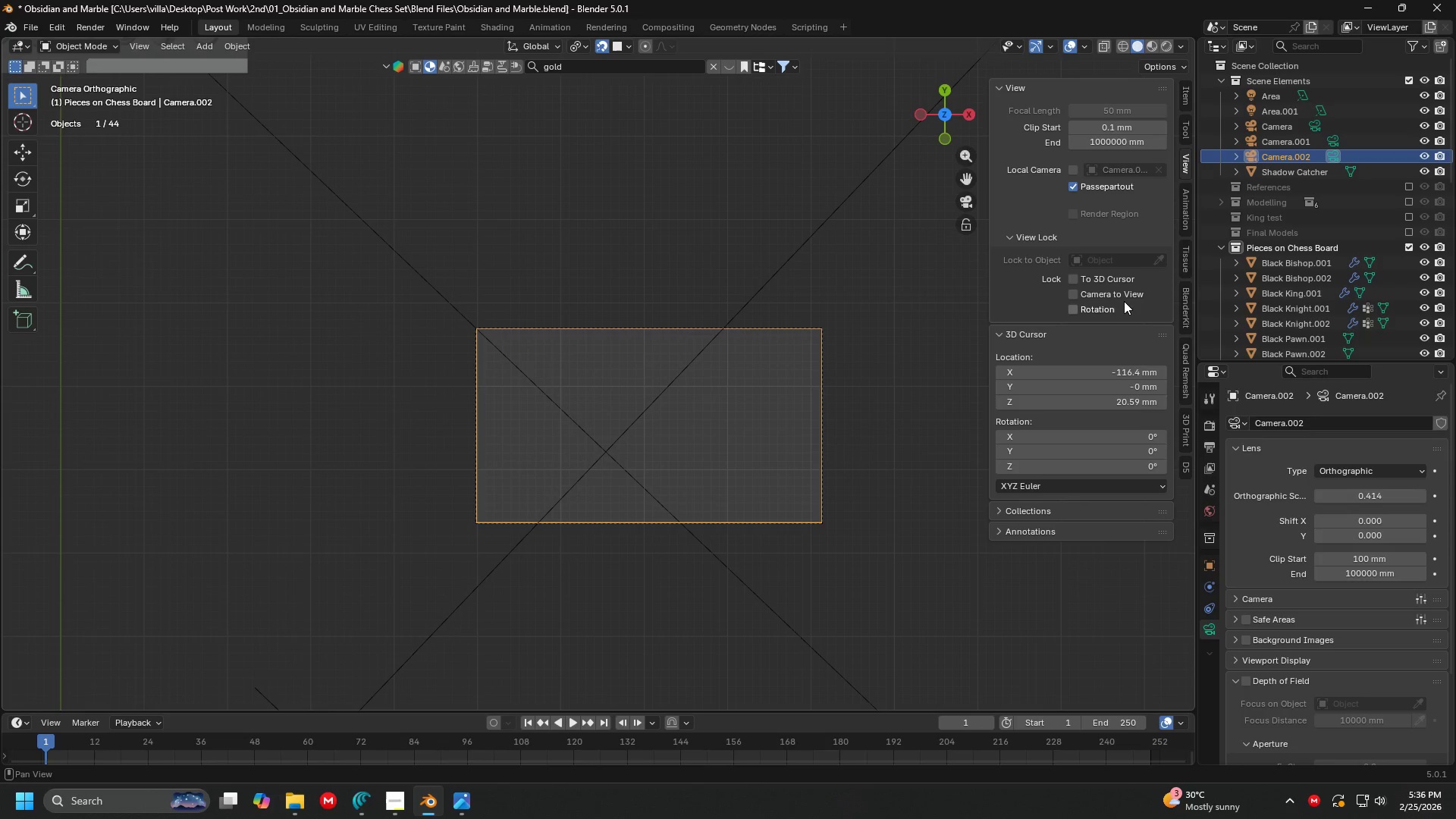 
left_click([1116, 297])
 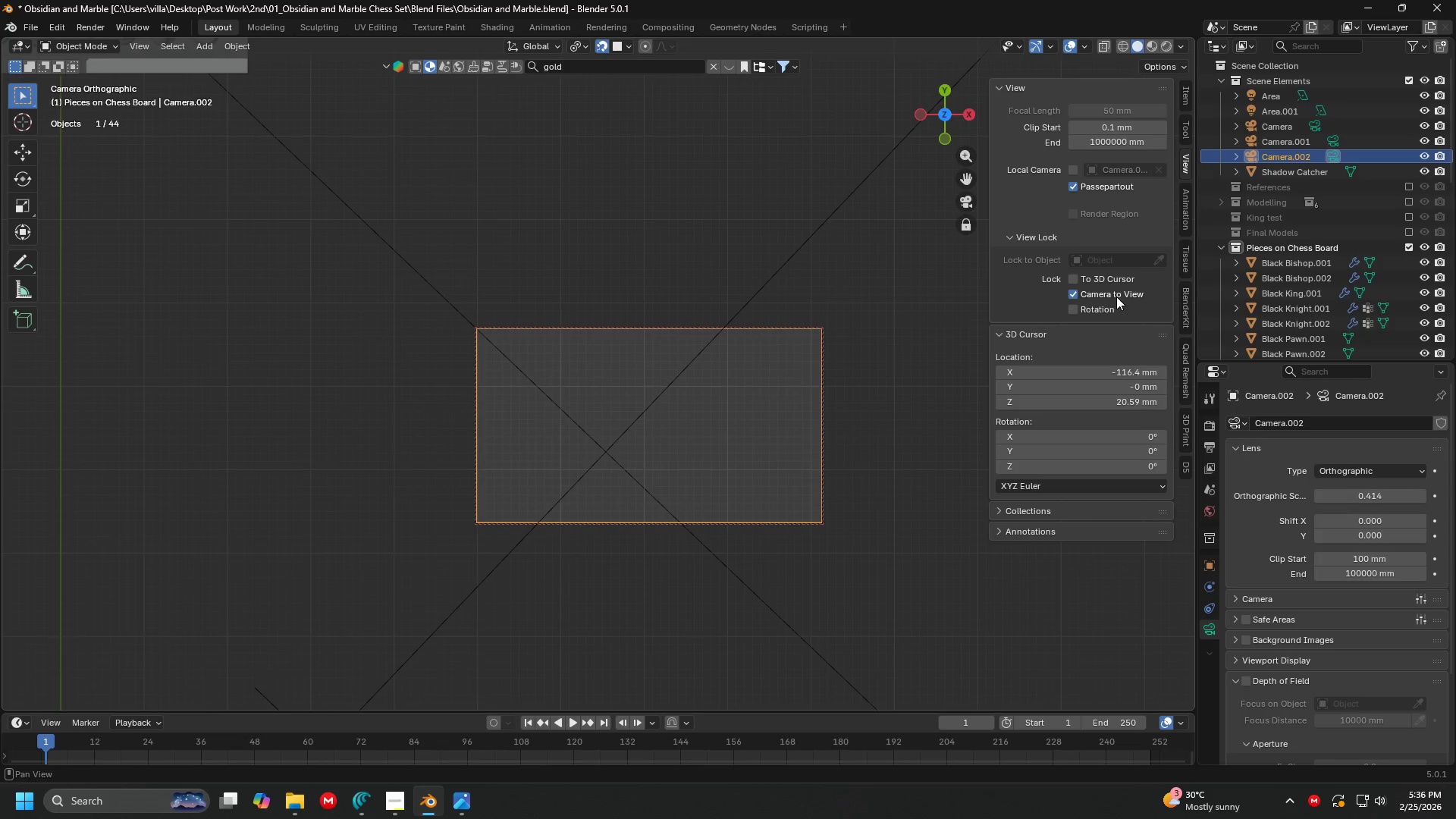 
hold_key(key=ShiftLeft, duration=1.52)
 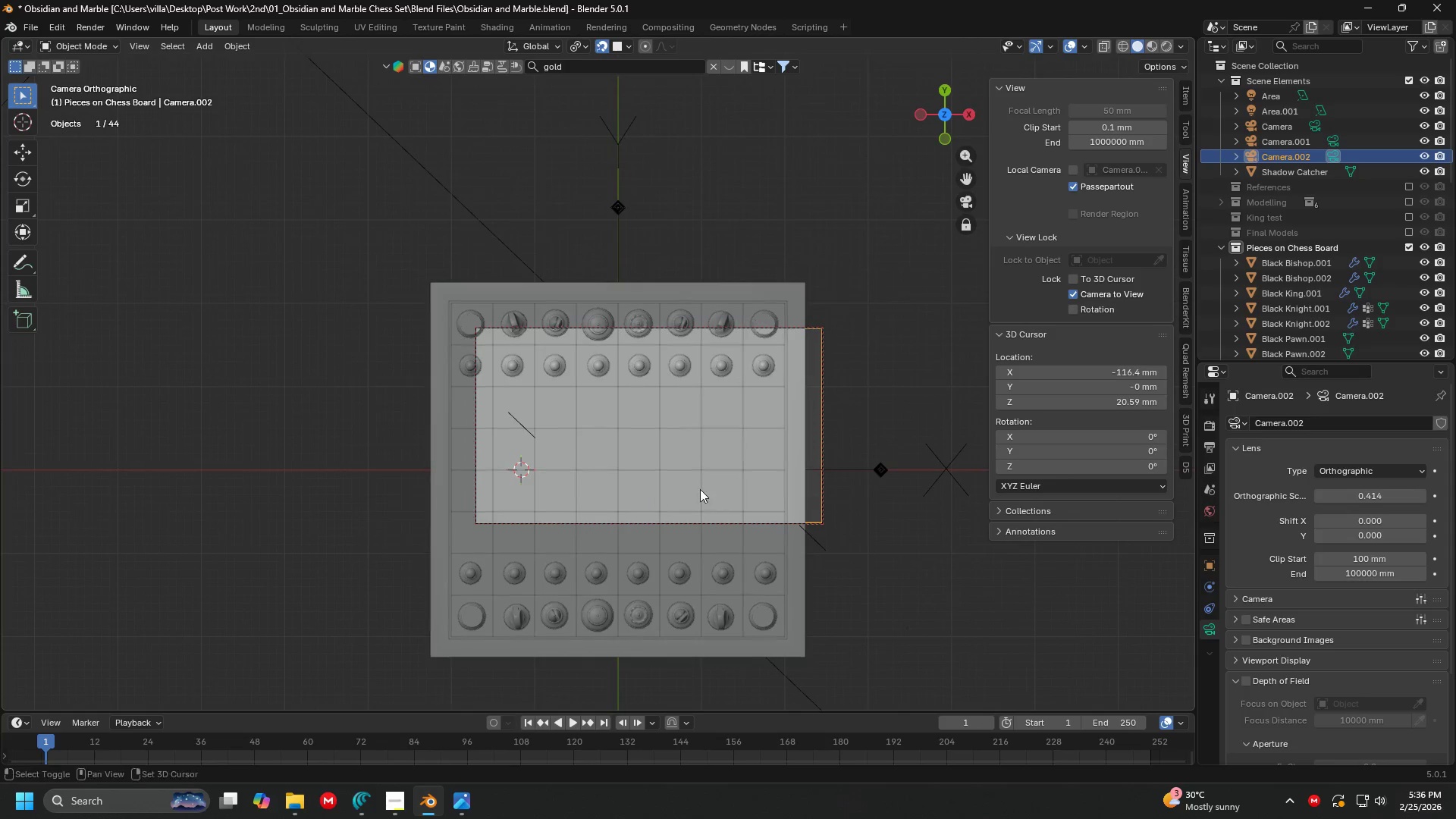 
key(Shift+ShiftLeft)
 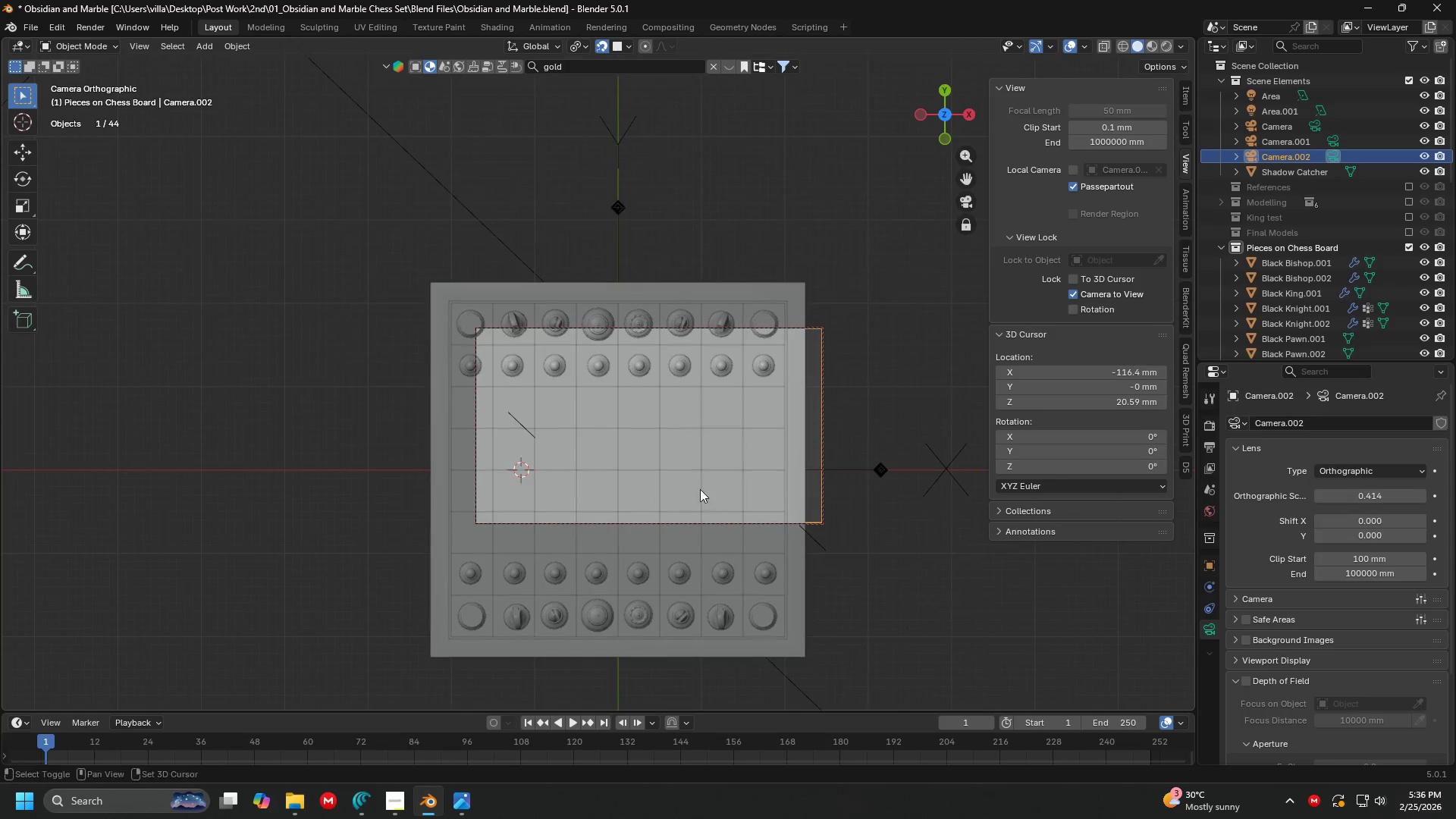 
key(Shift+ShiftLeft)
 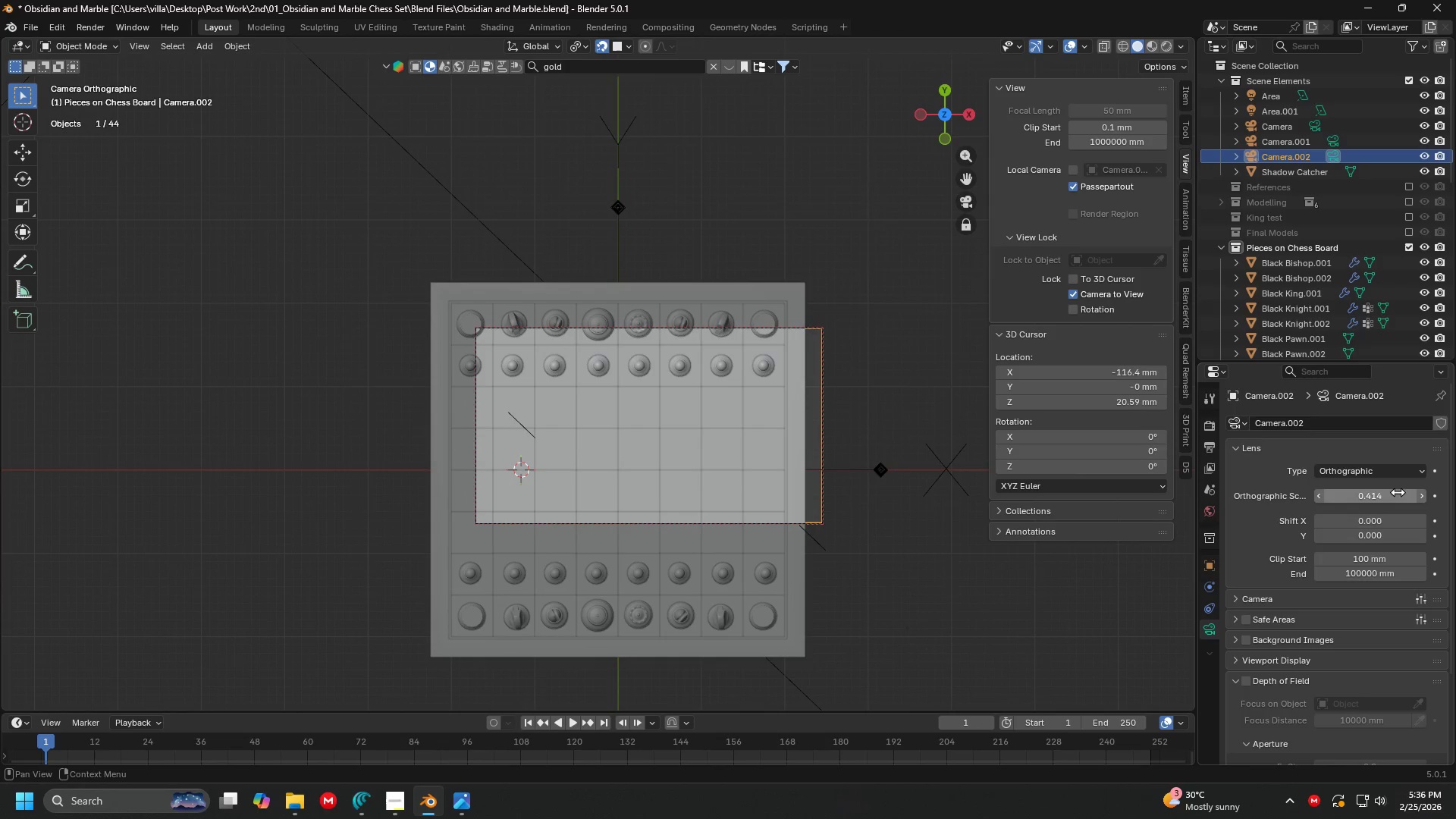 
left_click_drag(start_coordinate=[1377, 497], to_coordinate=[218, 498])
 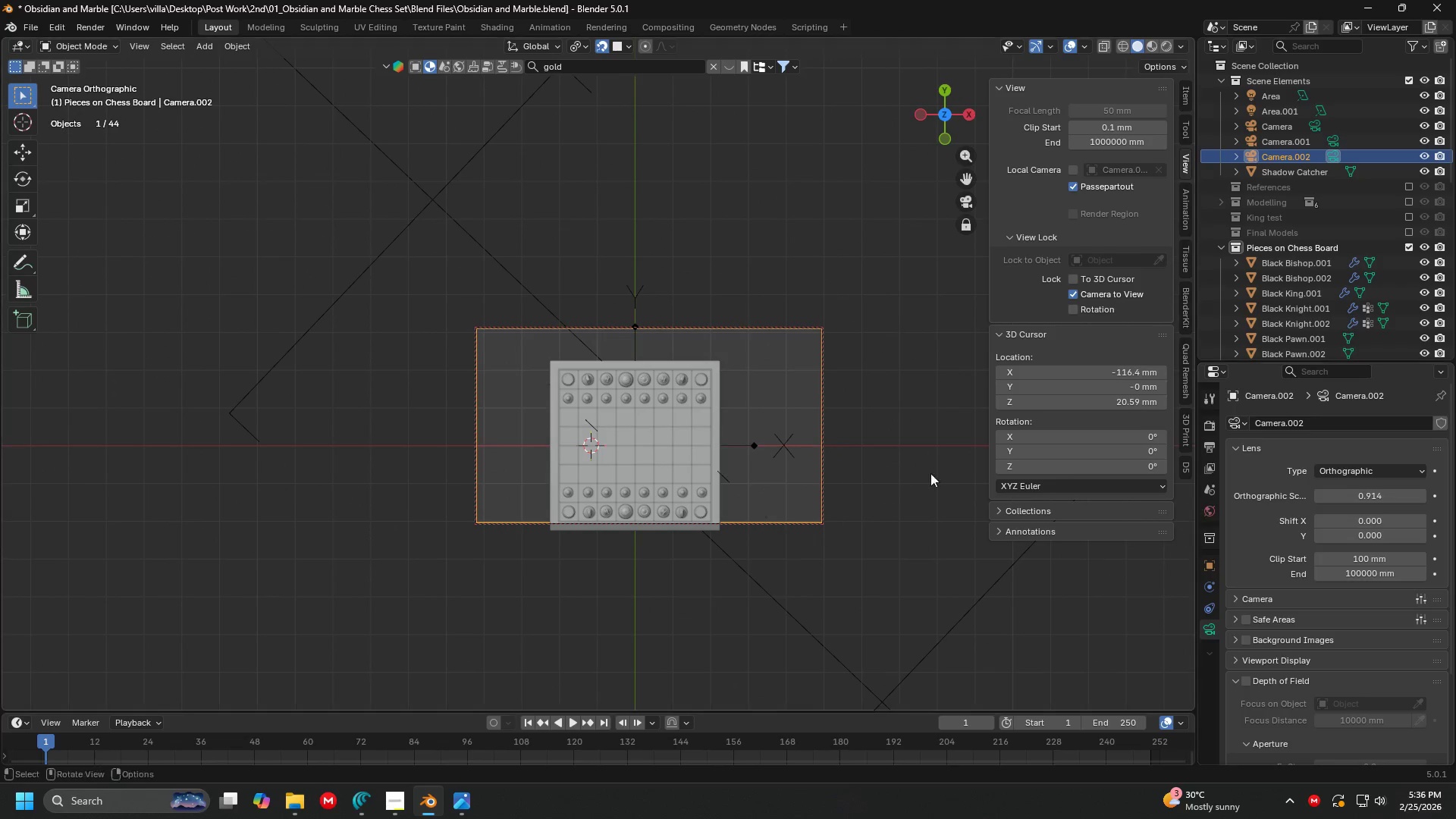 
hold_key(key=ShiftLeft, duration=1.5)
 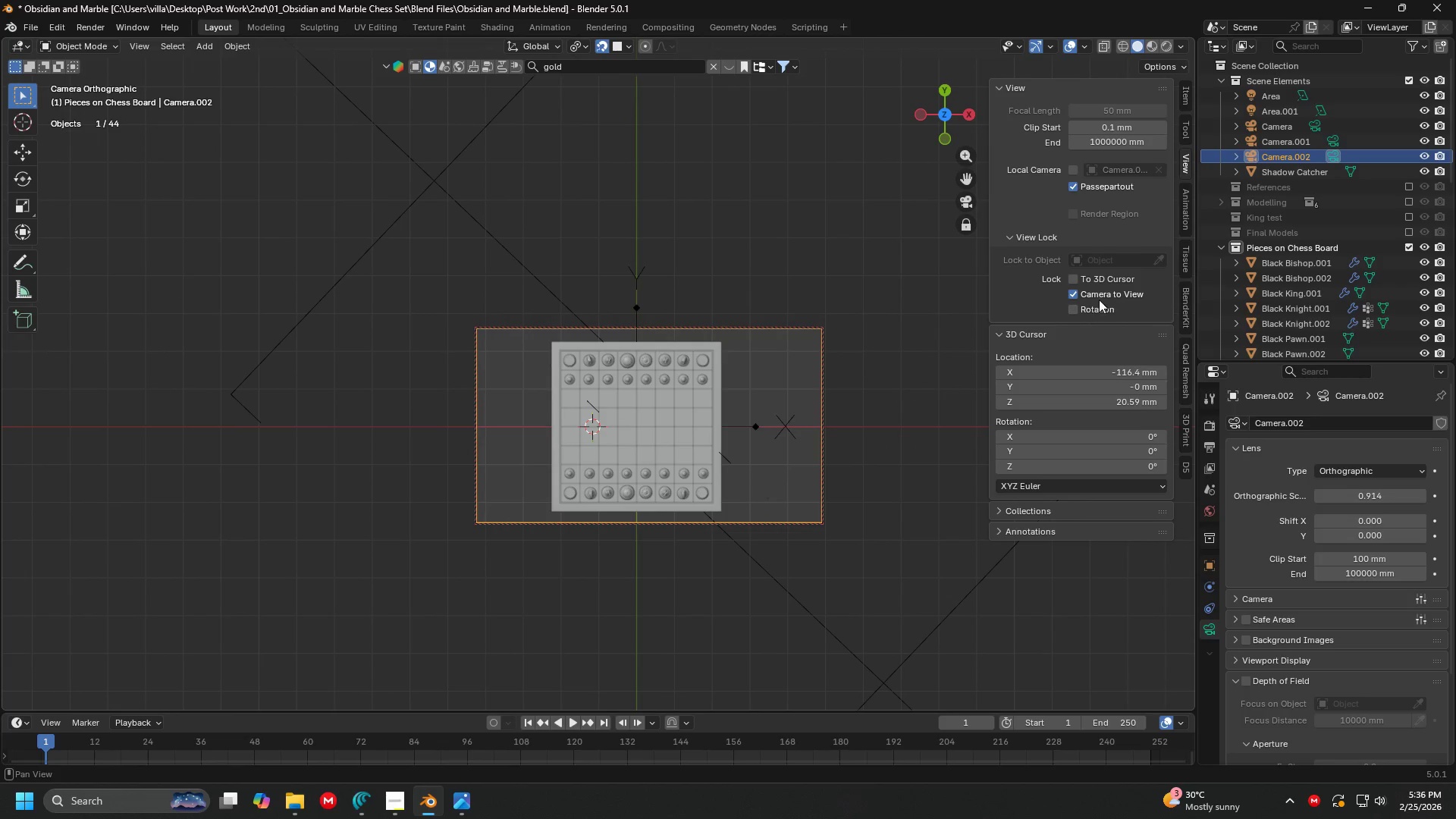 
left_click([1099, 300])
 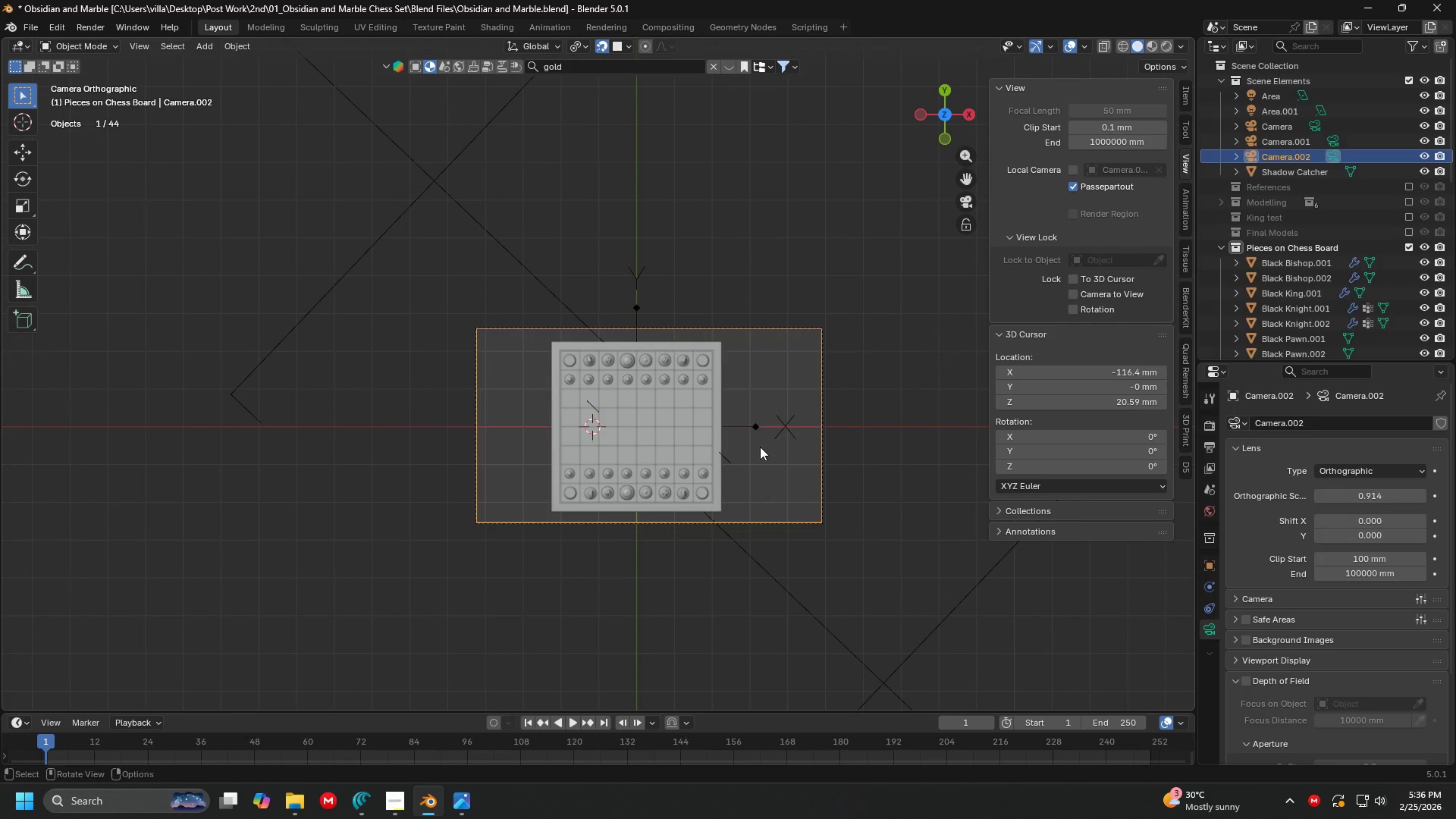 
key(Shift+ShiftLeft)
 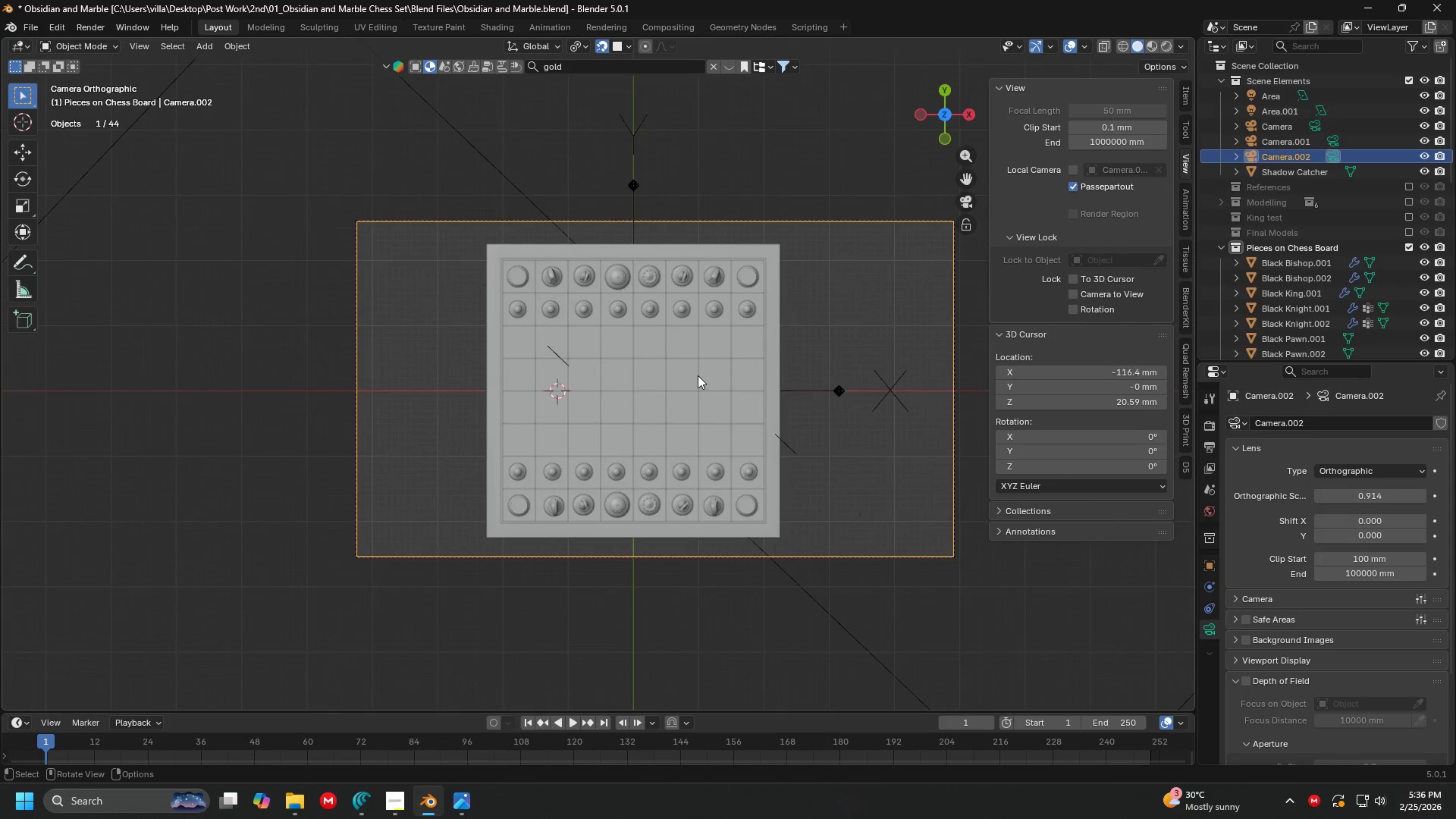 
scroll: coordinate [688, 464], scroll_direction: up, amount: 3.0
 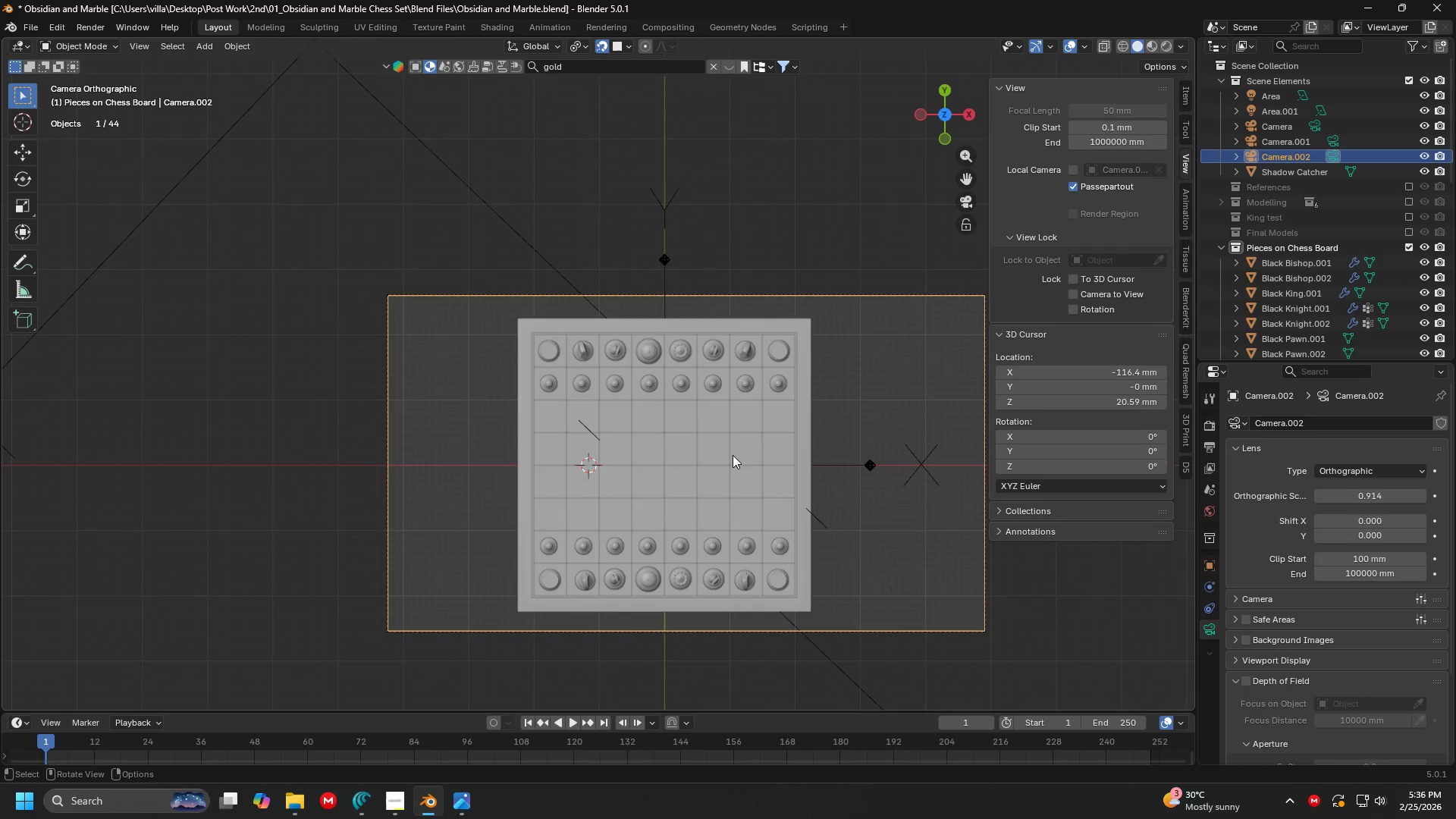 
key(Z)
 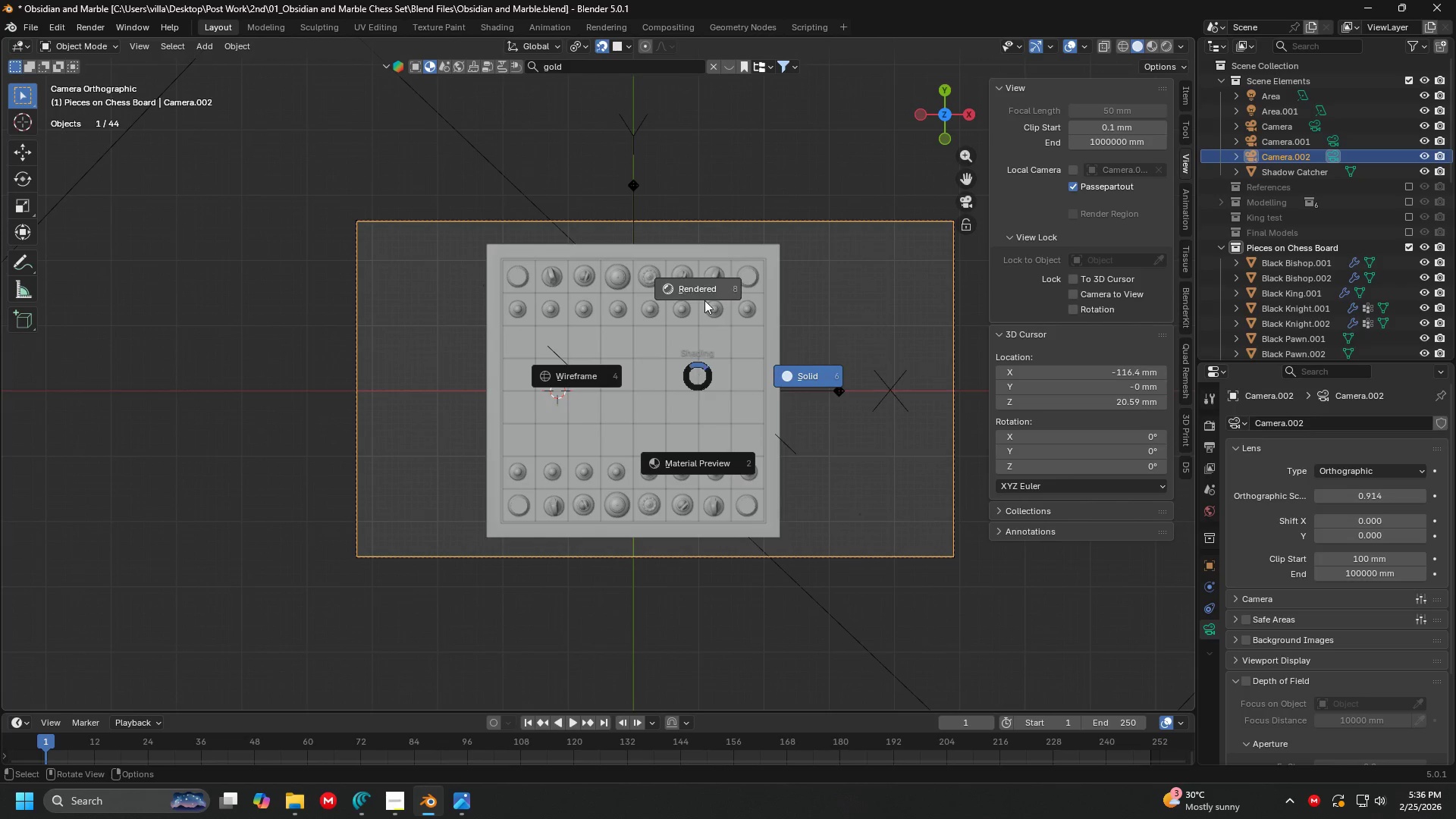 
left_click([704, 300])
 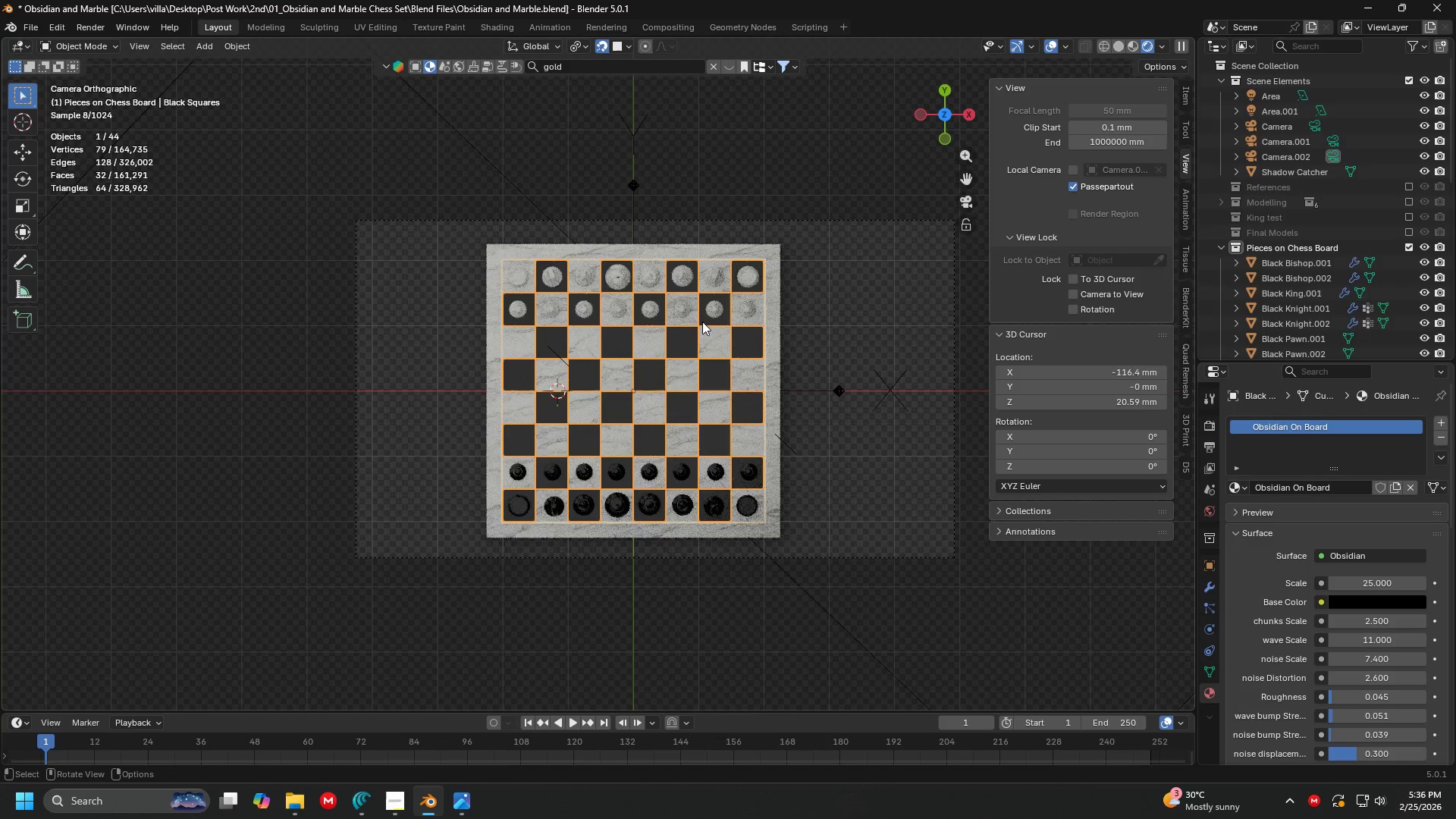 
left_click([869, 324])
 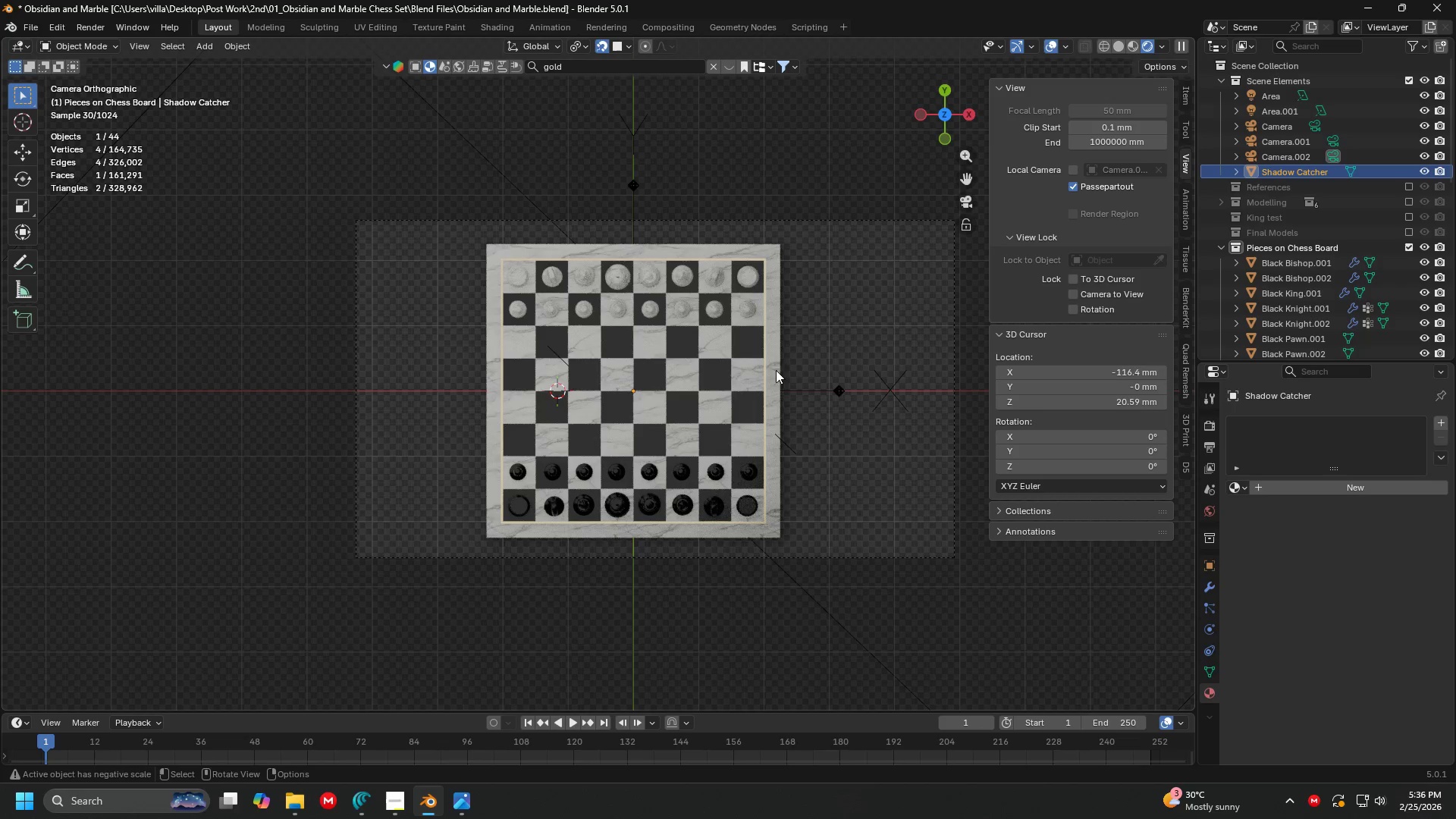 
hold_key(key=ShiftLeft, duration=0.42)
 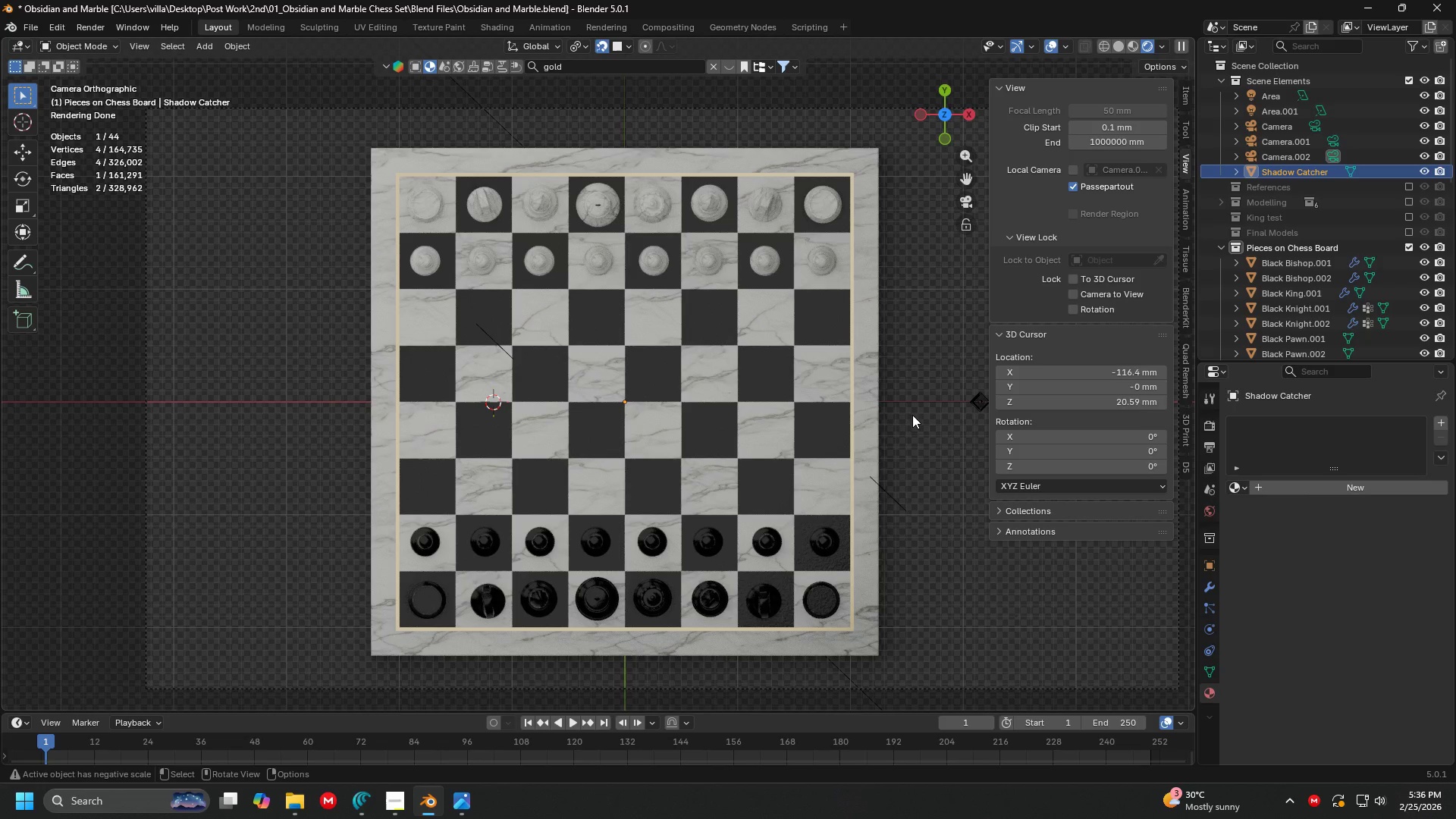 
scroll: coordinate [754, 389], scroll_direction: up, amount: 3.0
 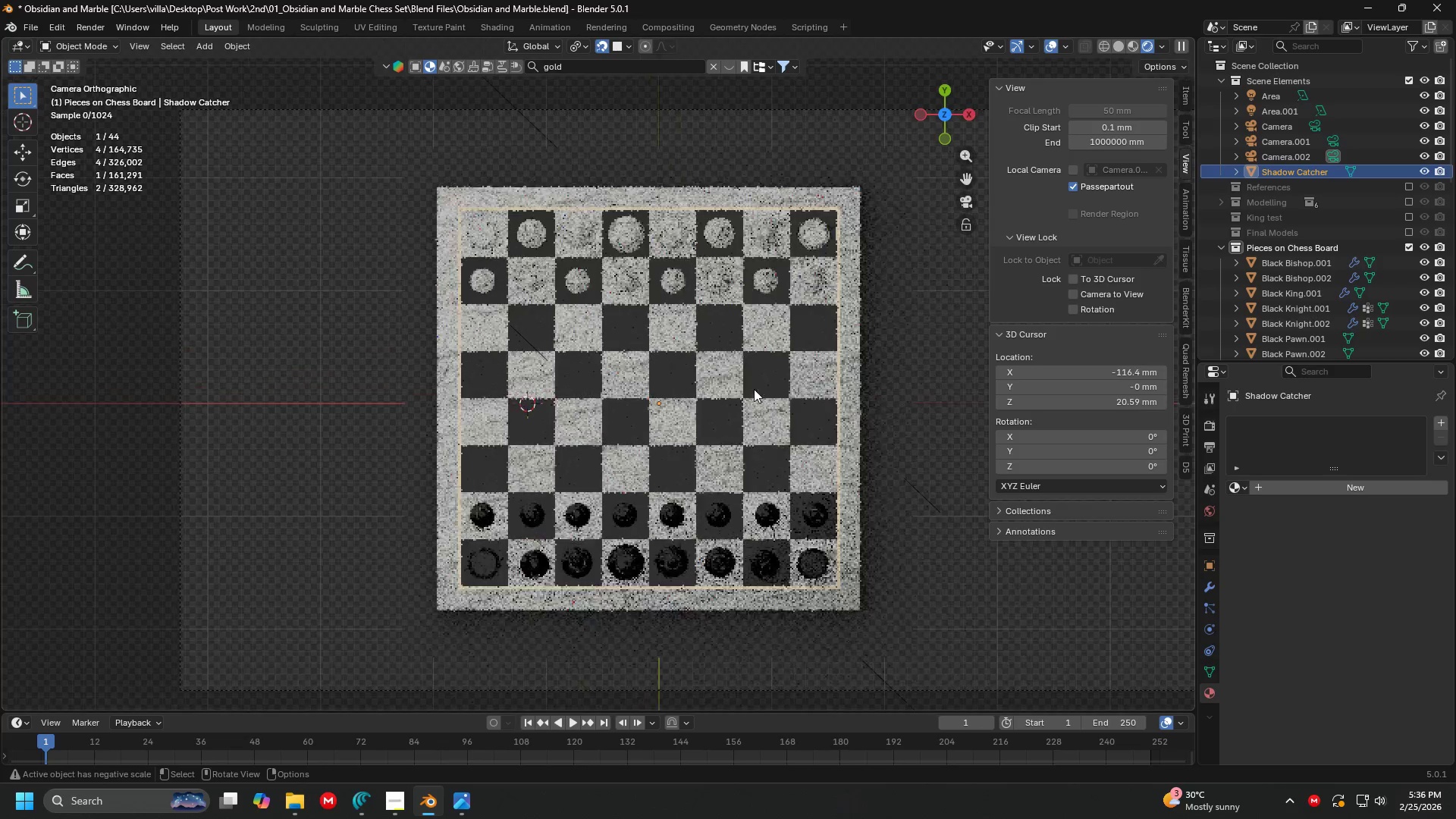 
wait(7.14)
 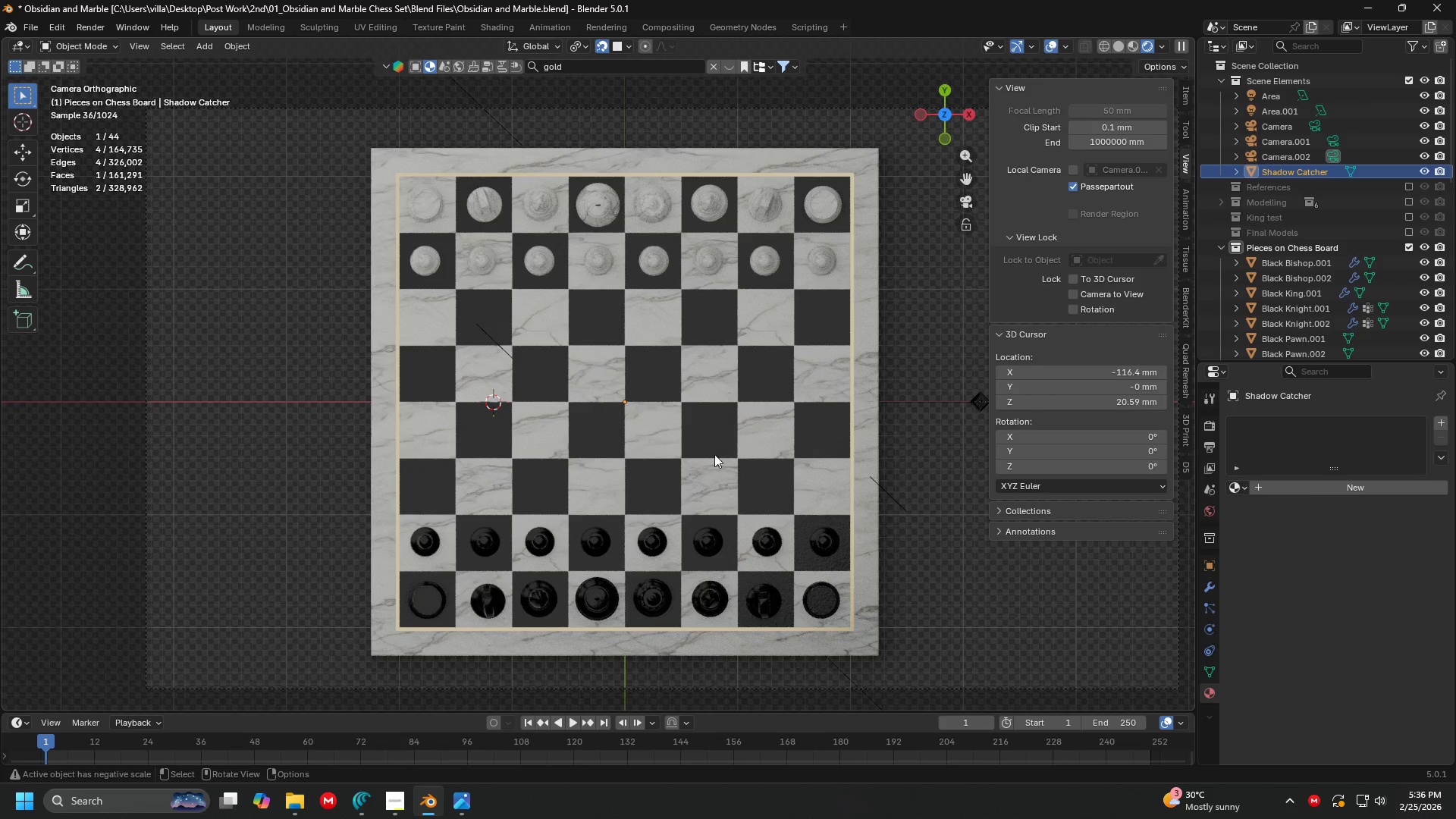 
scroll: coordinate [814, 378], scroll_direction: down, amount: 16.0
 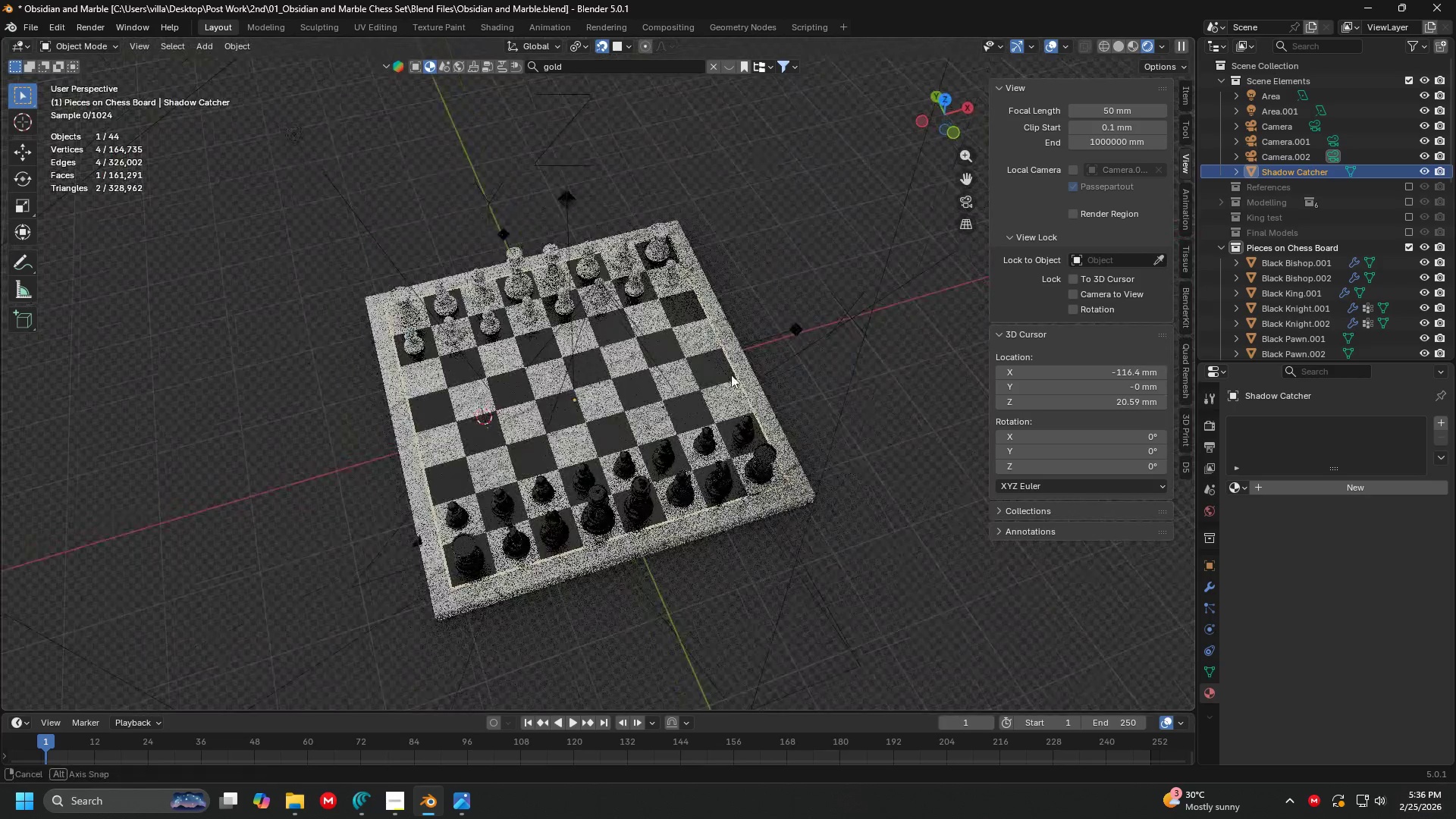 
key(Shift+ShiftLeft)
 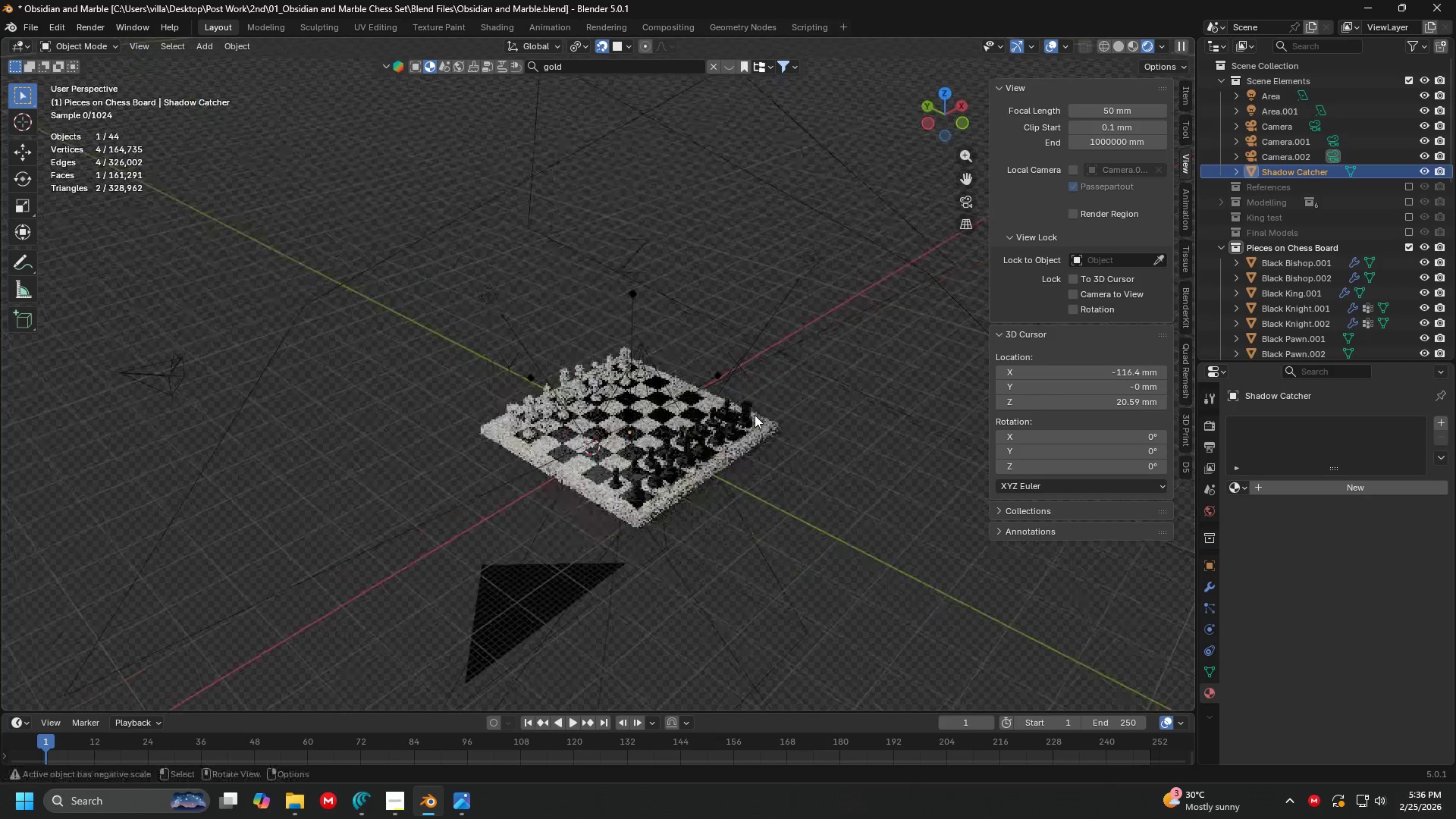 
scroll: coordinate [755, 414], scroll_direction: down, amount: 6.0
 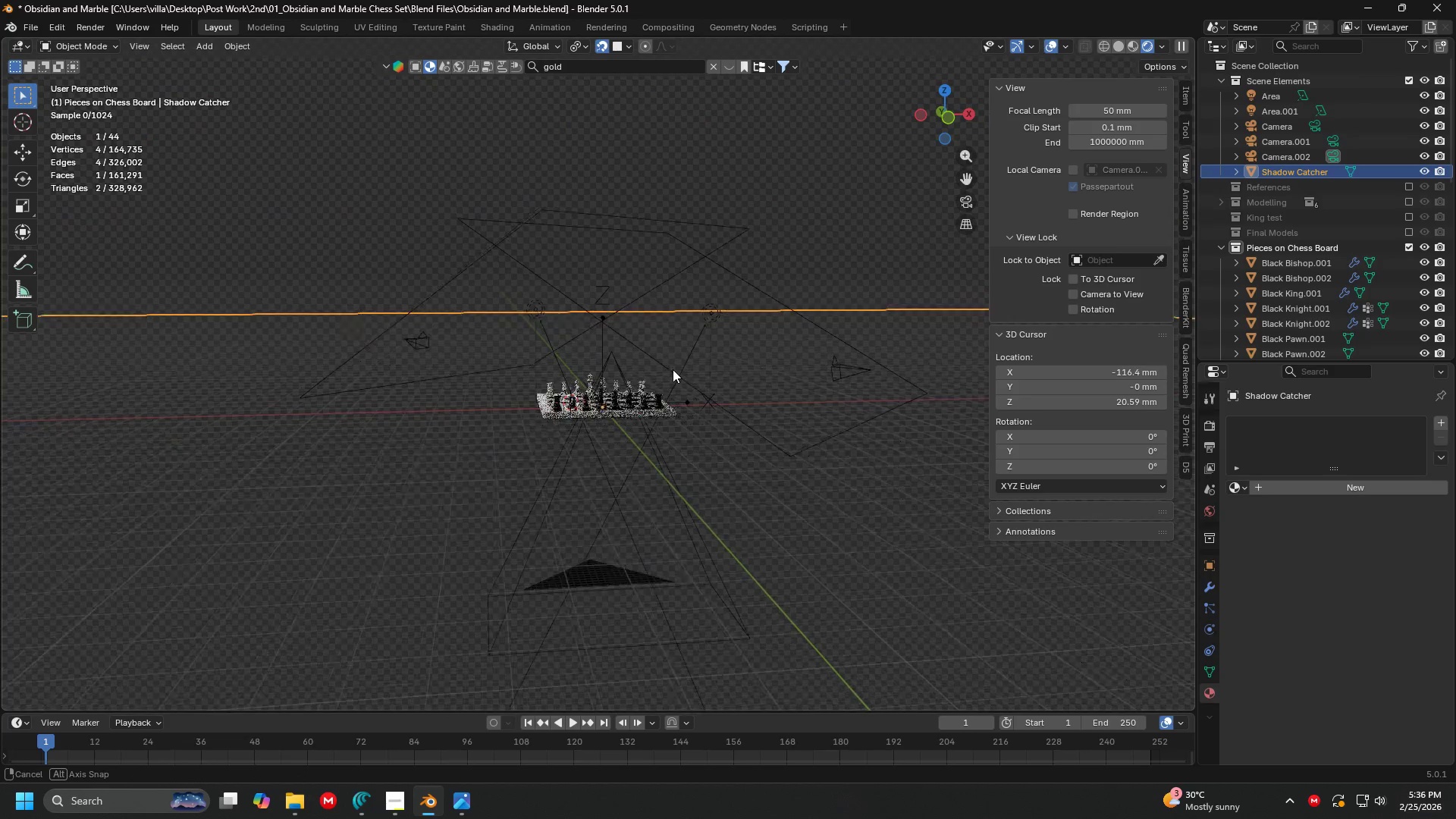 
key(Shift+ShiftLeft)
 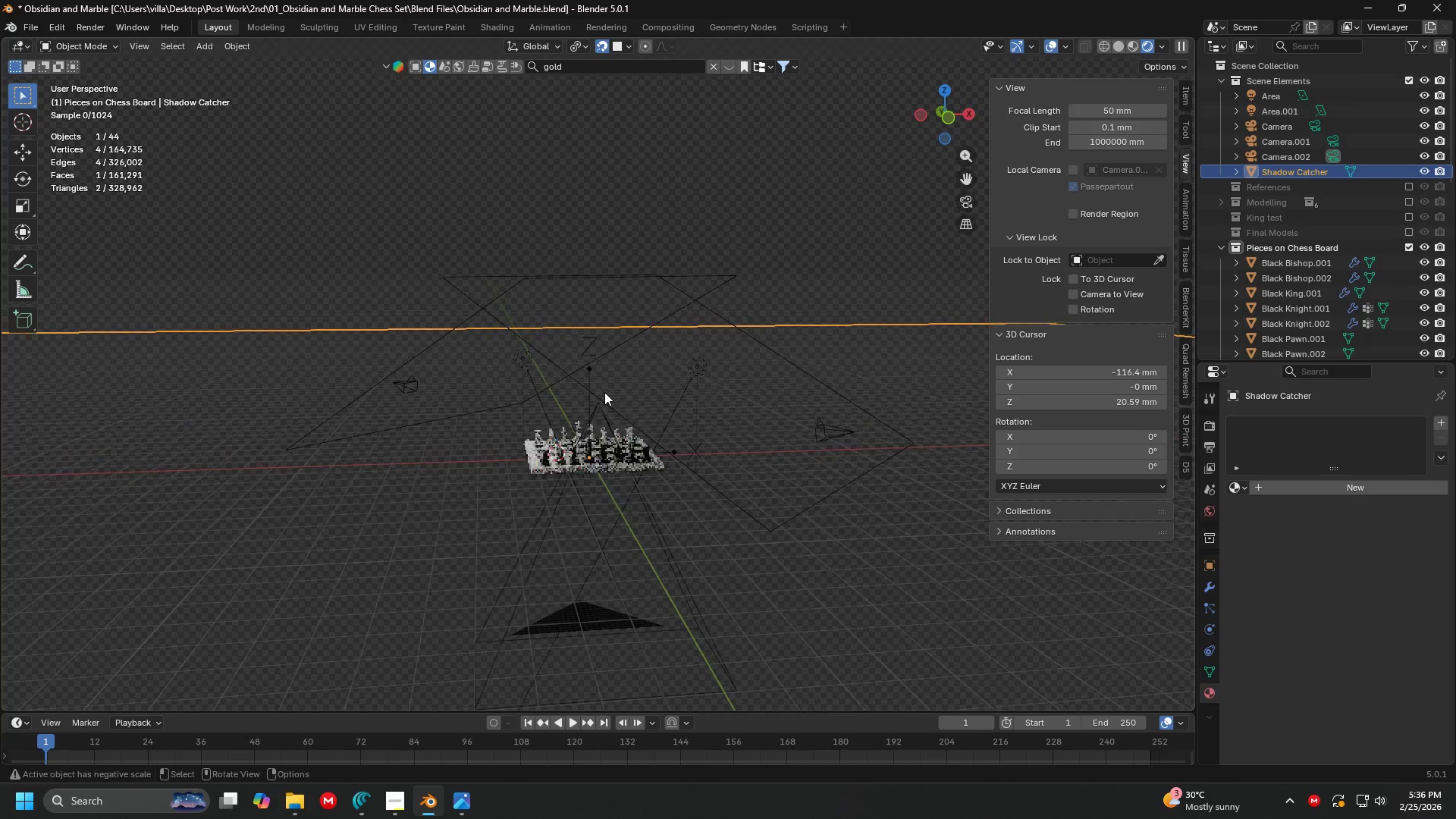 
scroll: coordinate [582, 387], scroll_direction: up, amount: 2.0
 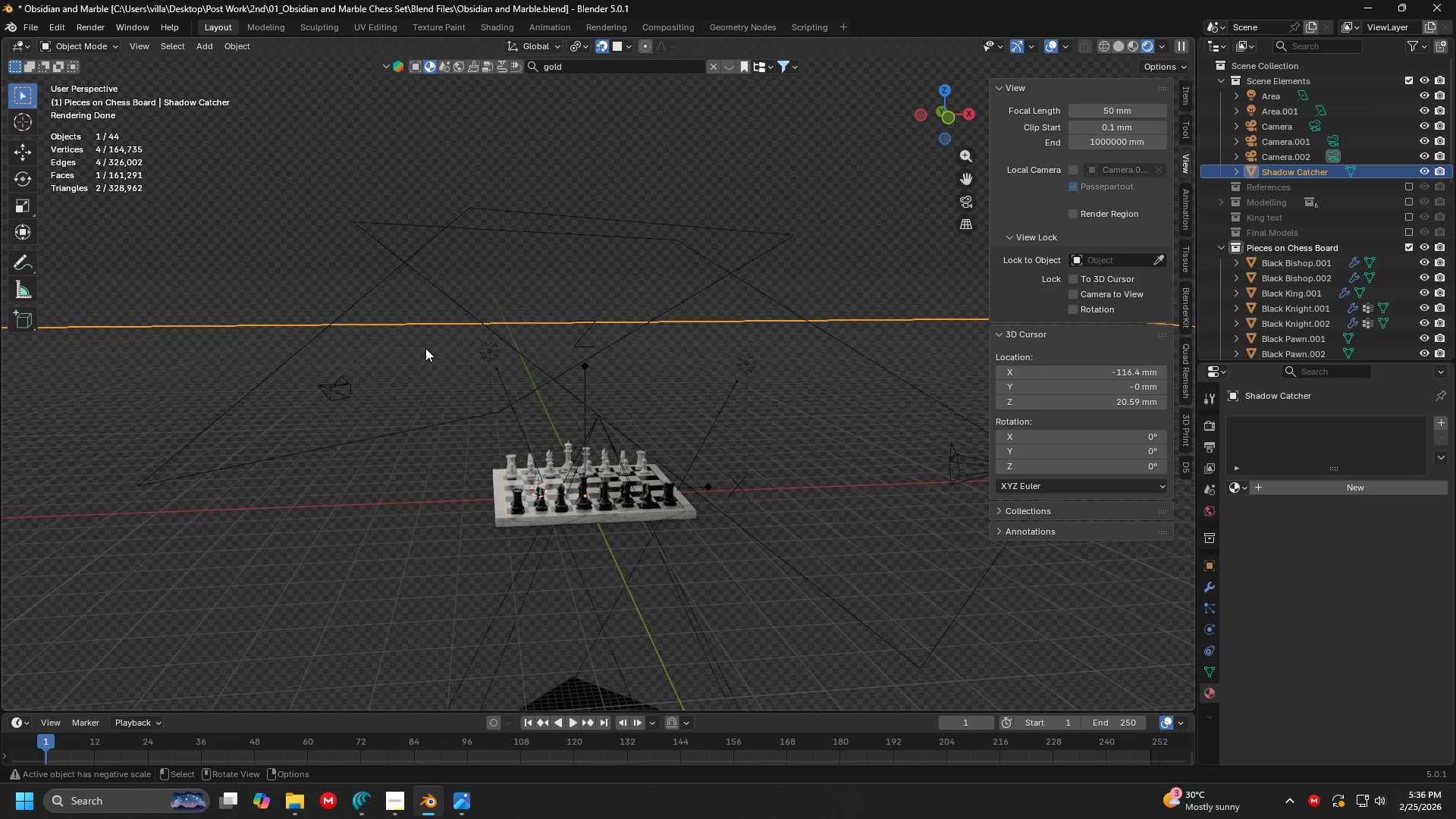 
left_click([486, 351])
 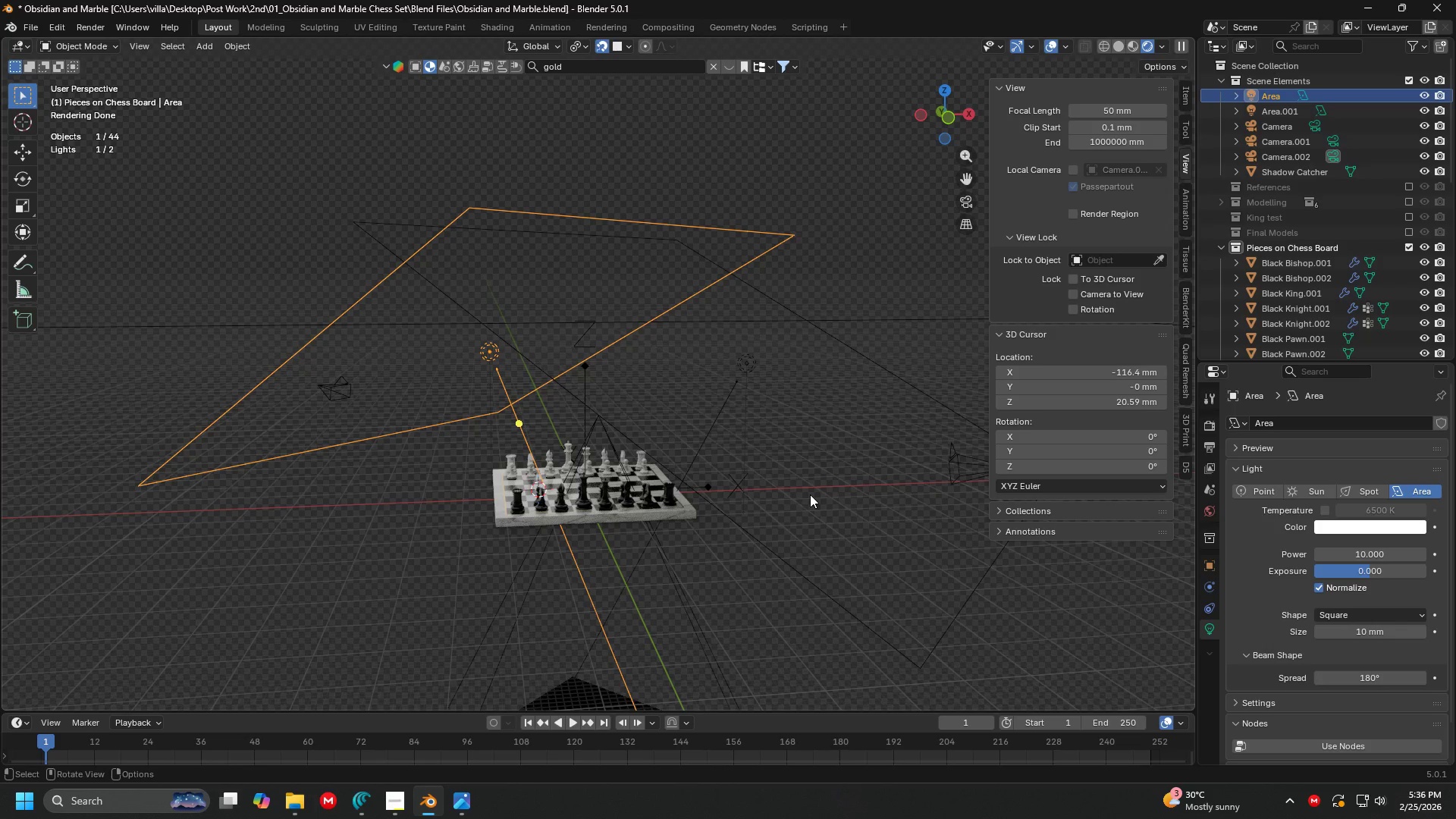 
type(rx)
 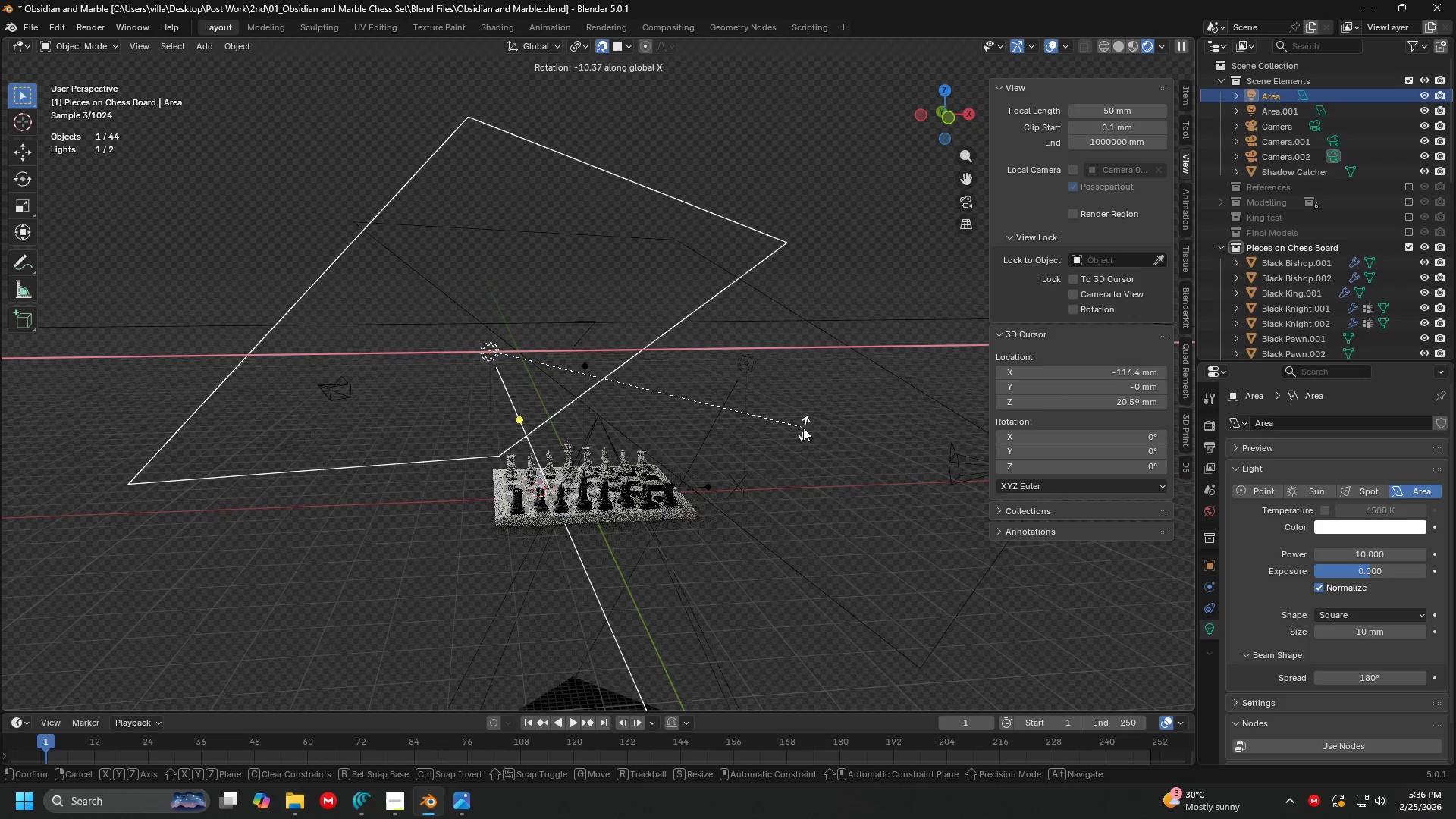 
key(Escape)
 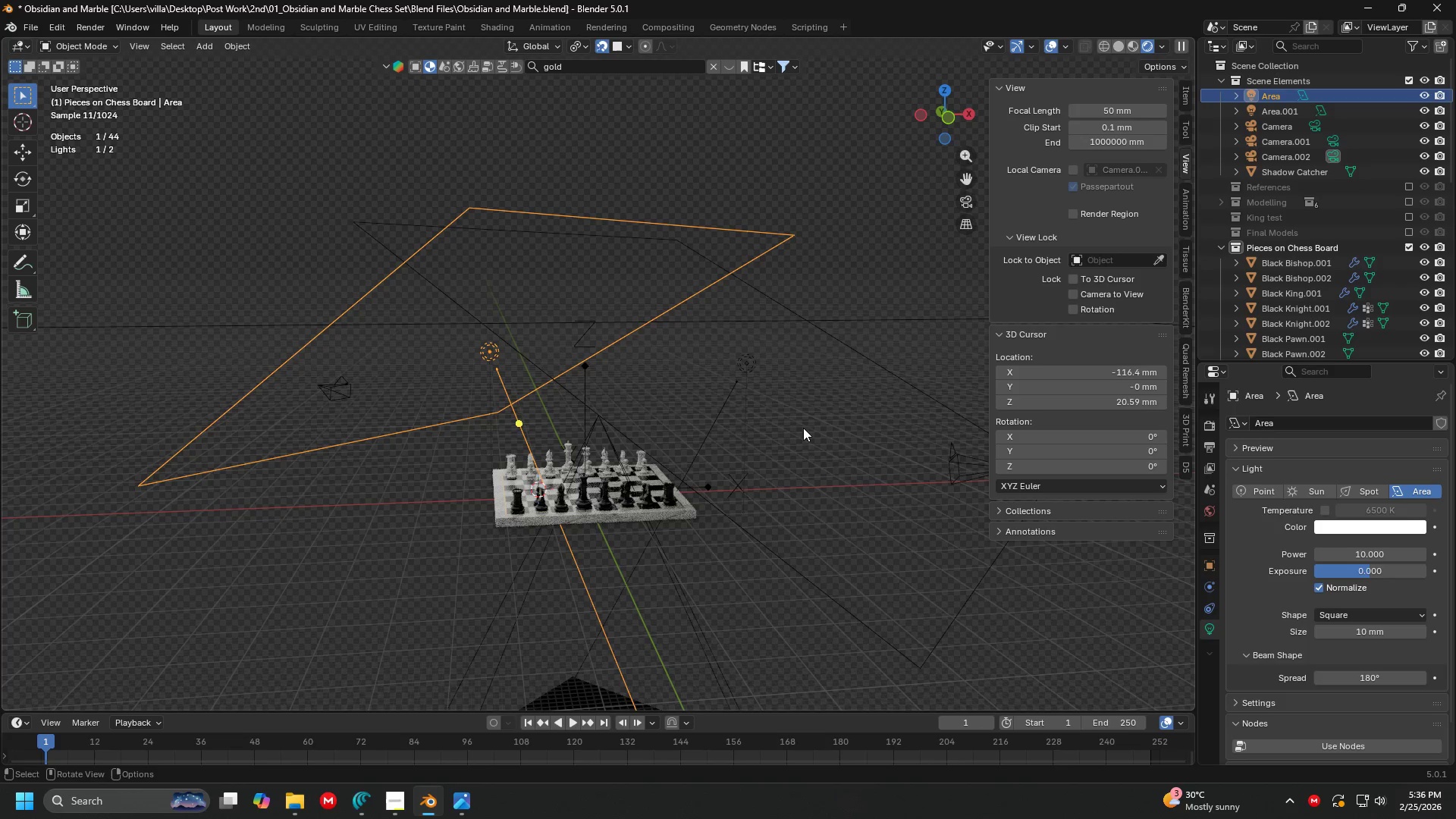 
key(Alt+R)
 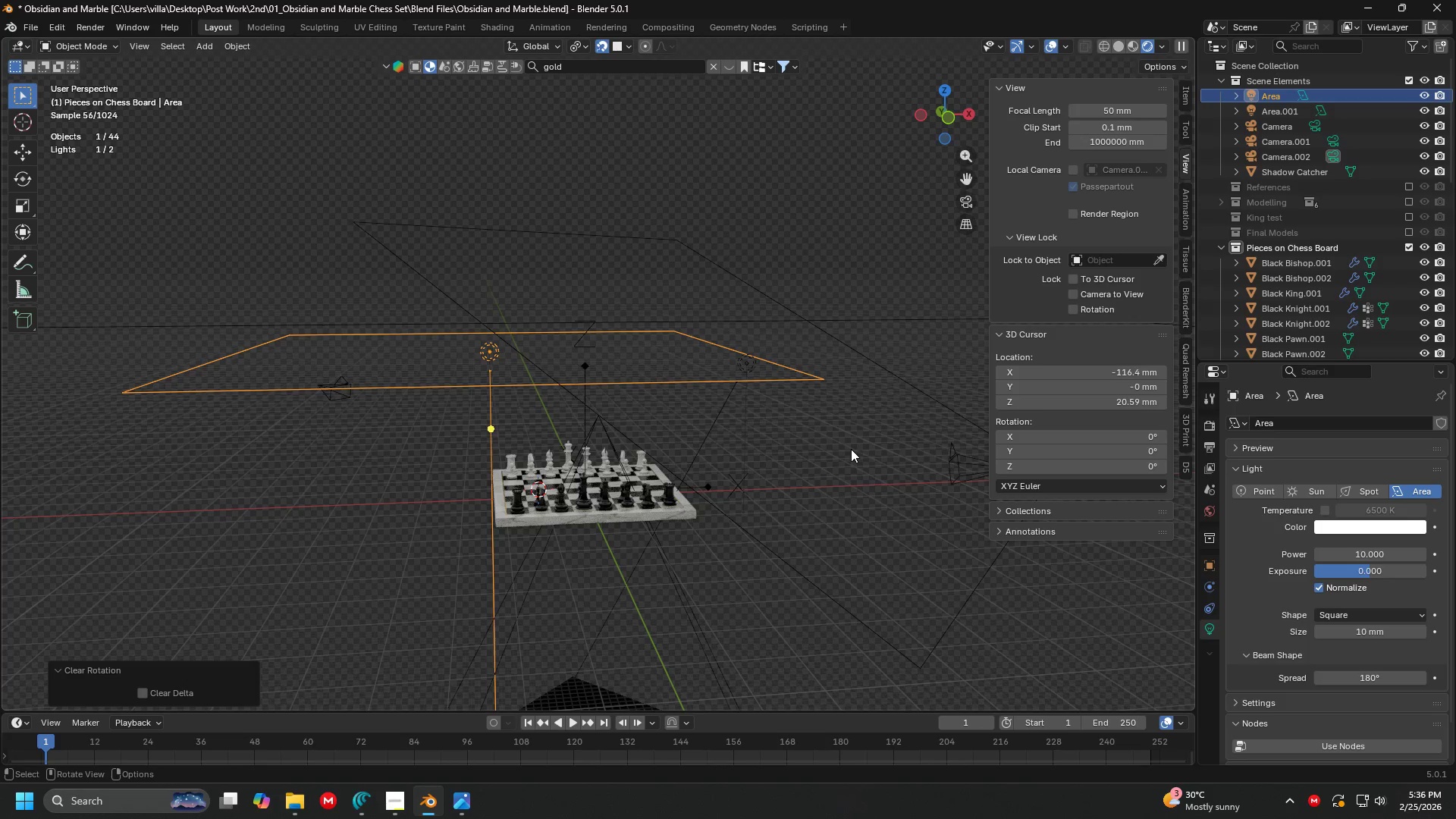 
type(rxy)
 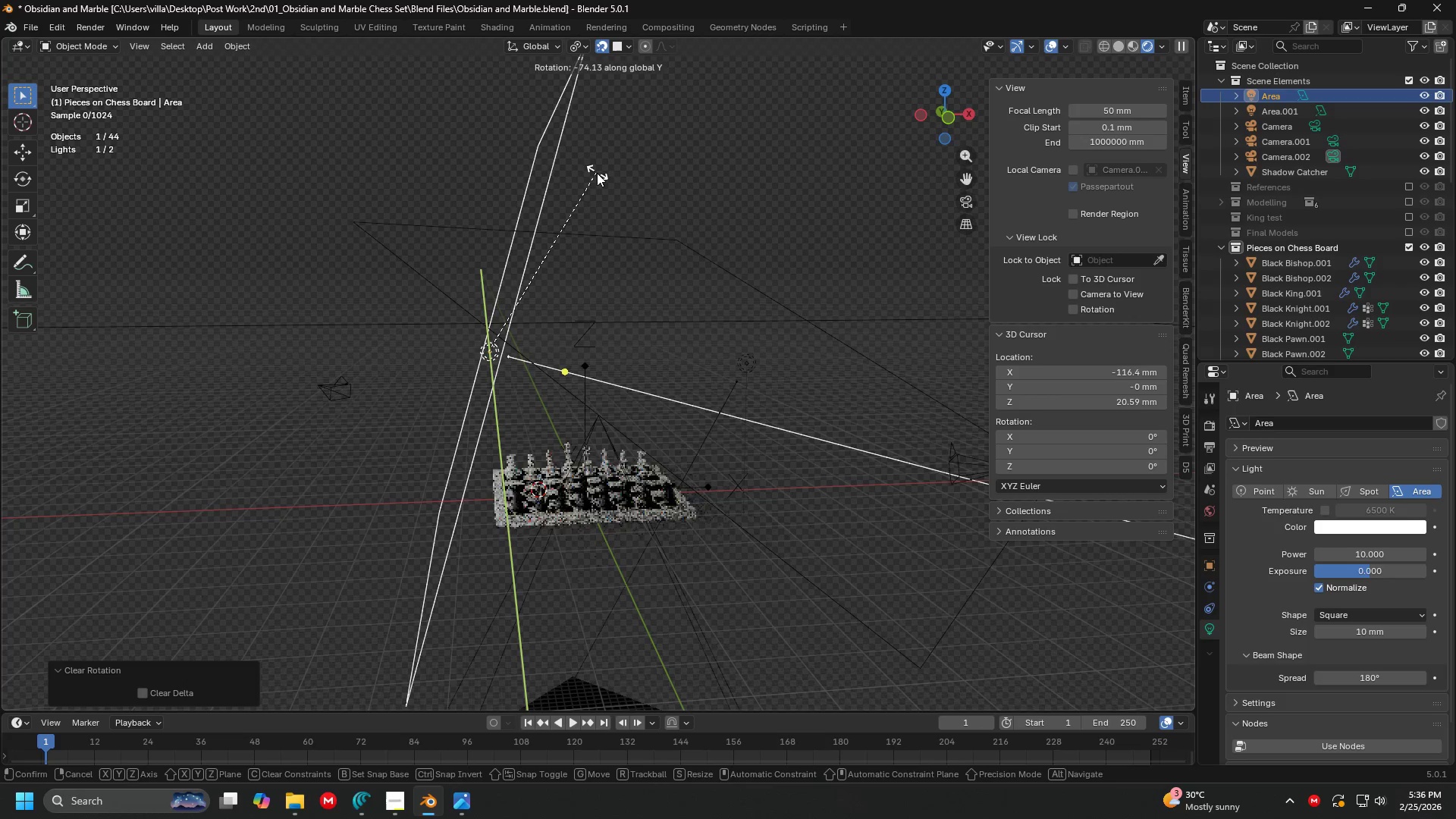 
left_click([597, 173])
 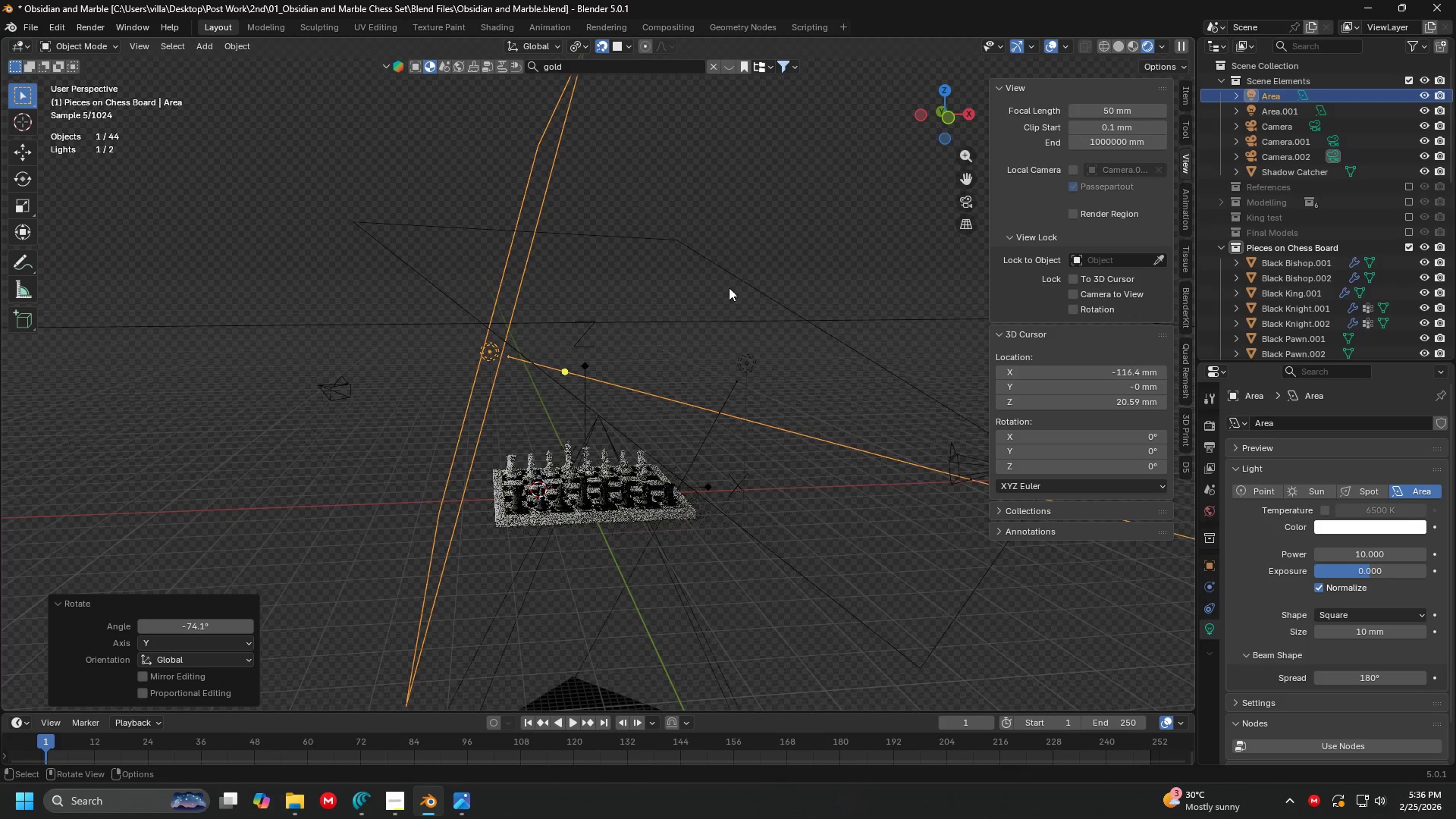 
type(rz)
 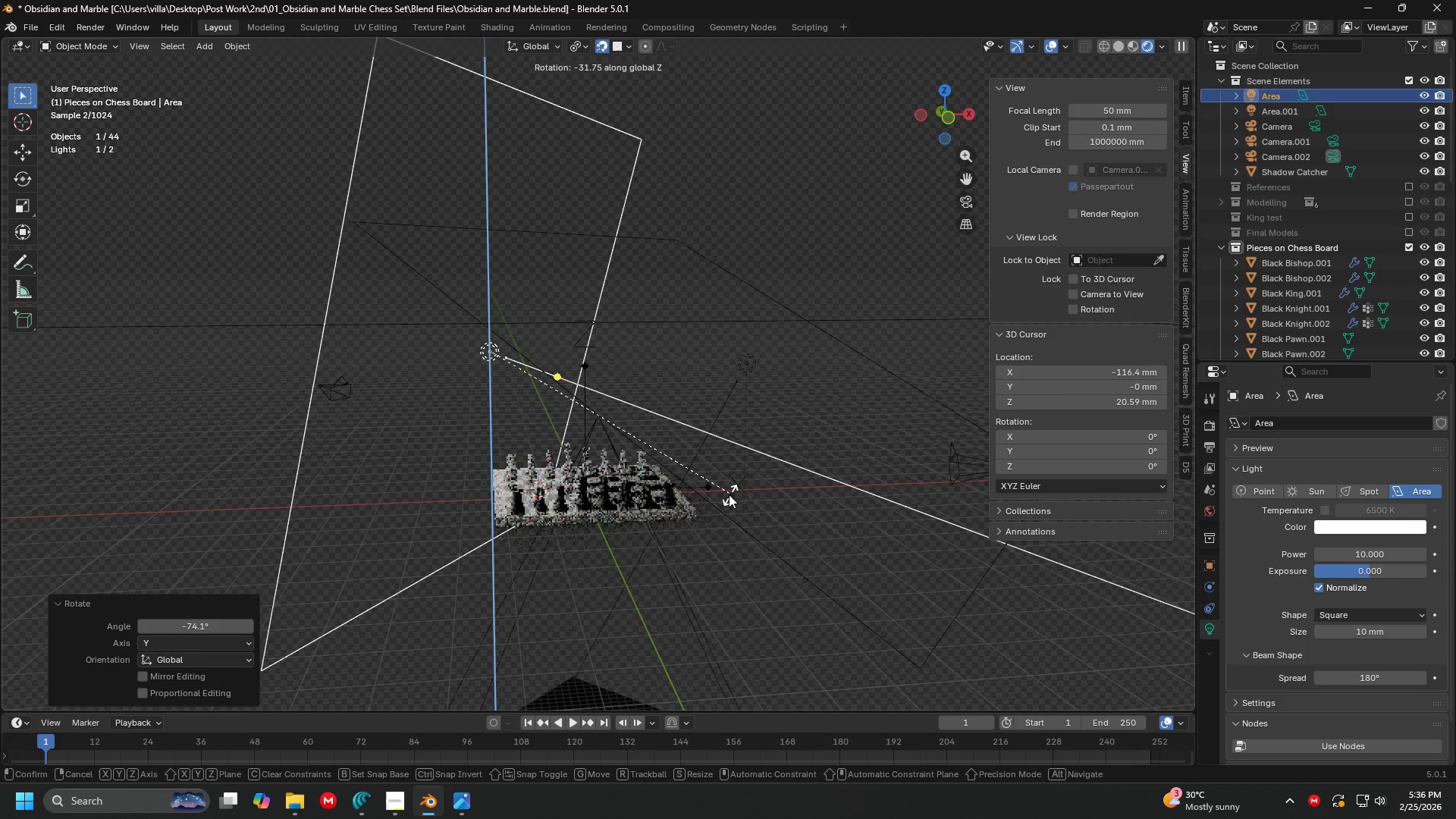 
left_click([709, 507])
 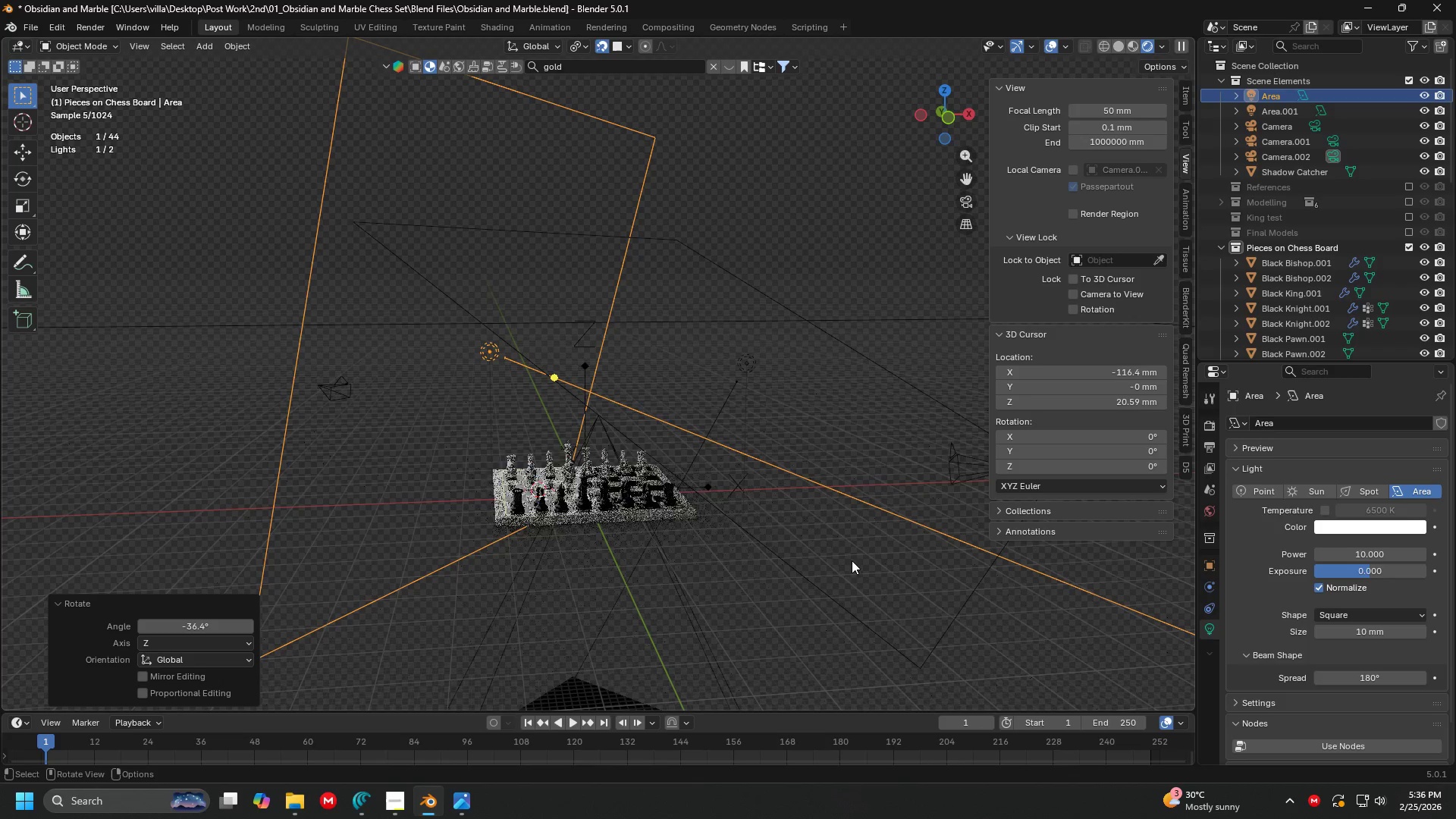 
key(G)
 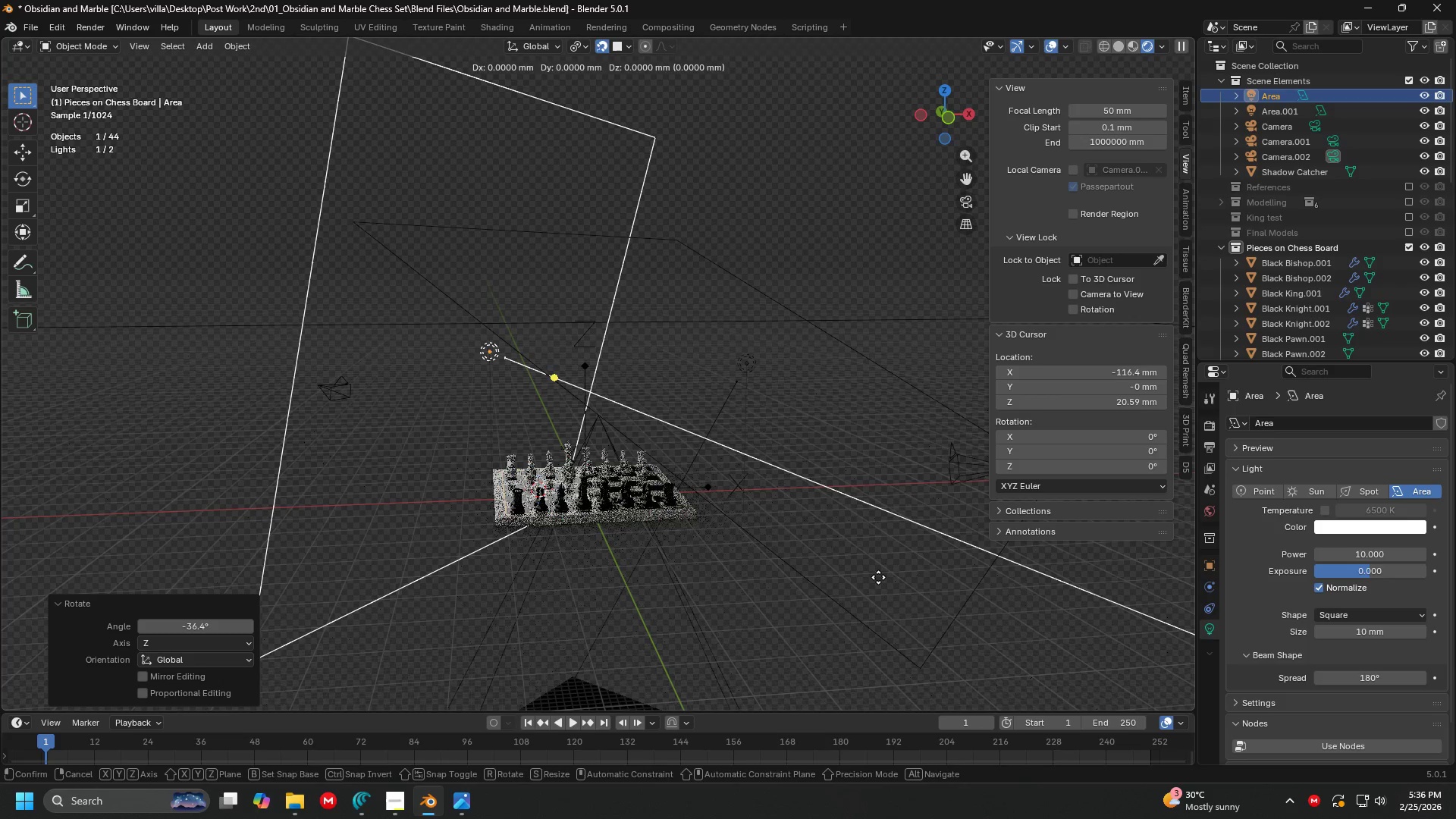 
key(Shift+ShiftLeft)
 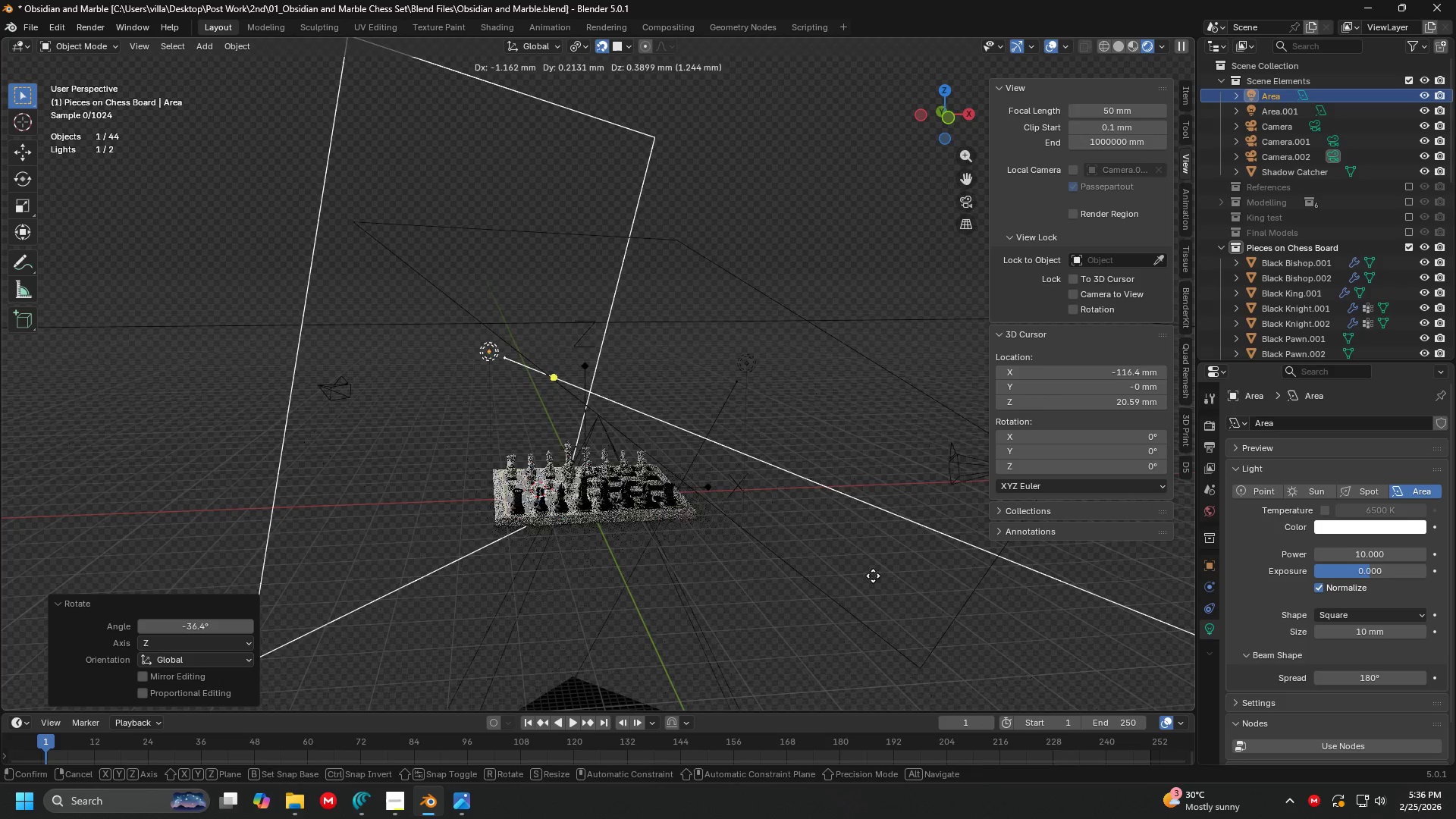 
key(Shift+Z)
 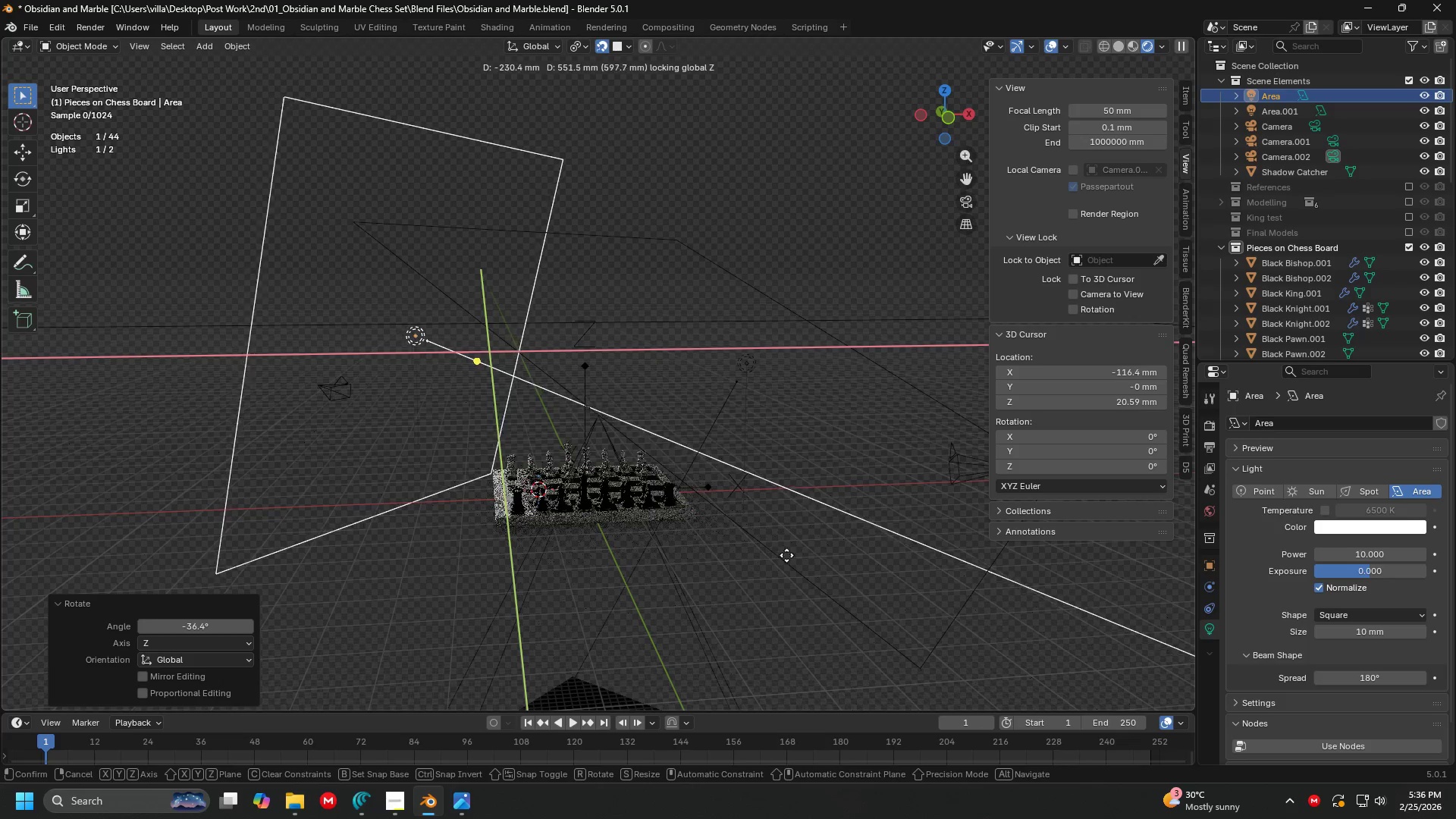 
left_click([822, 545])
 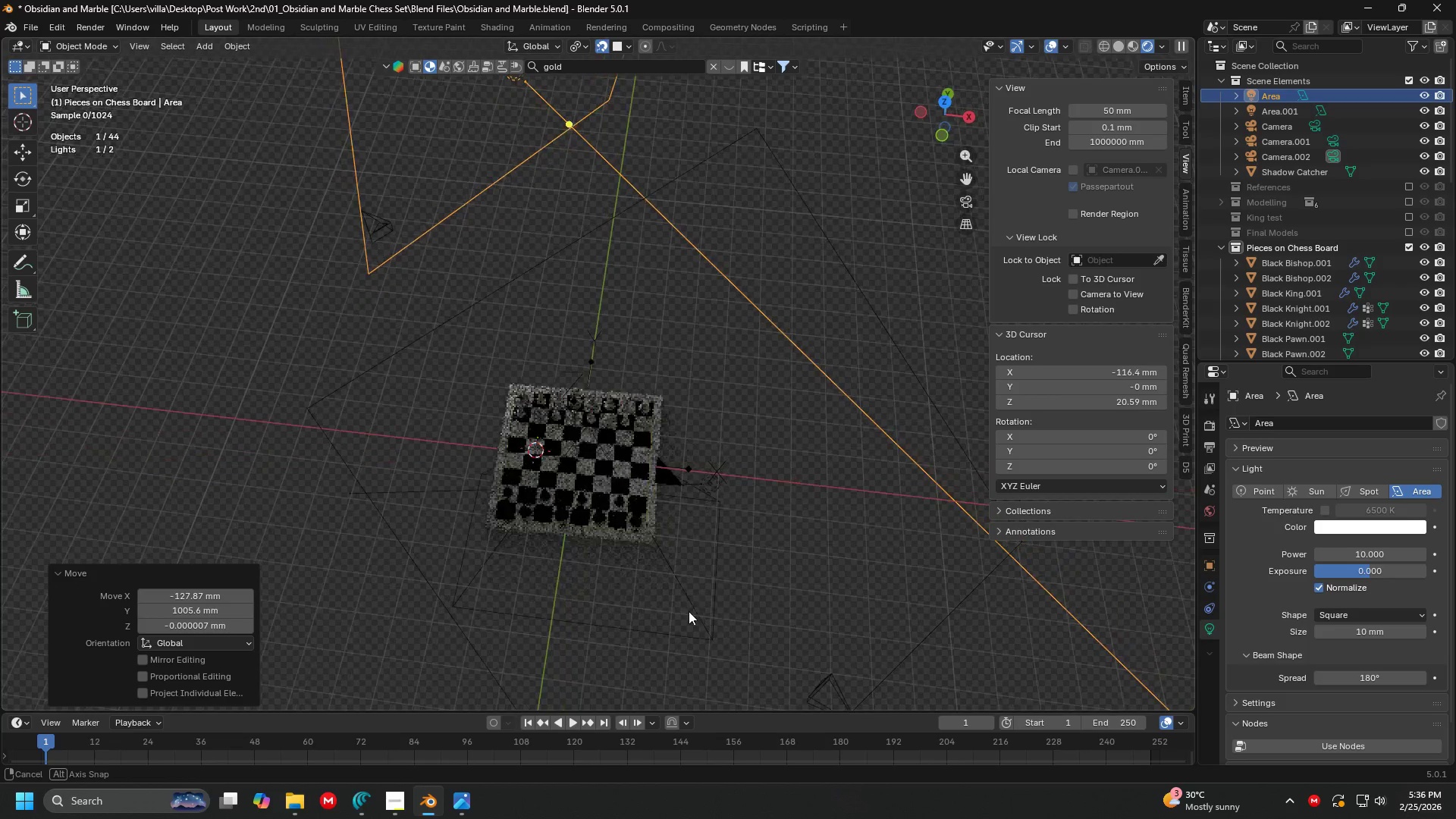 
scroll: coordinate [743, 384], scroll_direction: down, amount: 3.0
 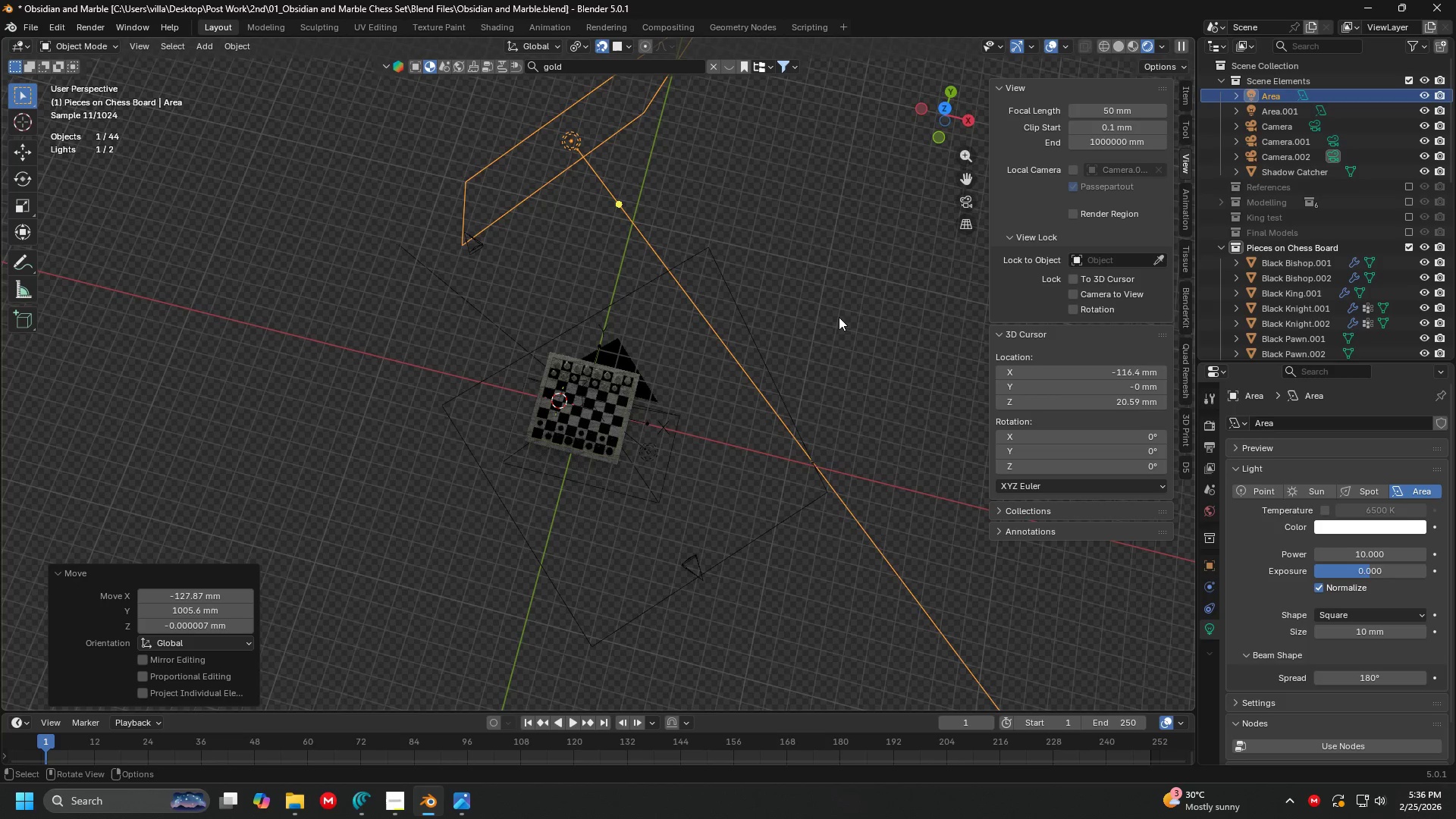 
type(7g)
 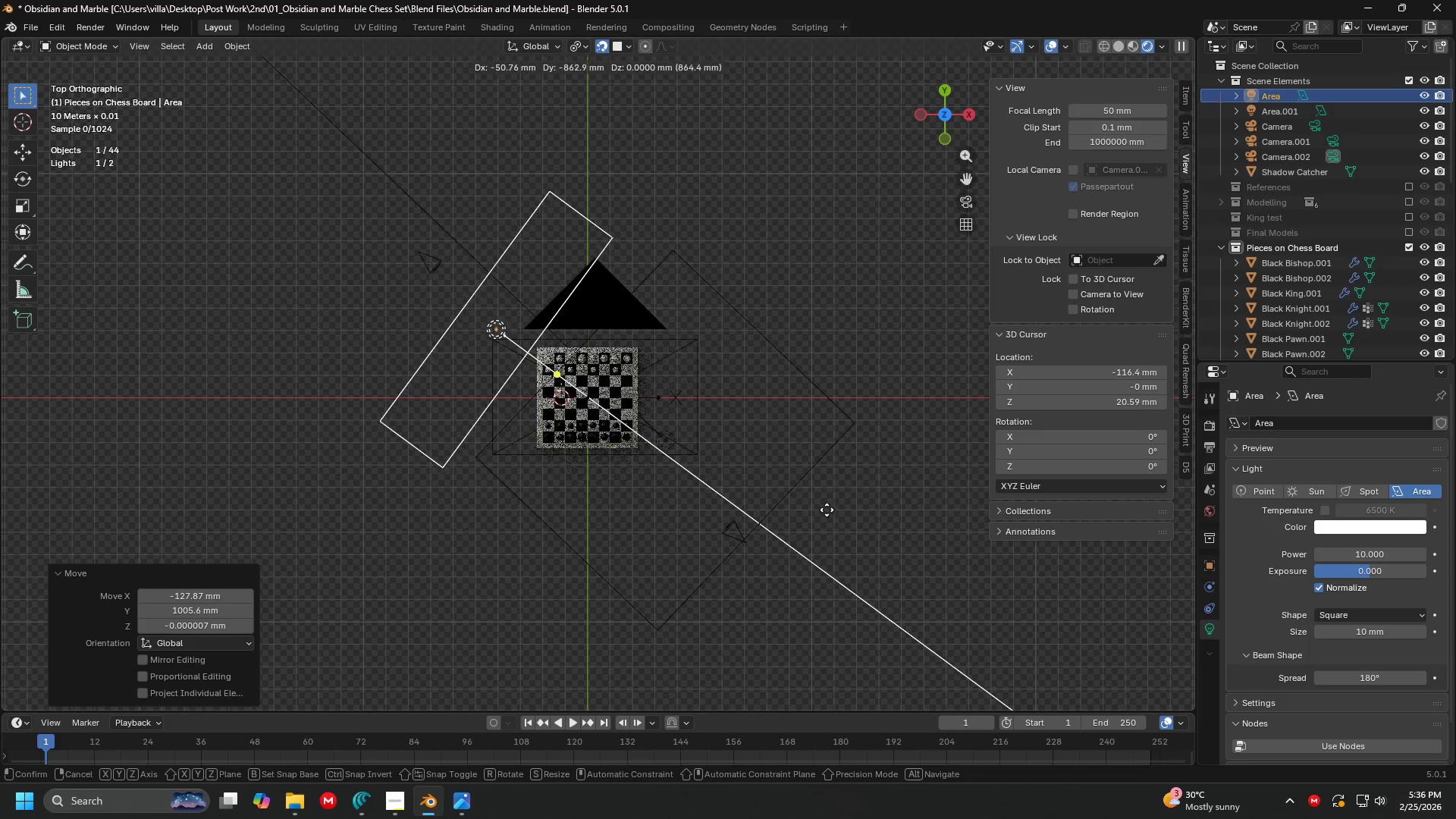 
left_click([824, 507])
 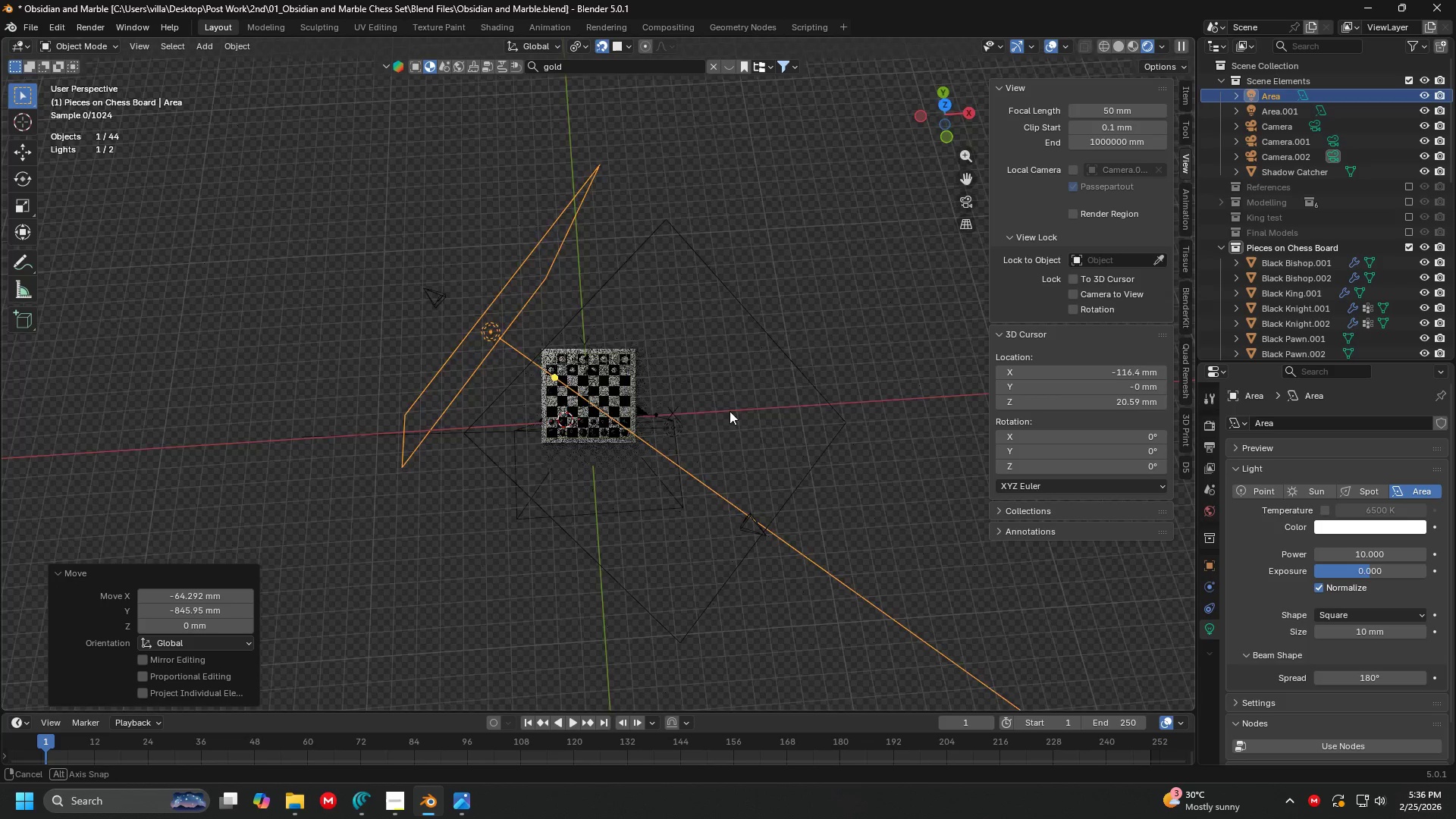 
scroll: coordinate [735, 353], scroll_direction: up, amount: 5.0
 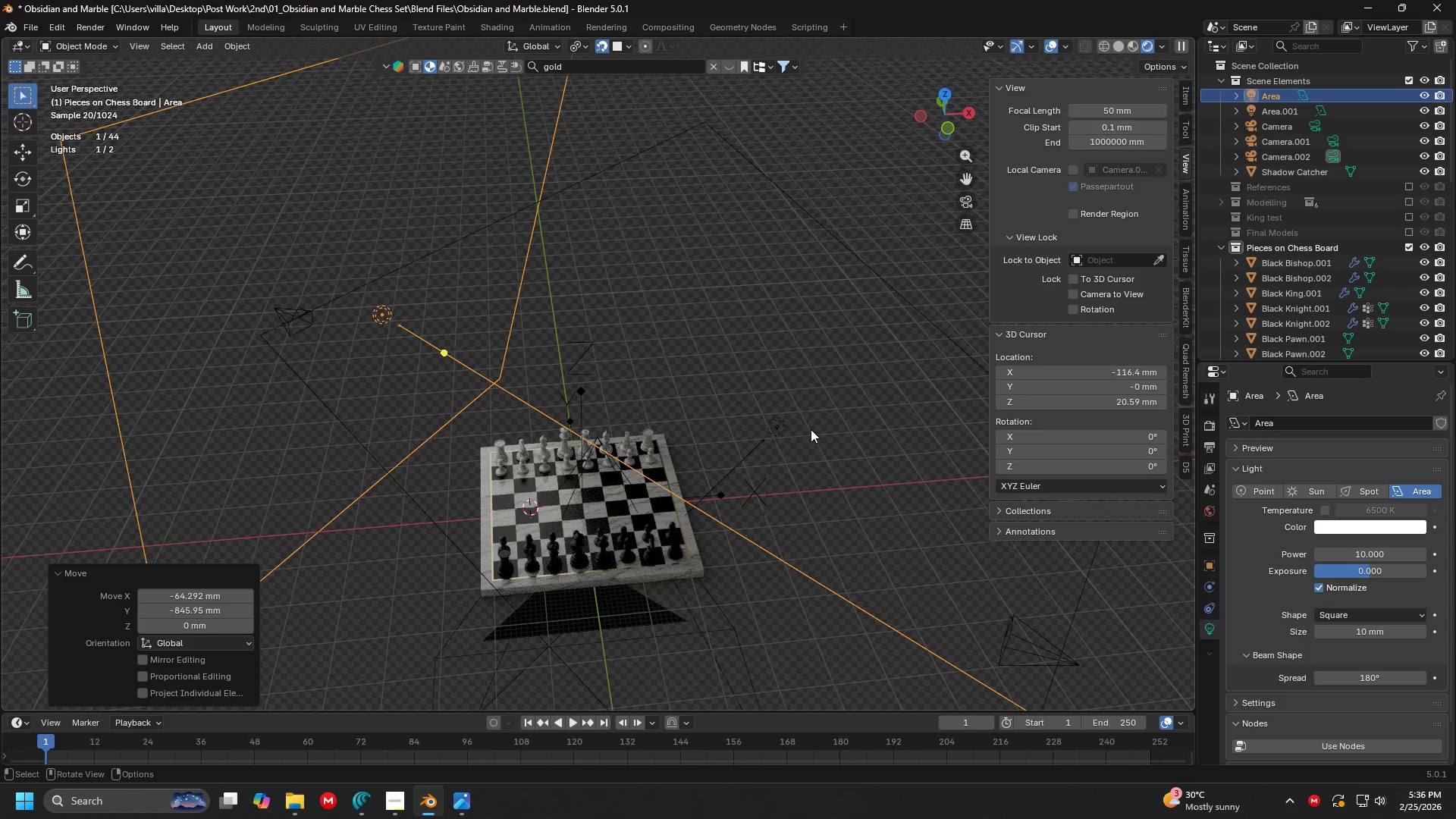 
key(0)
 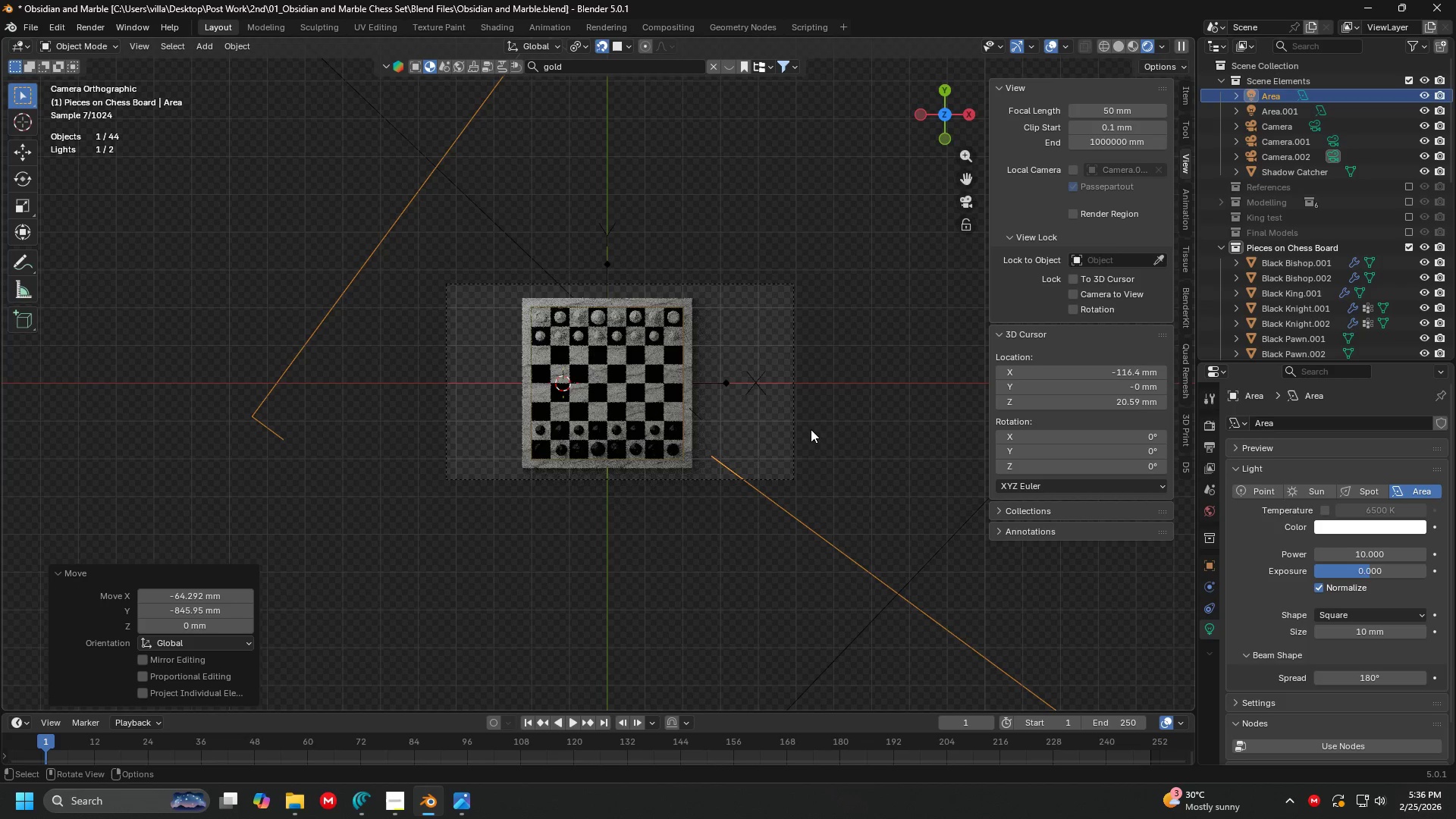 
scroll: coordinate [739, 414], scroll_direction: up, amount: 6.0
 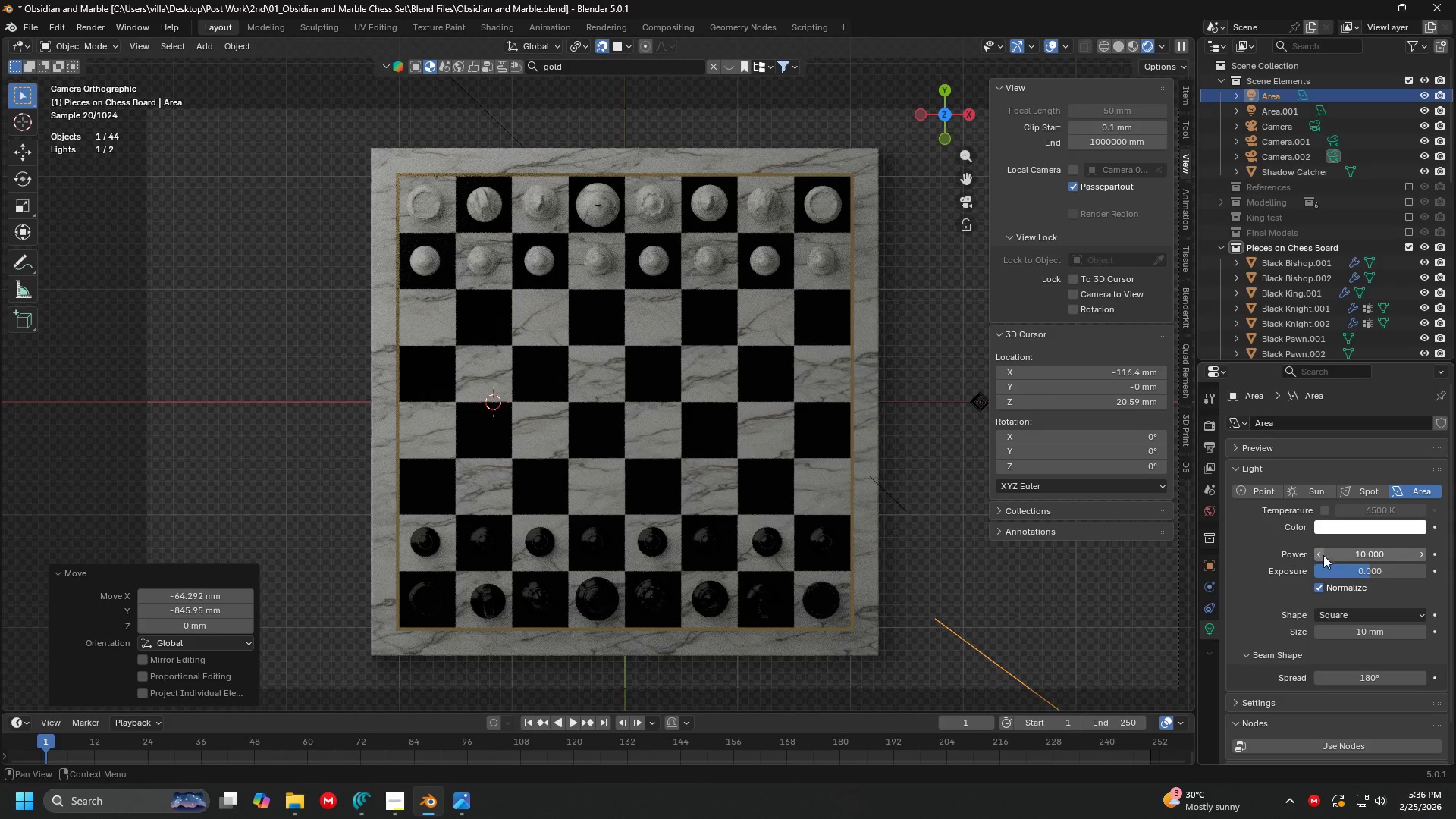 
left_click([1353, 553])
 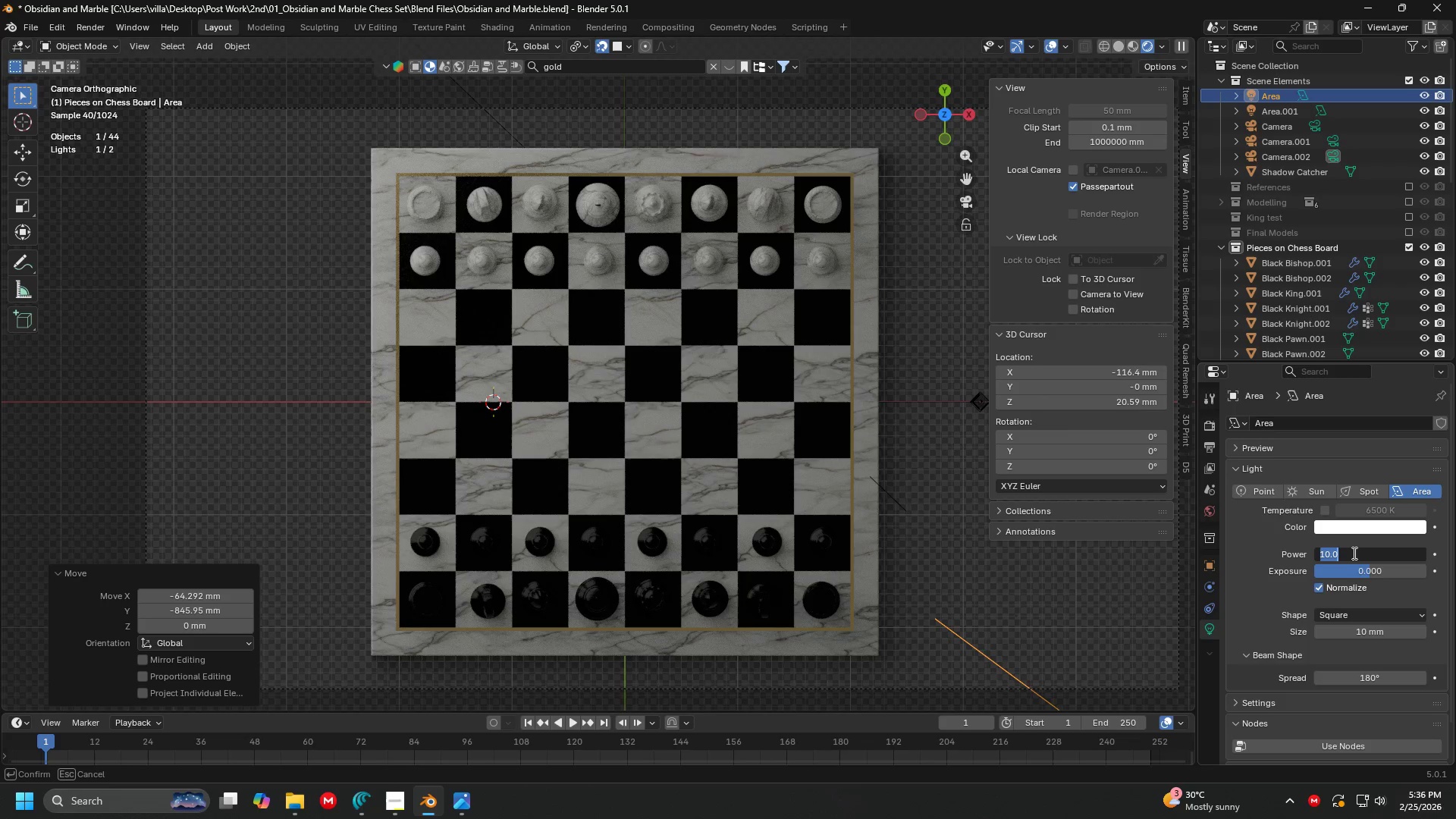 
type(20)
 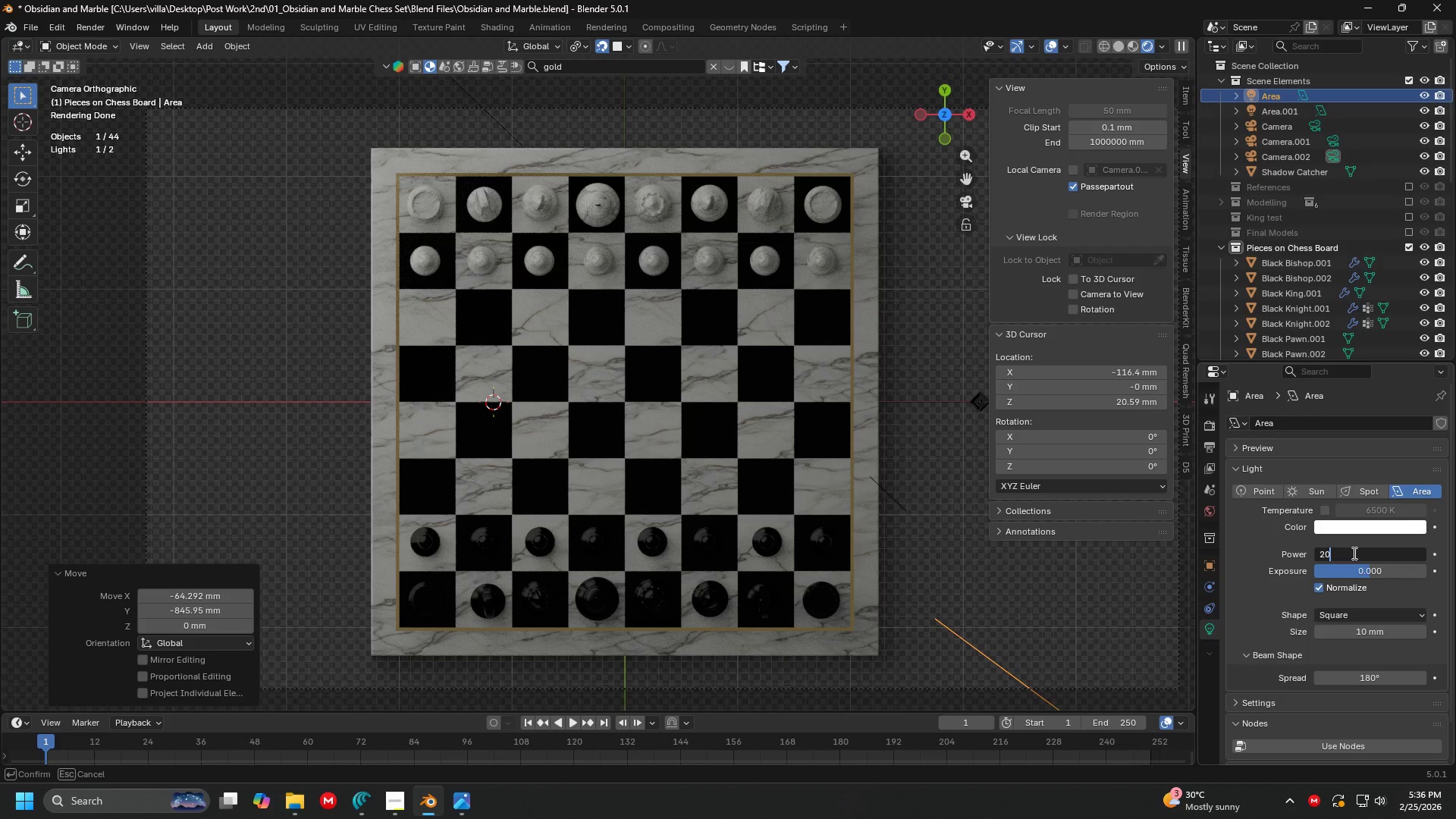 
key(Enter)
 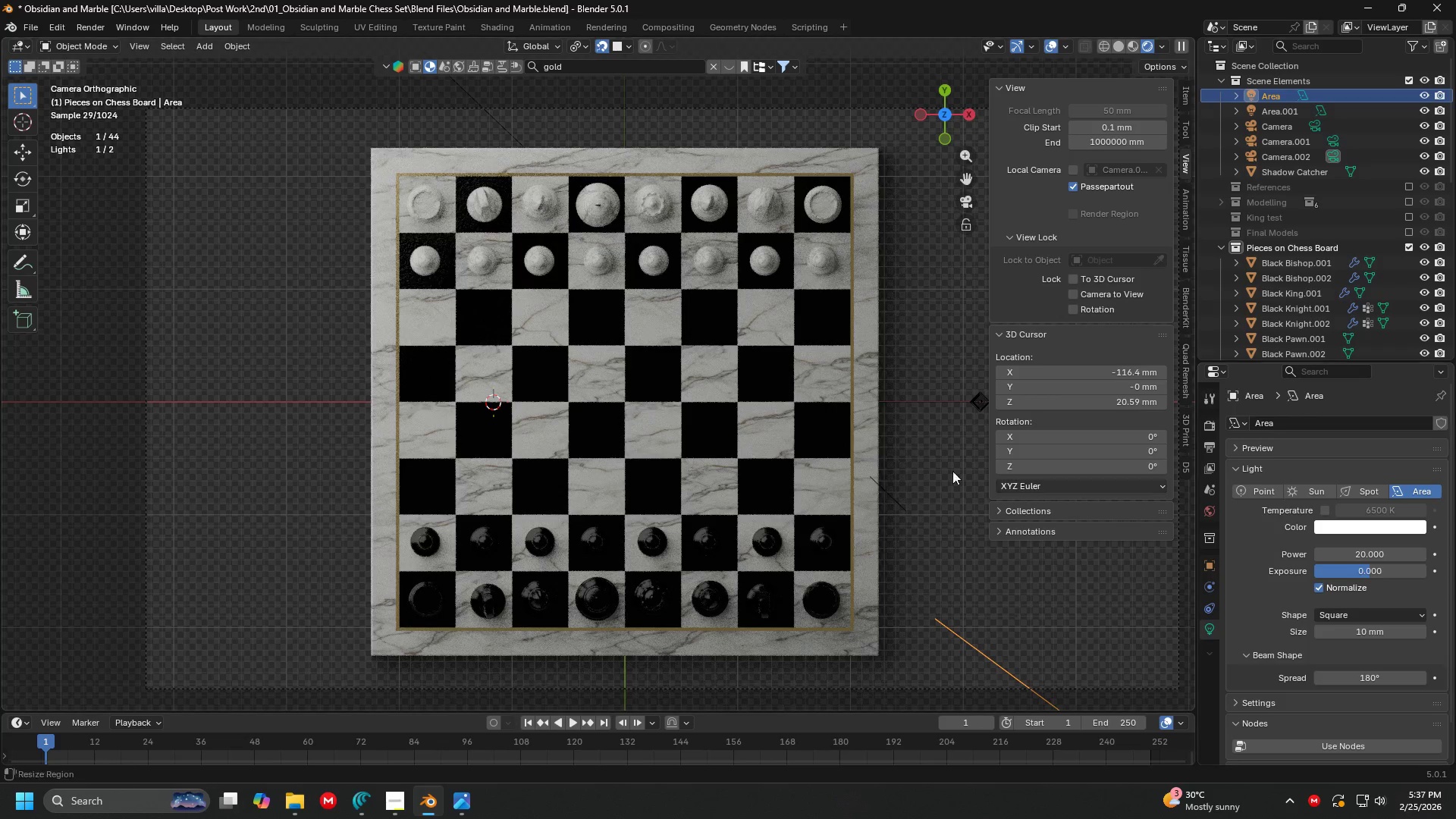 
scroll: coordinate [722, 406], scroll_direction: up, amount: 5.0
 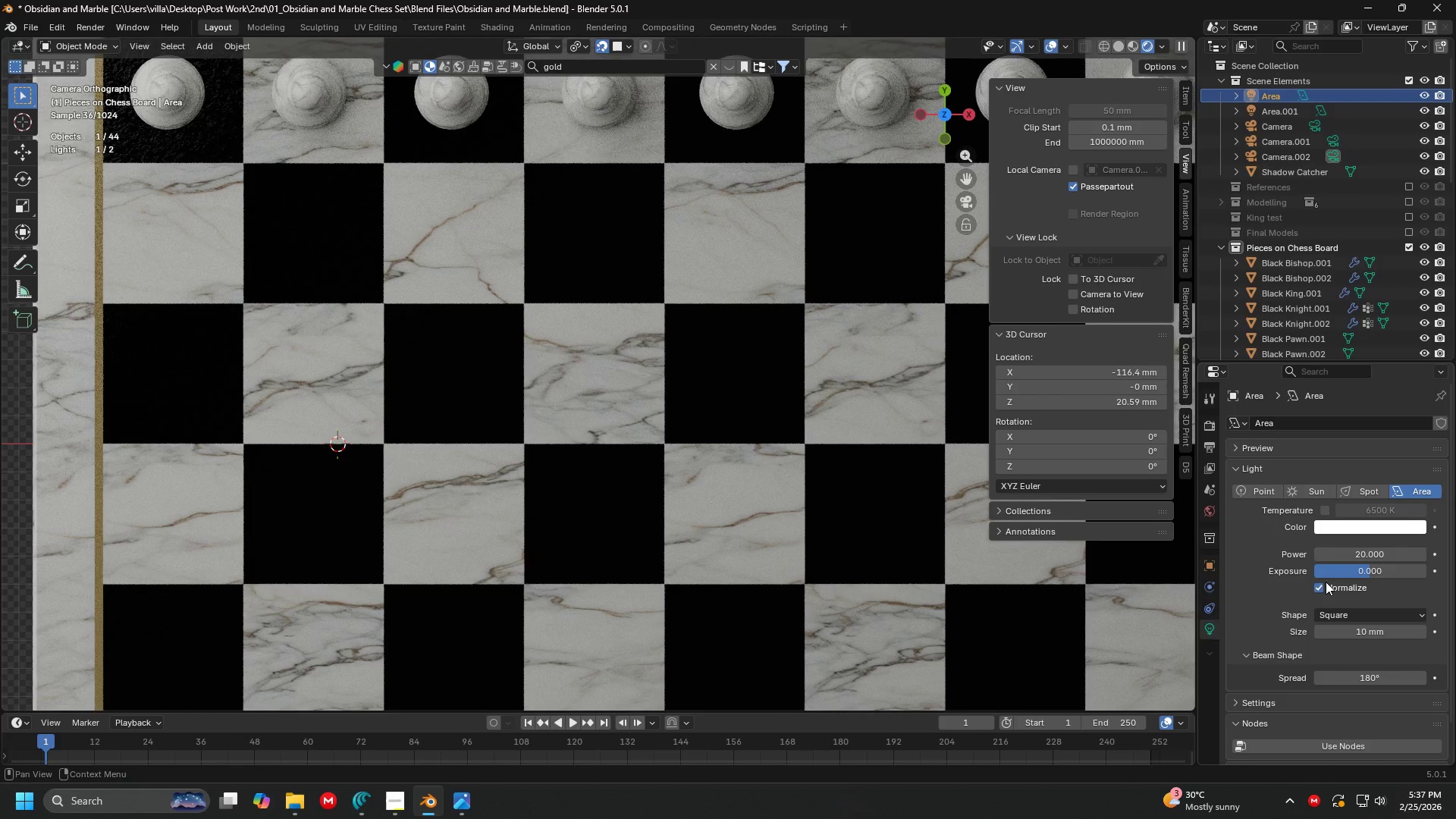 
left_click([1320, 584])
 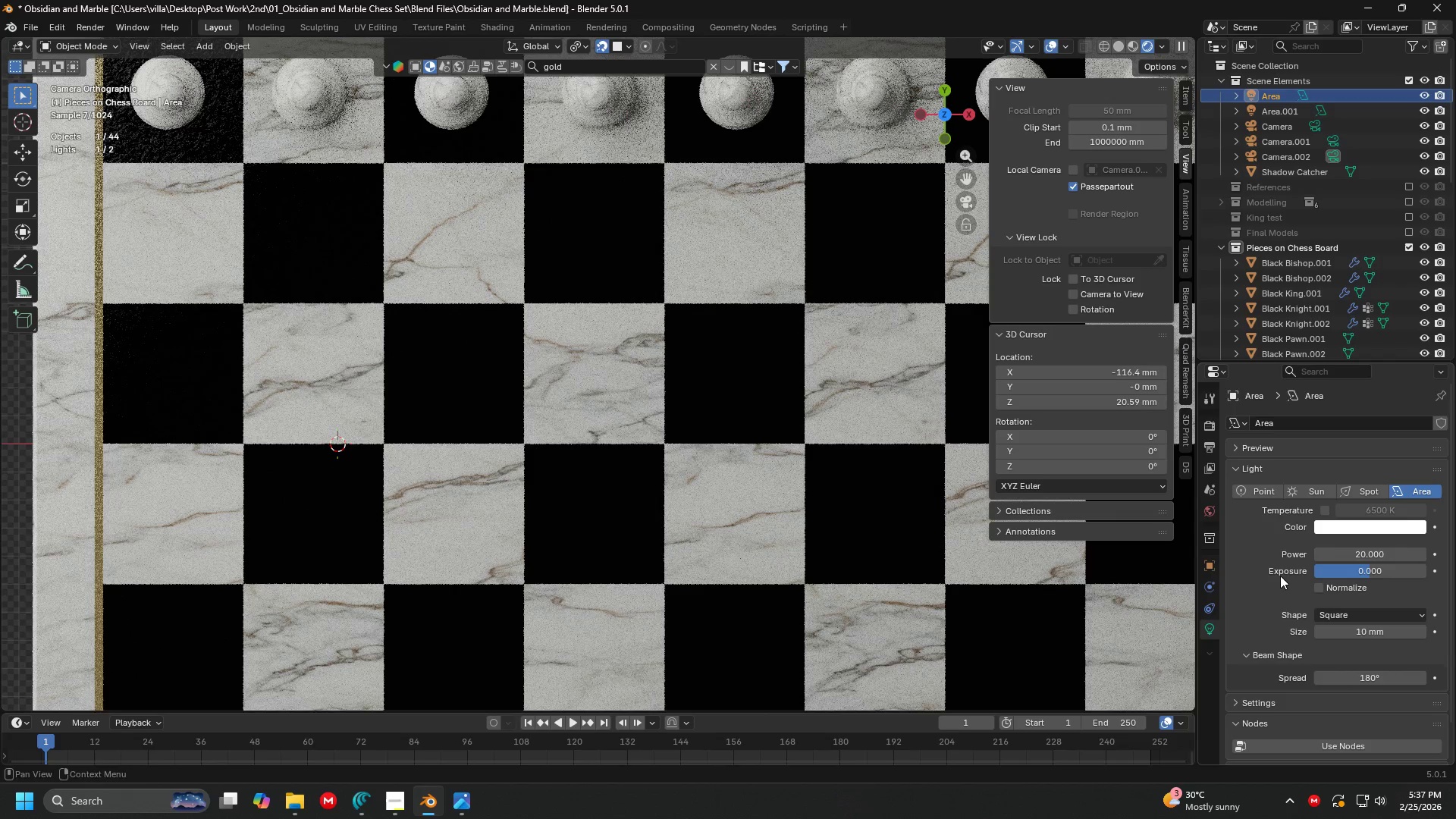 
scroll: coordinate [815, 367], scroll_direction: down, amount: 5.0
 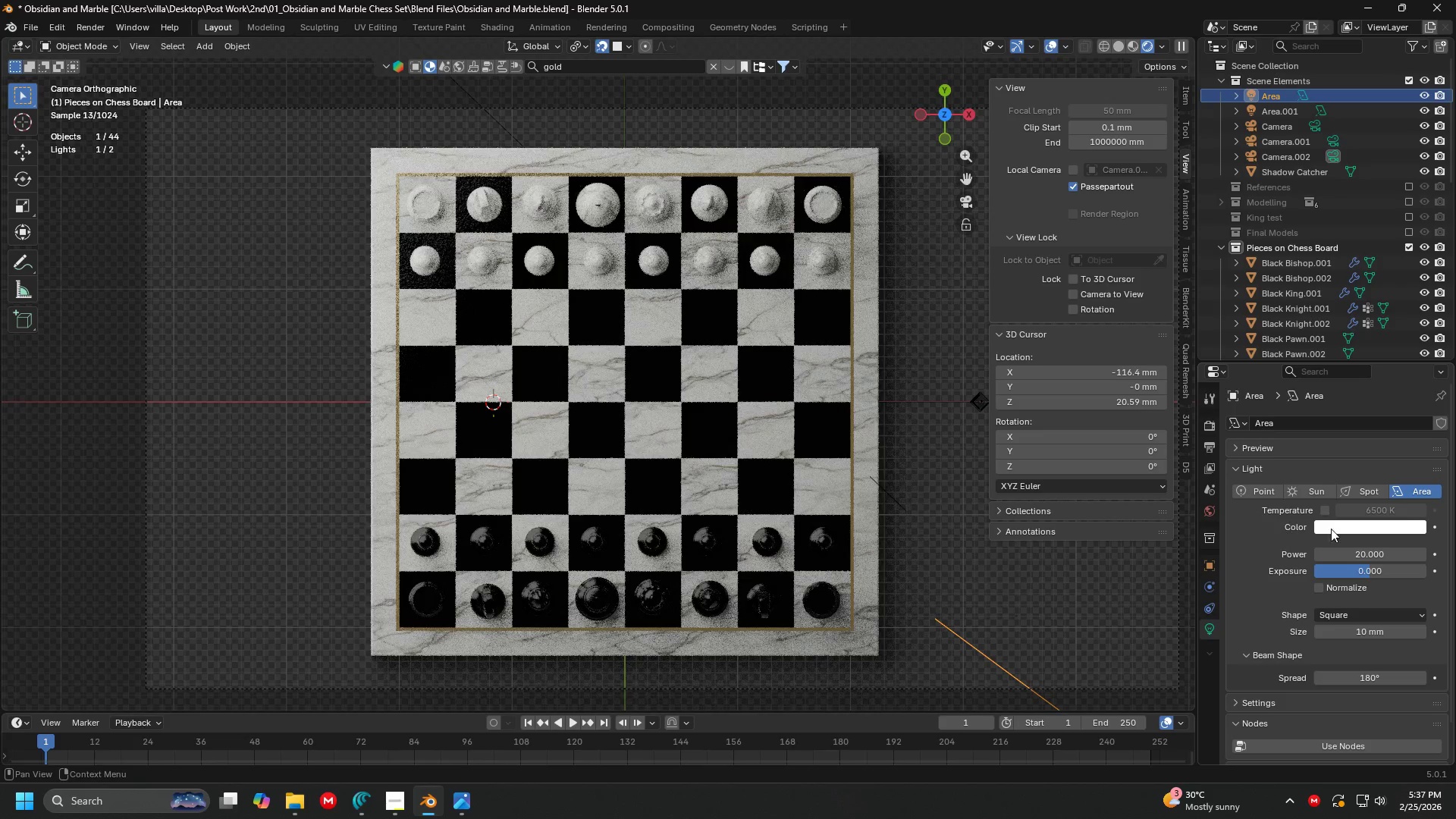 
mouse_move([1324, 500])
 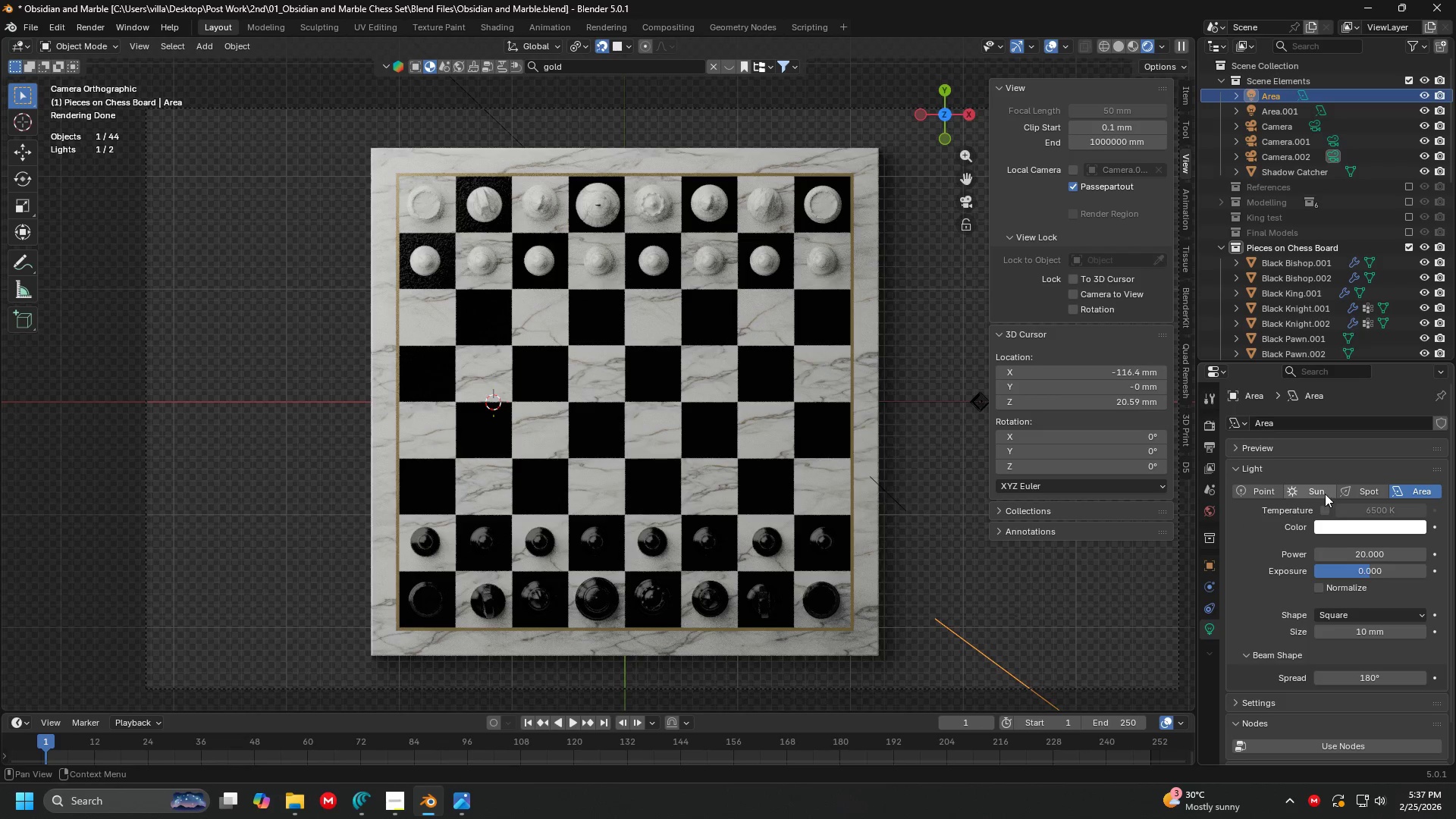 
left_click([1248, 487])
 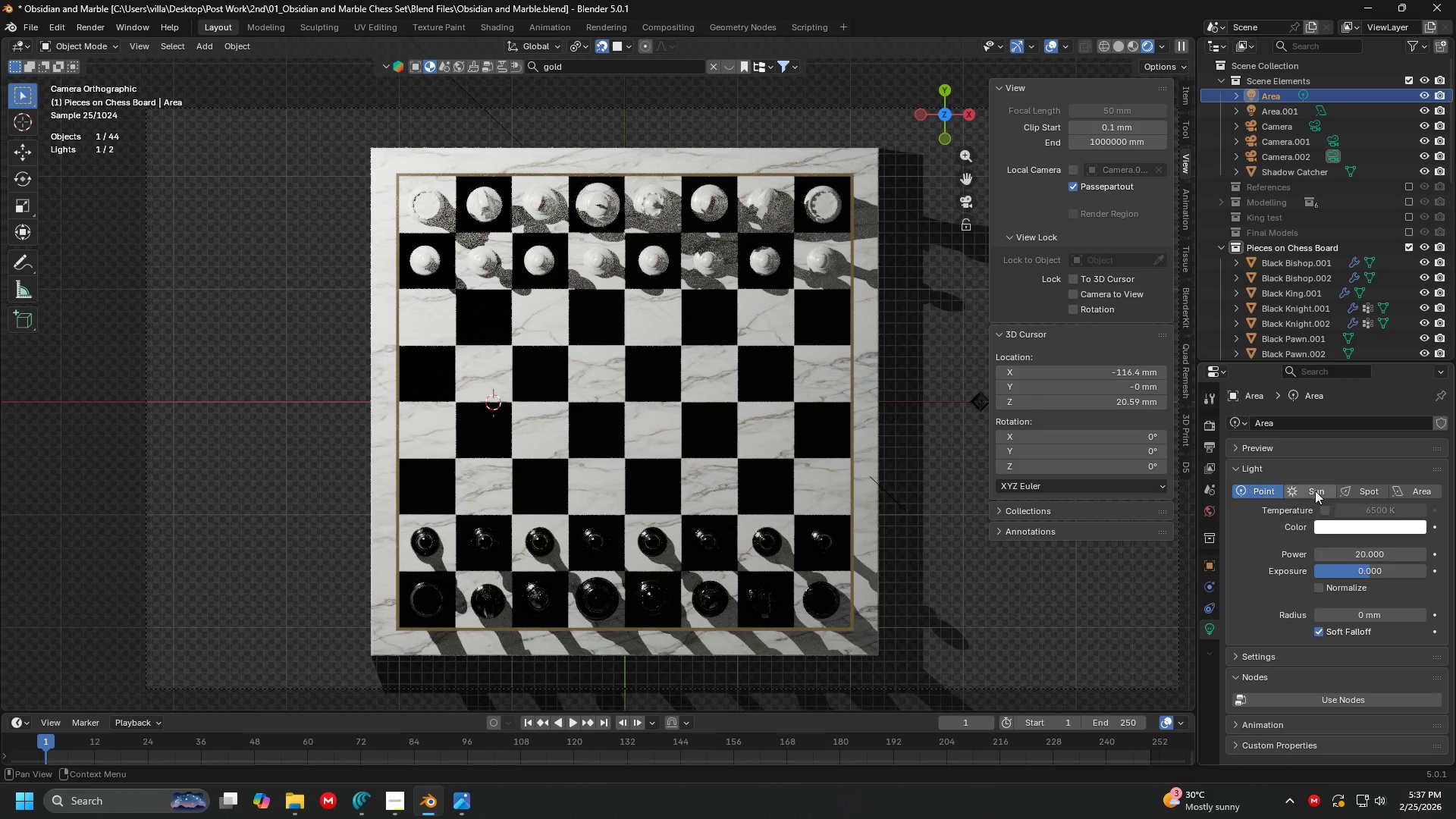 
left_click([1403, 491])
 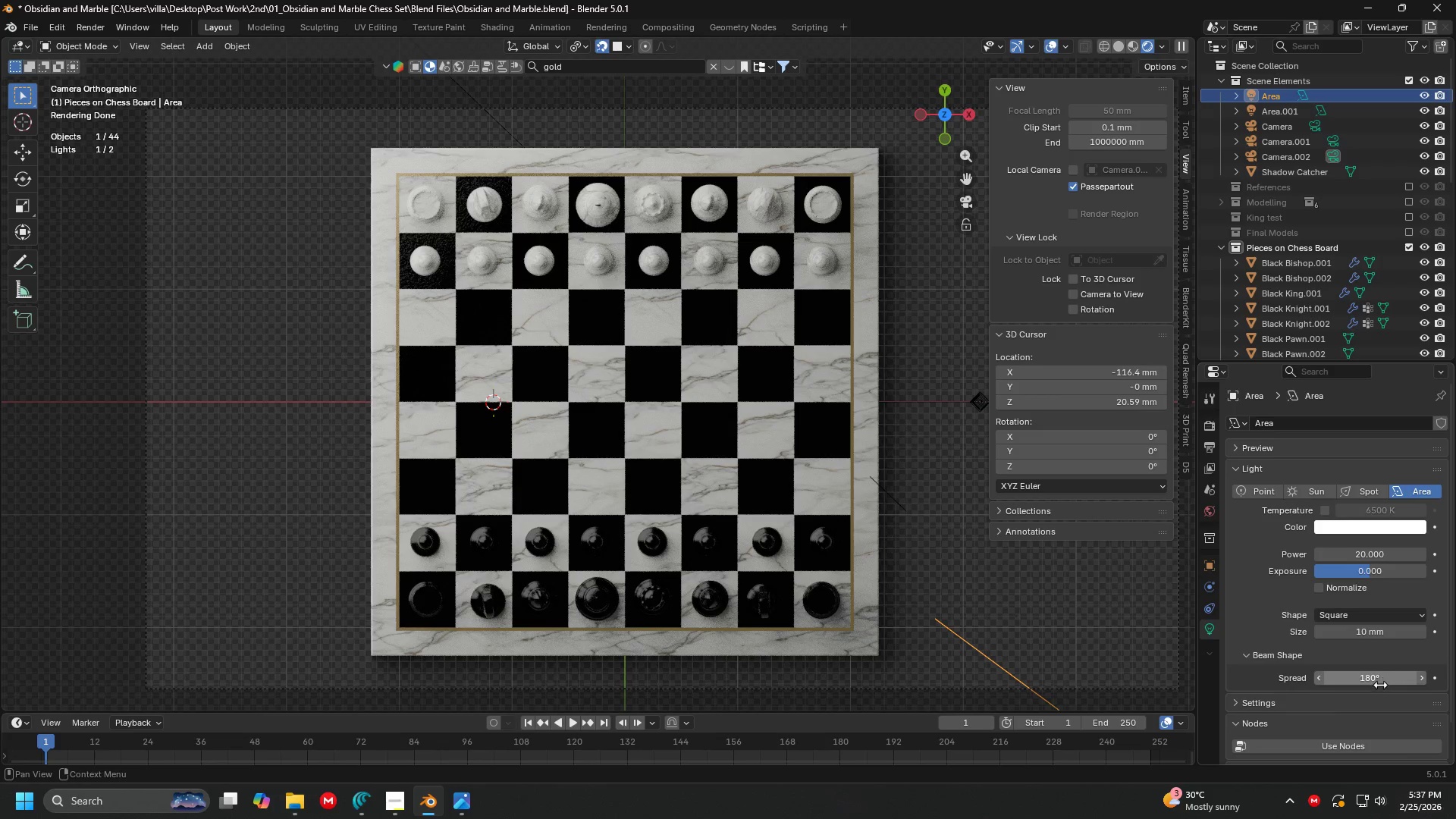 
left_click_drag(start_coordinate=[1375, 678], to_coordinate=[797, 171])
 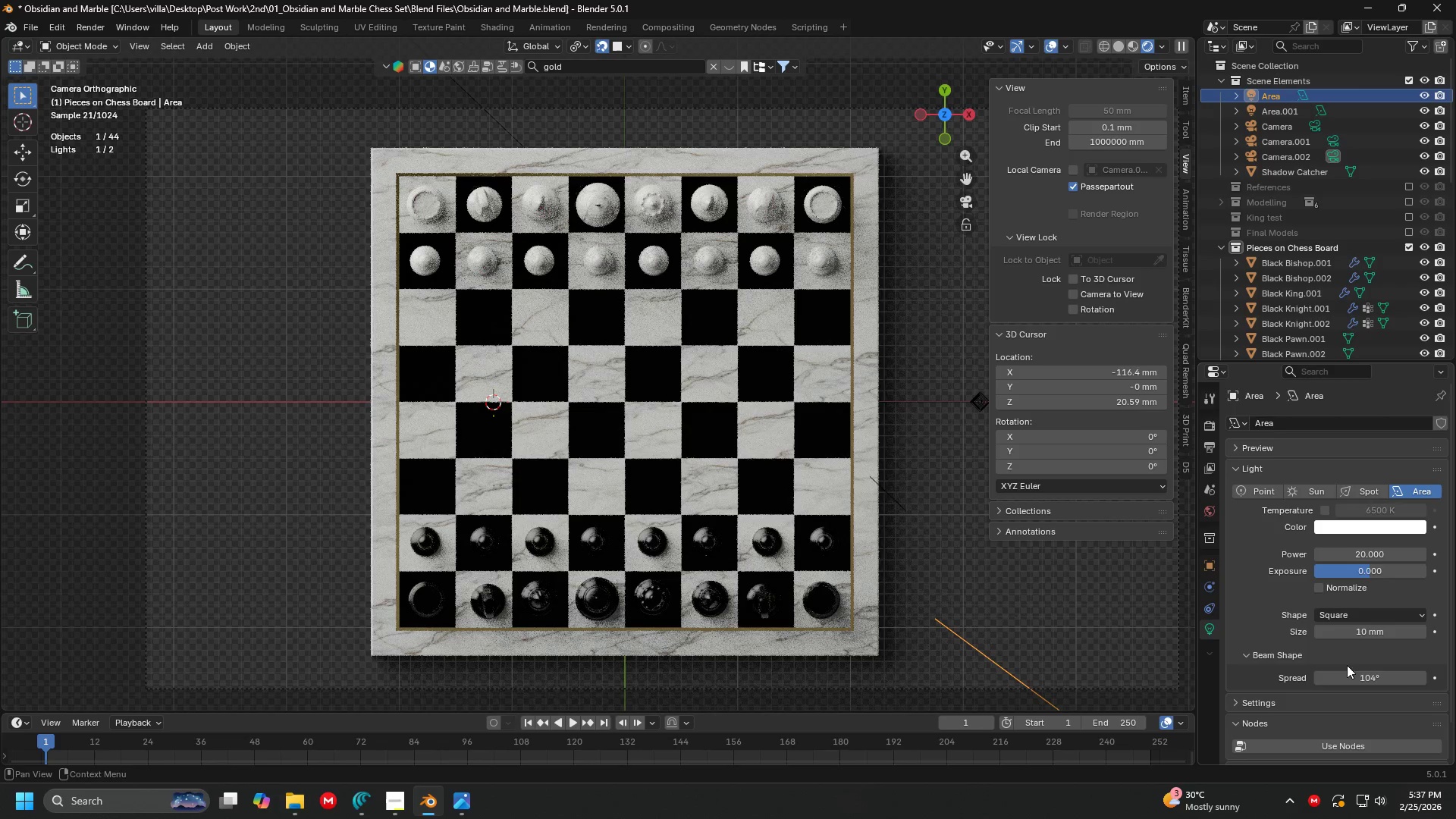 
left_click([1370, 676])
 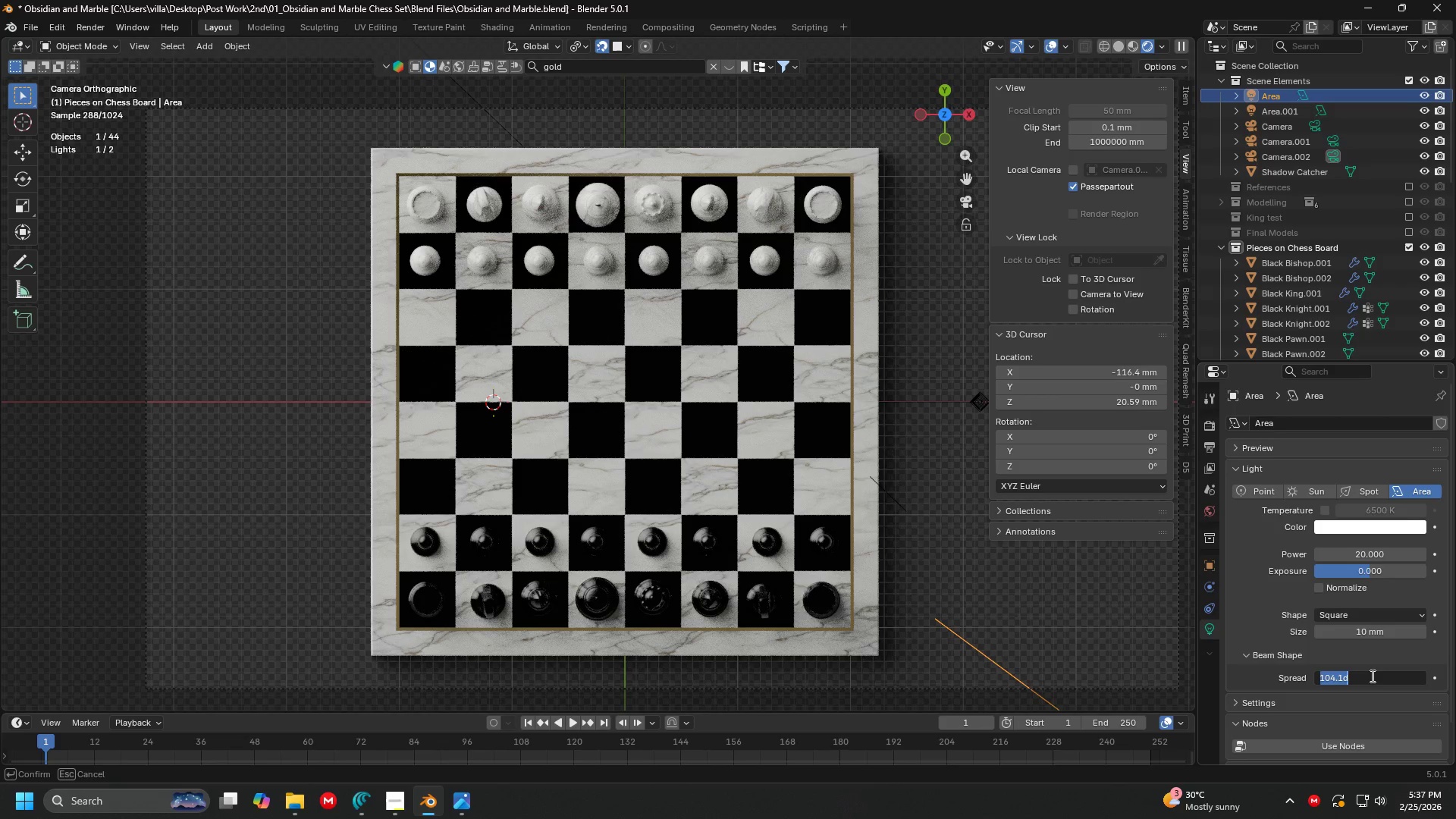 
type(180)
 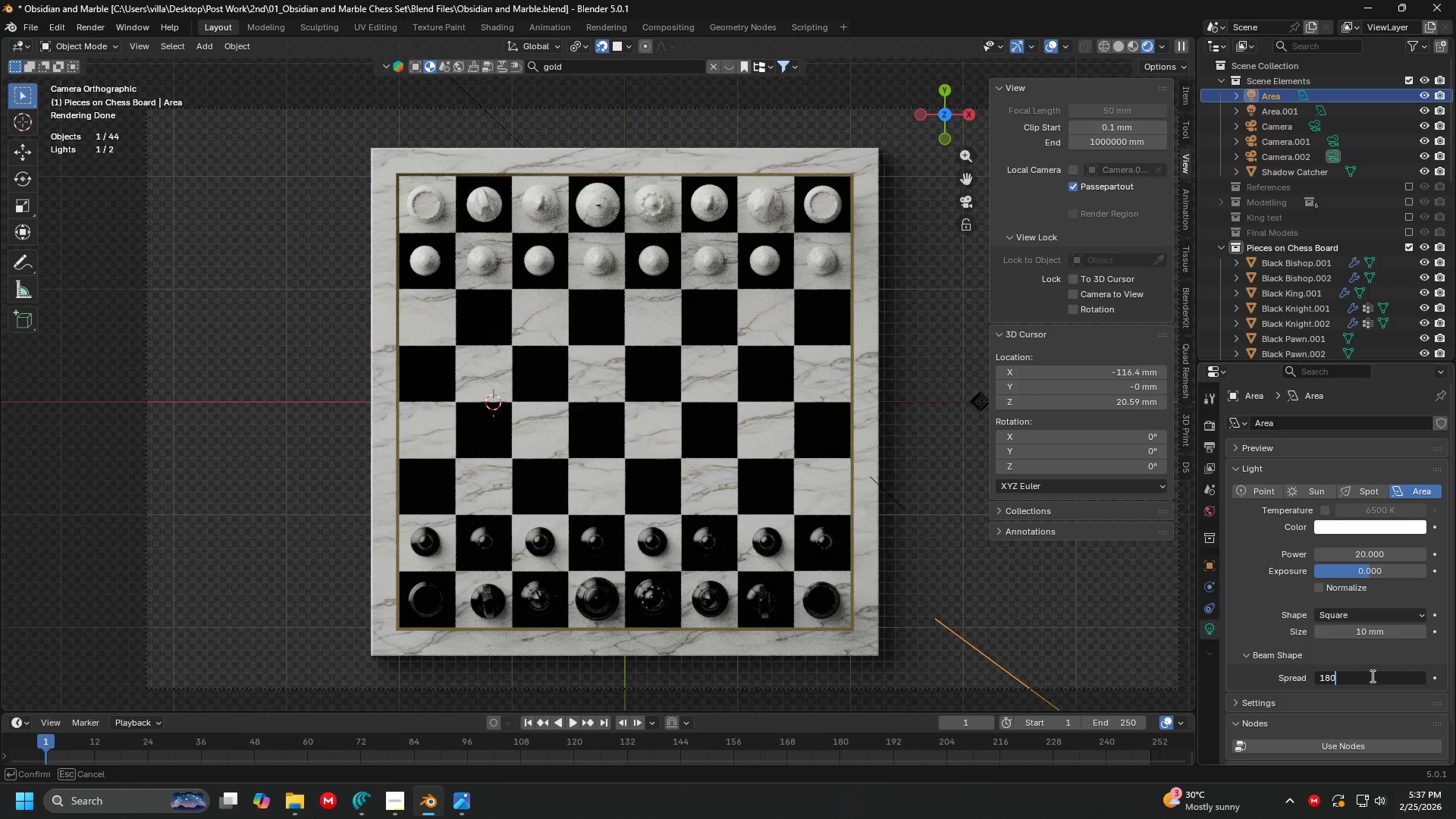 
key(Enter)
 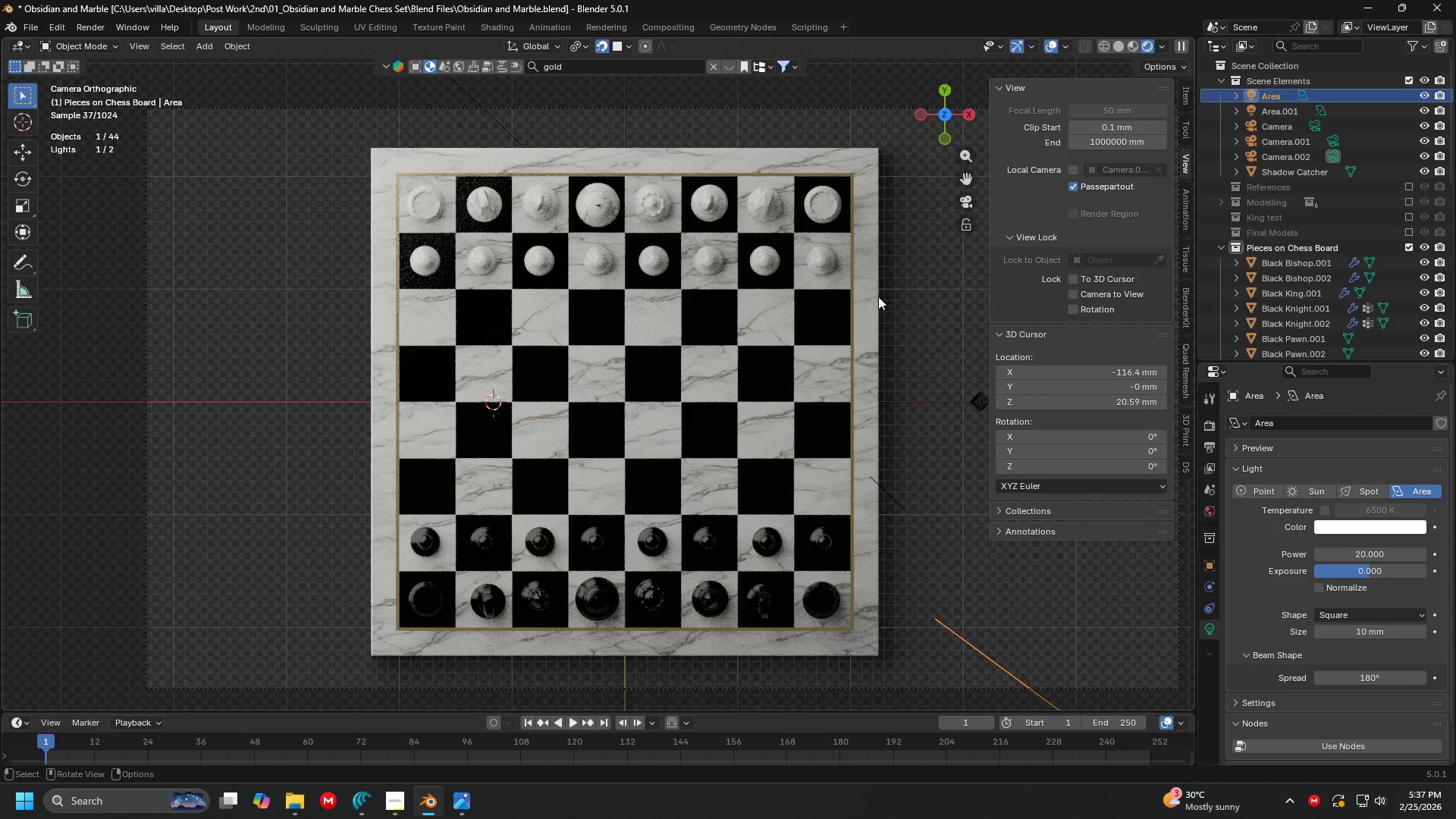 
scroll: coordinate [926, 336], scroll_direction: down, amount: 6.0
 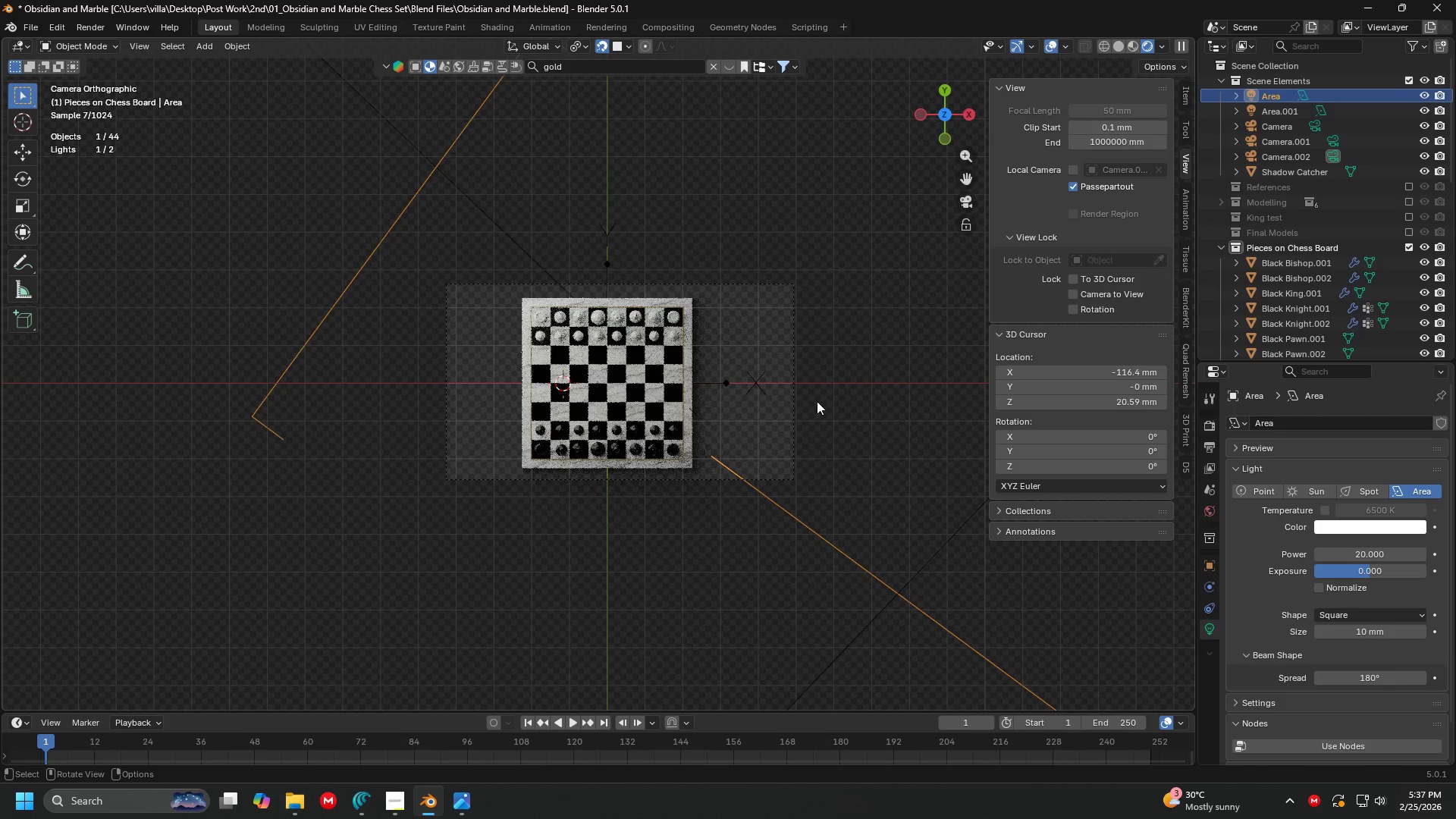 
left_click([807, 449])
 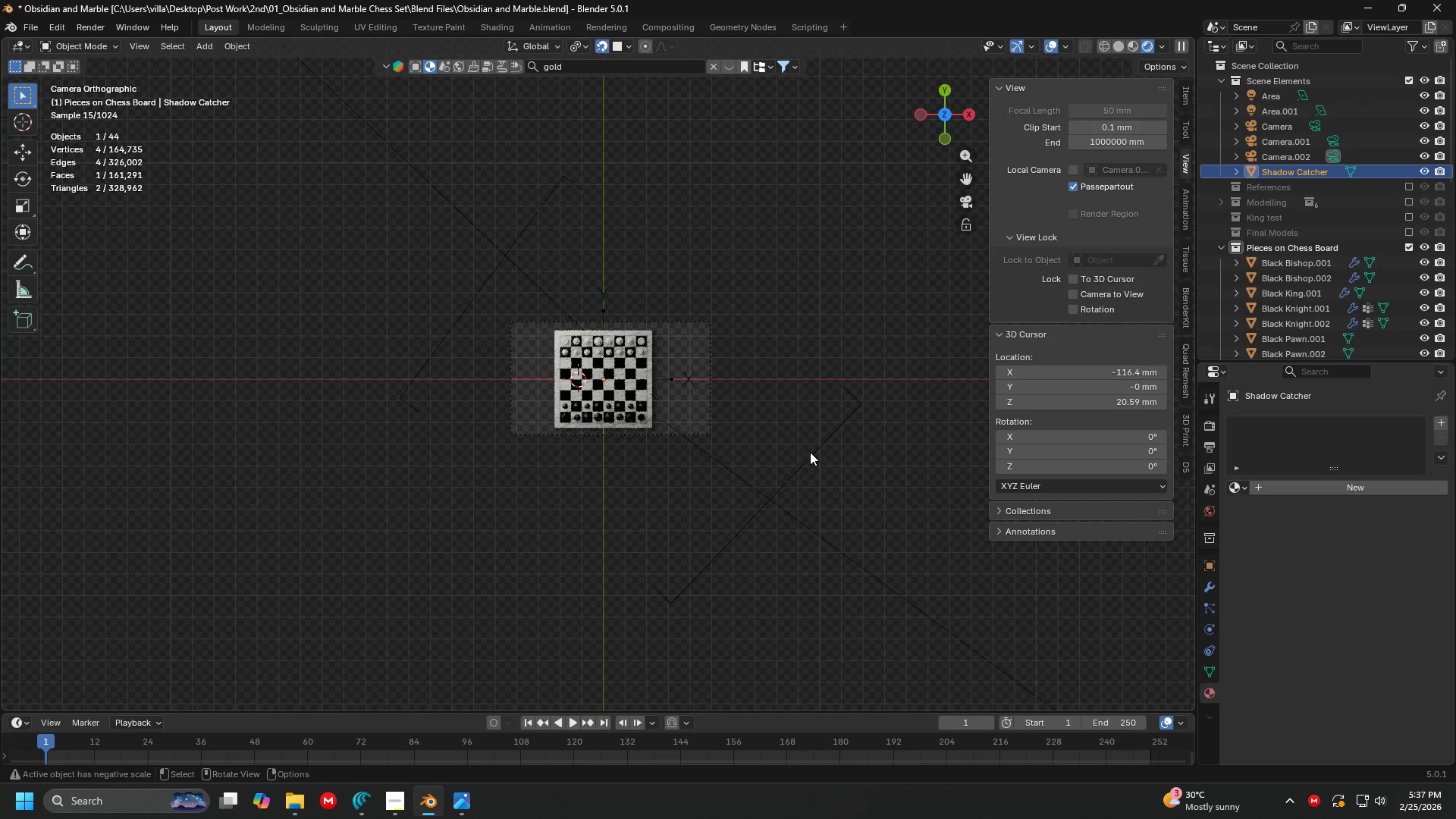 
scroll: coordinate [810, 491], scroll_direction: down, amount: 4.0
 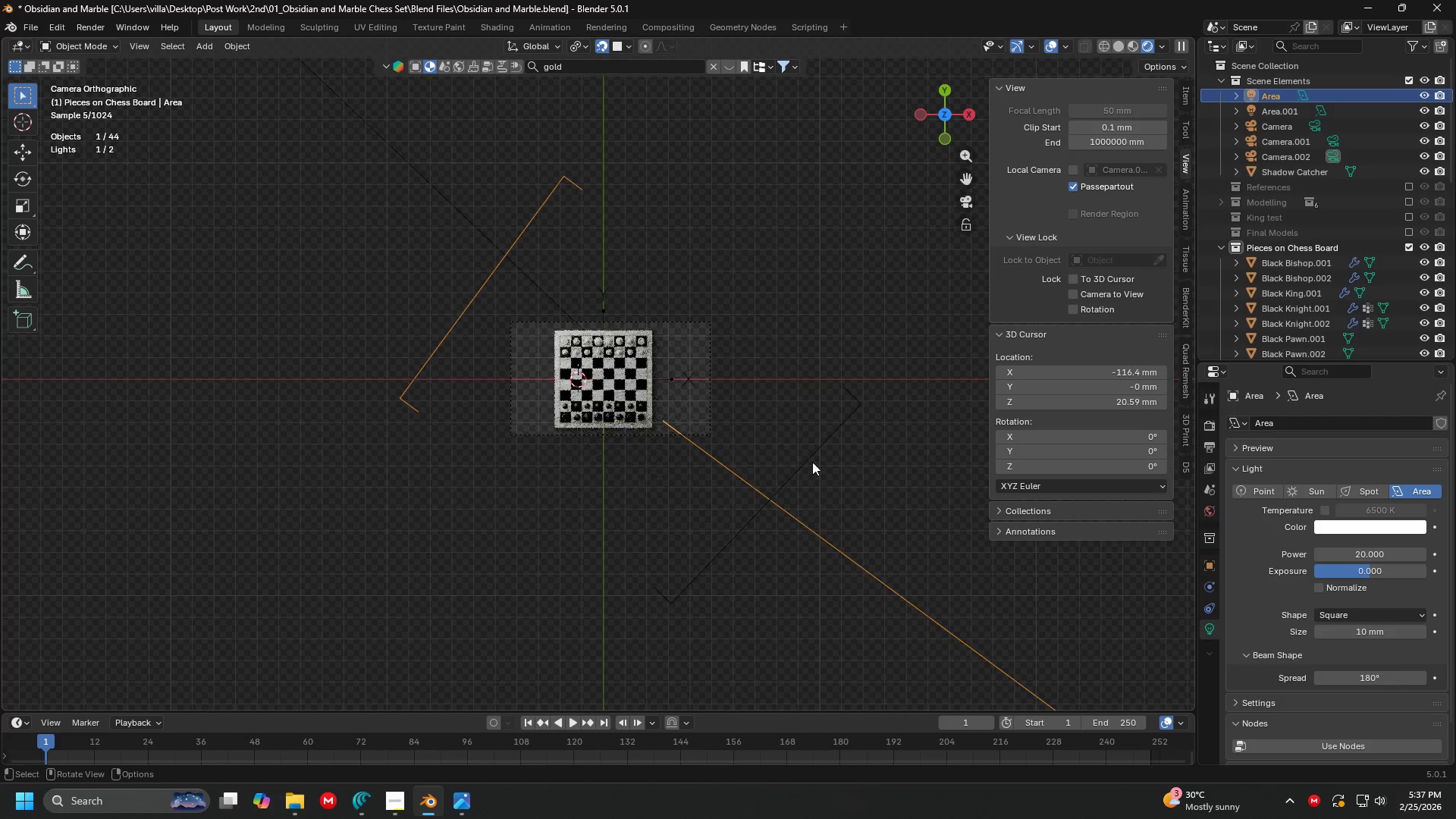 
double_click([813, 454])
 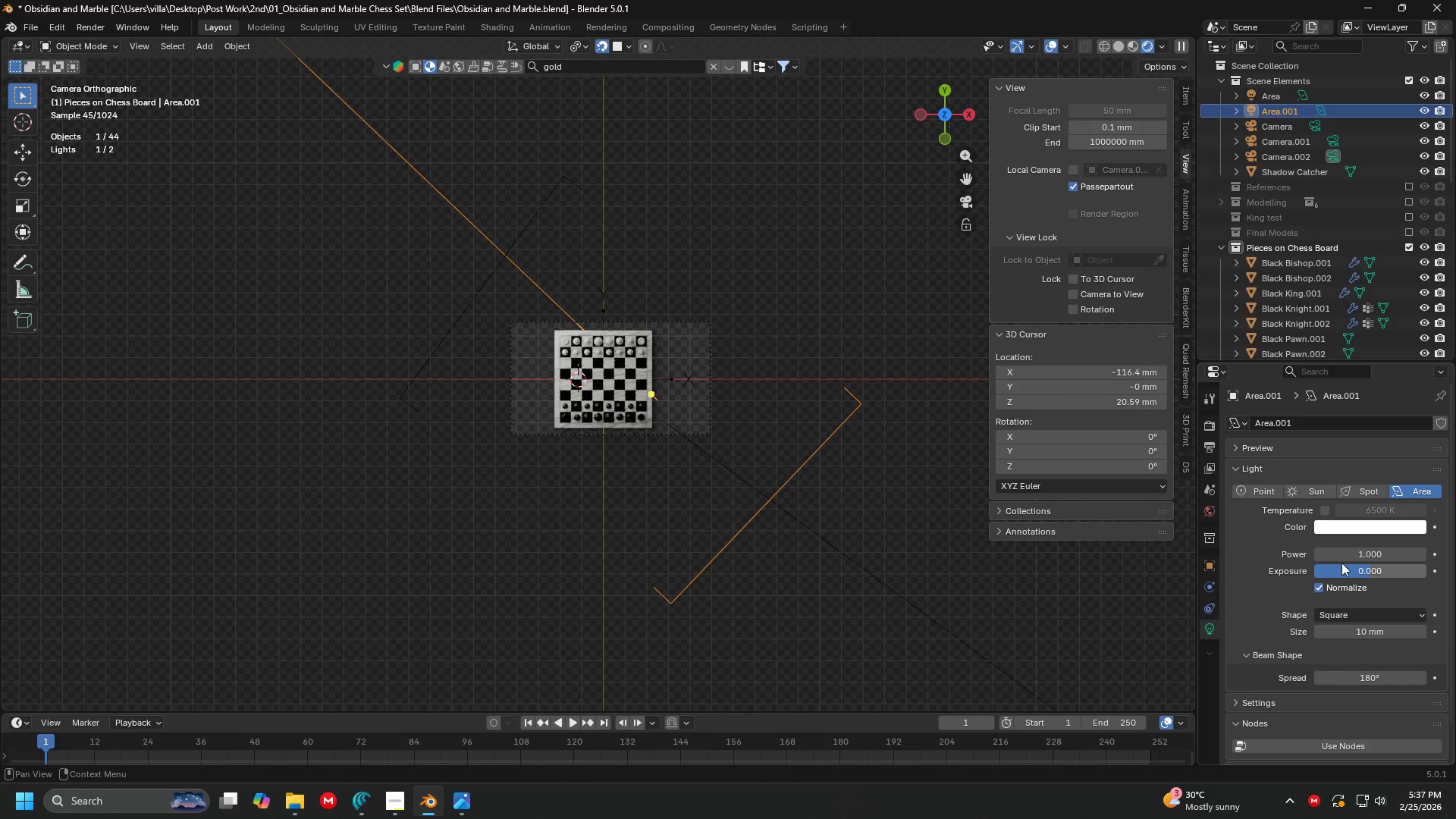 
left_click([1354, 554])
 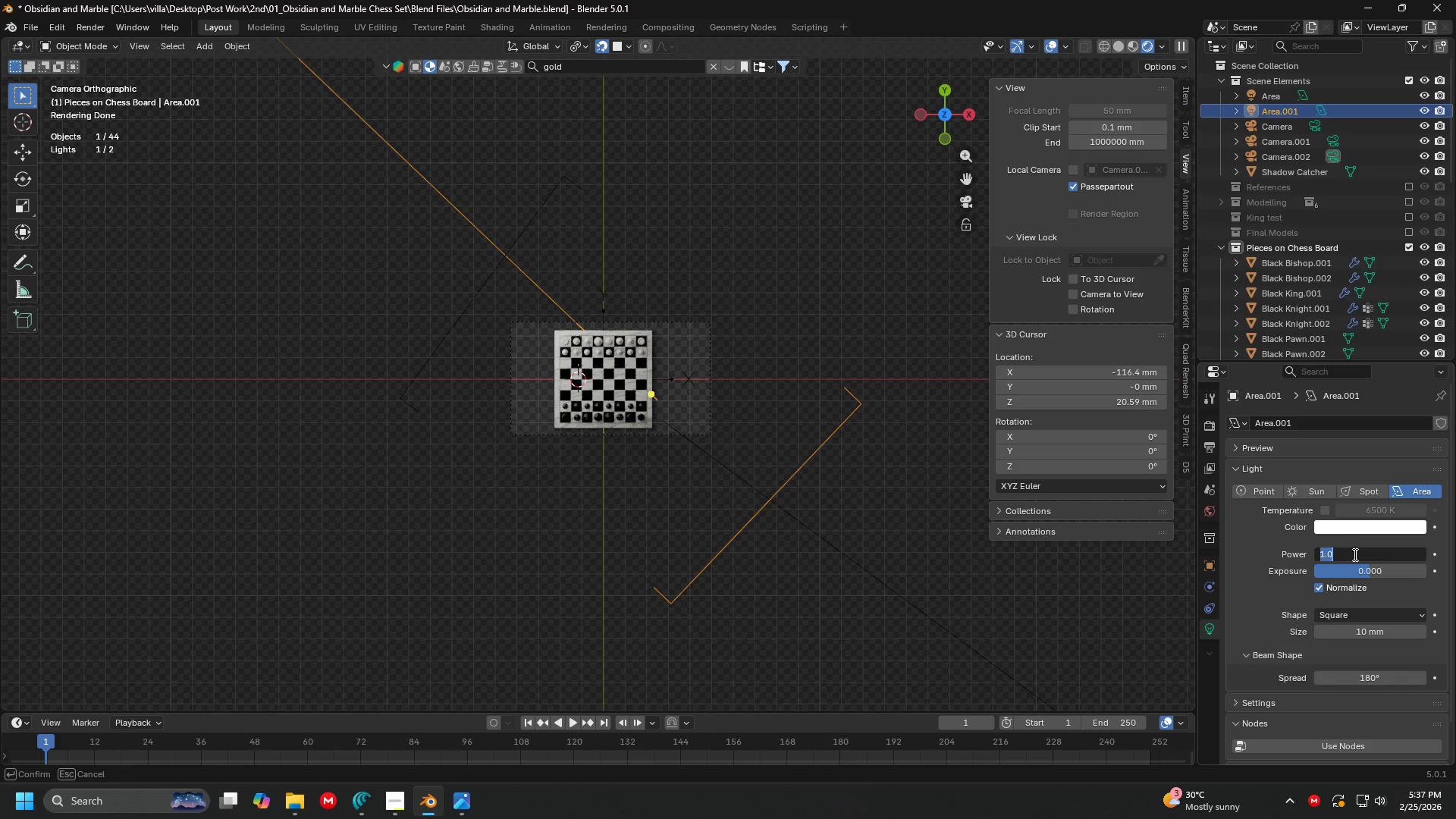 
key(Escape)
 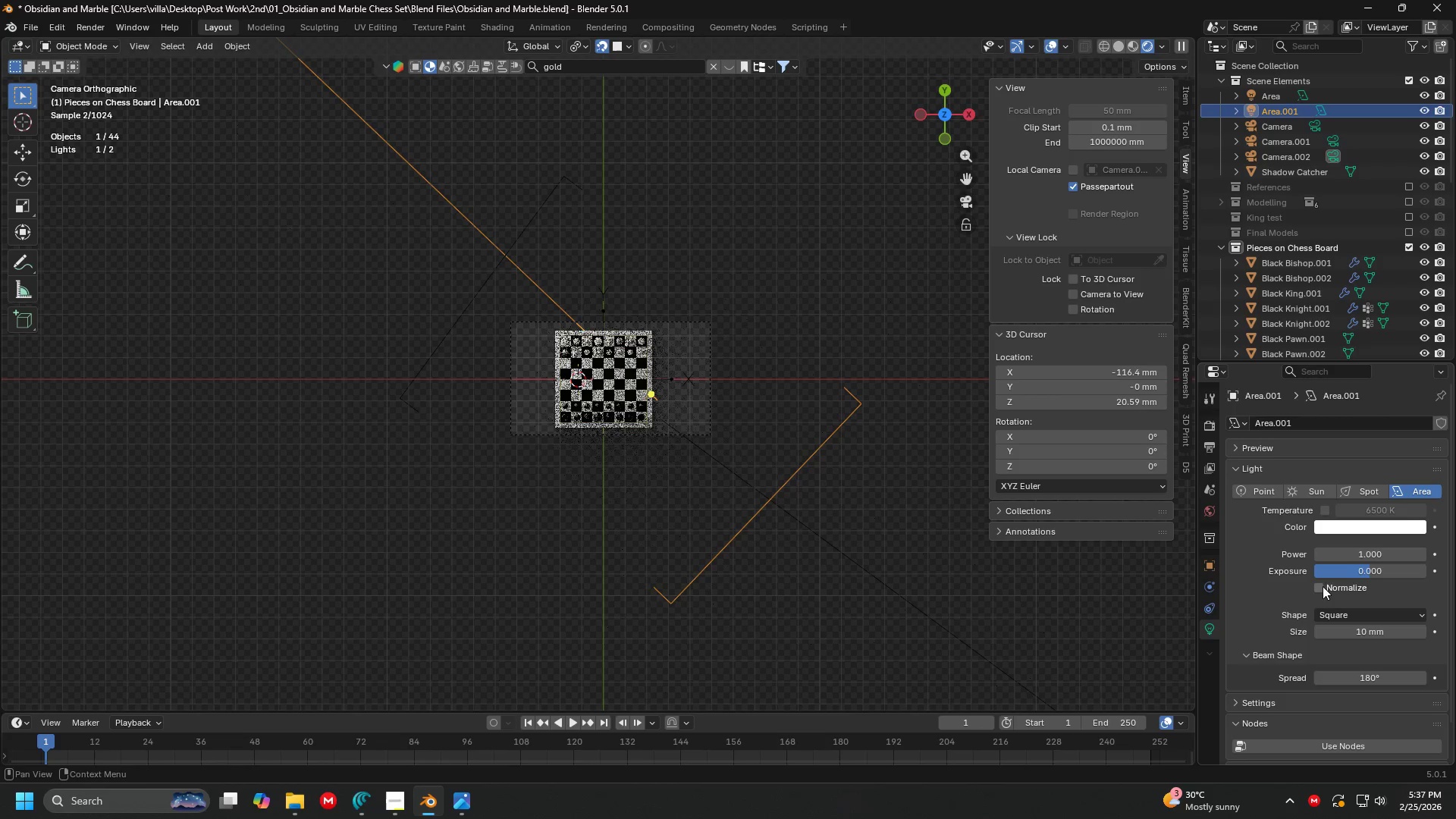 
double_click([1338, 563])
 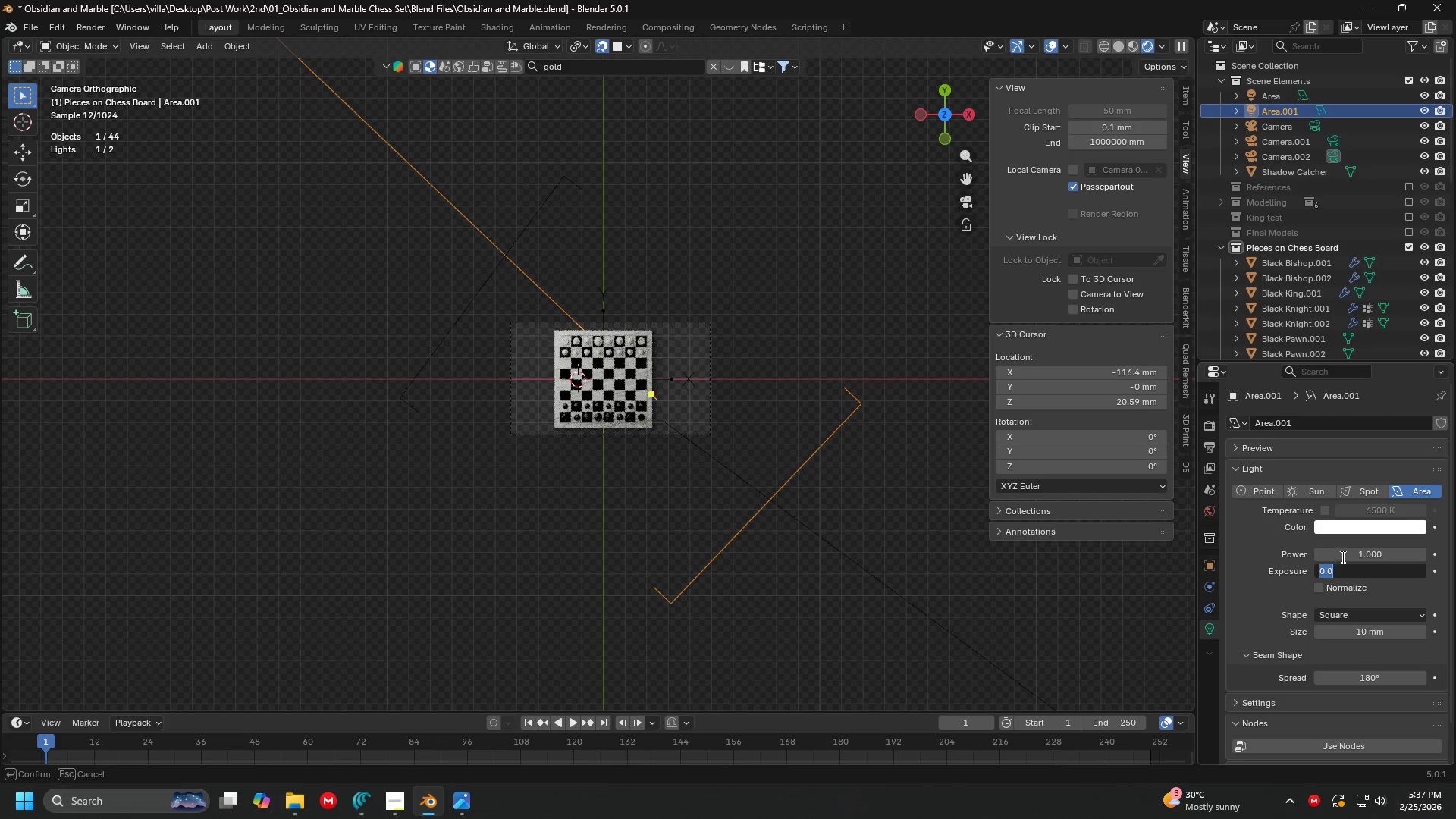 
triple_click([1342, 556])
 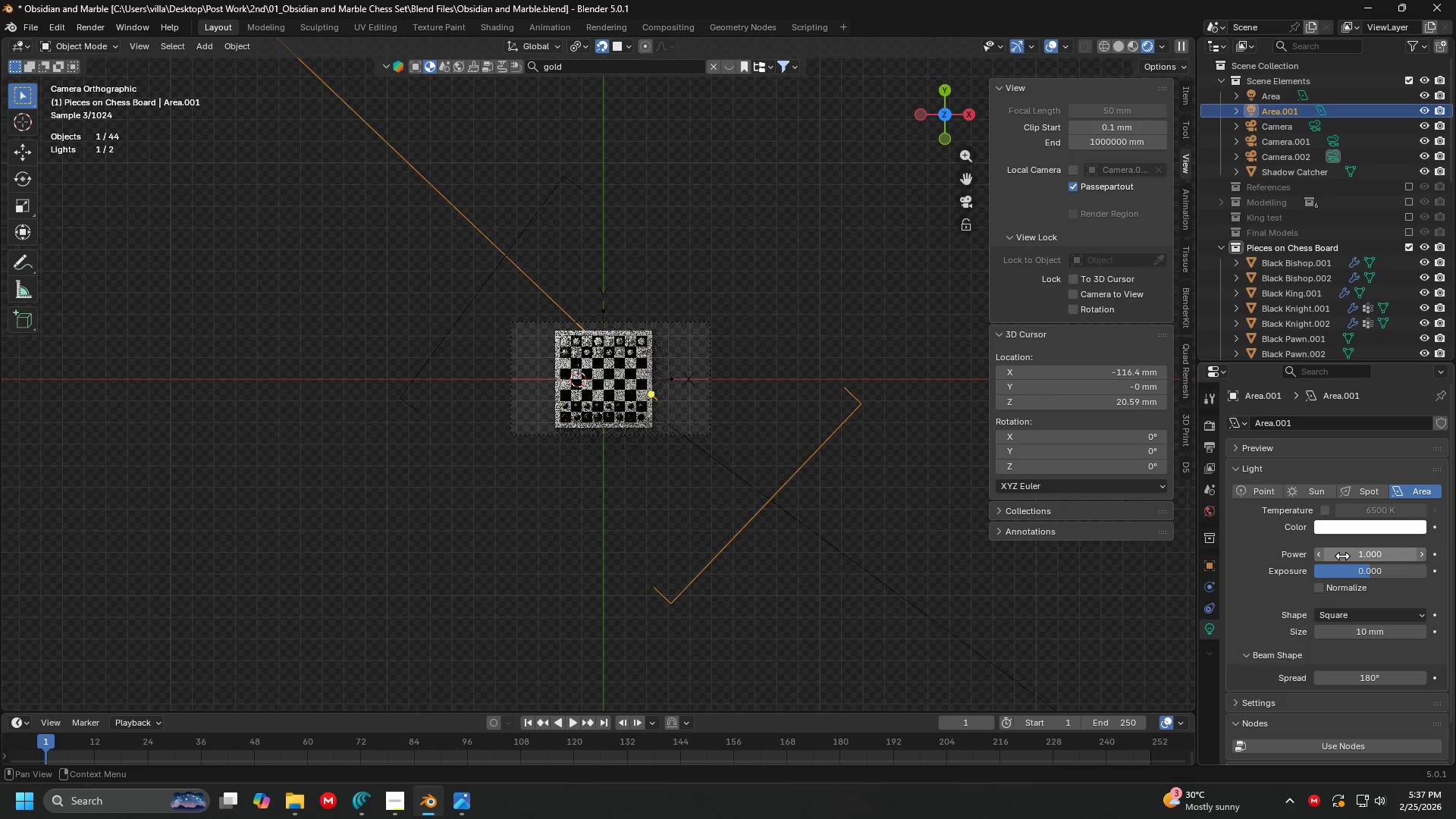 
triple_click([1342, 556])
 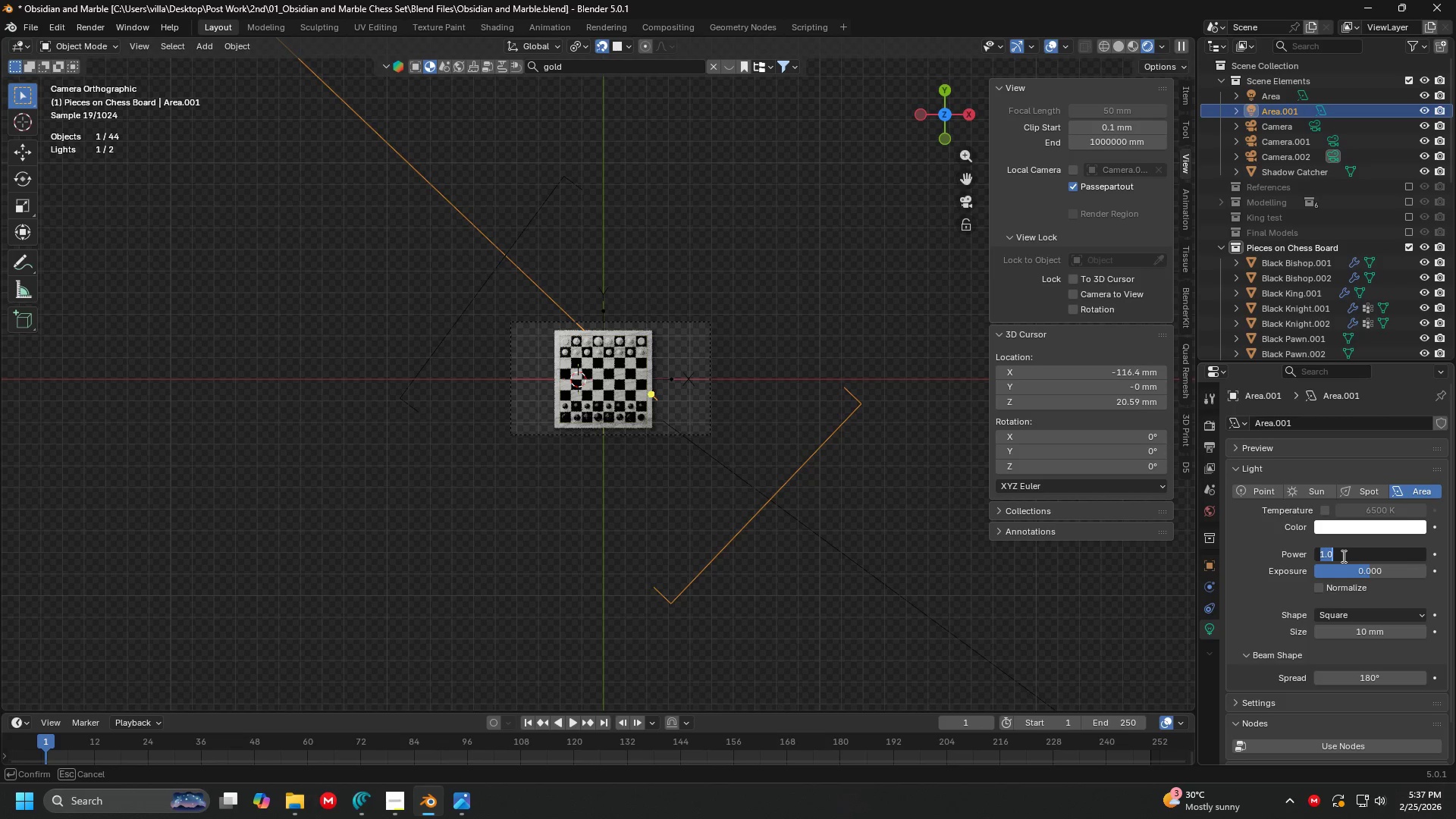 
key(Comma)
 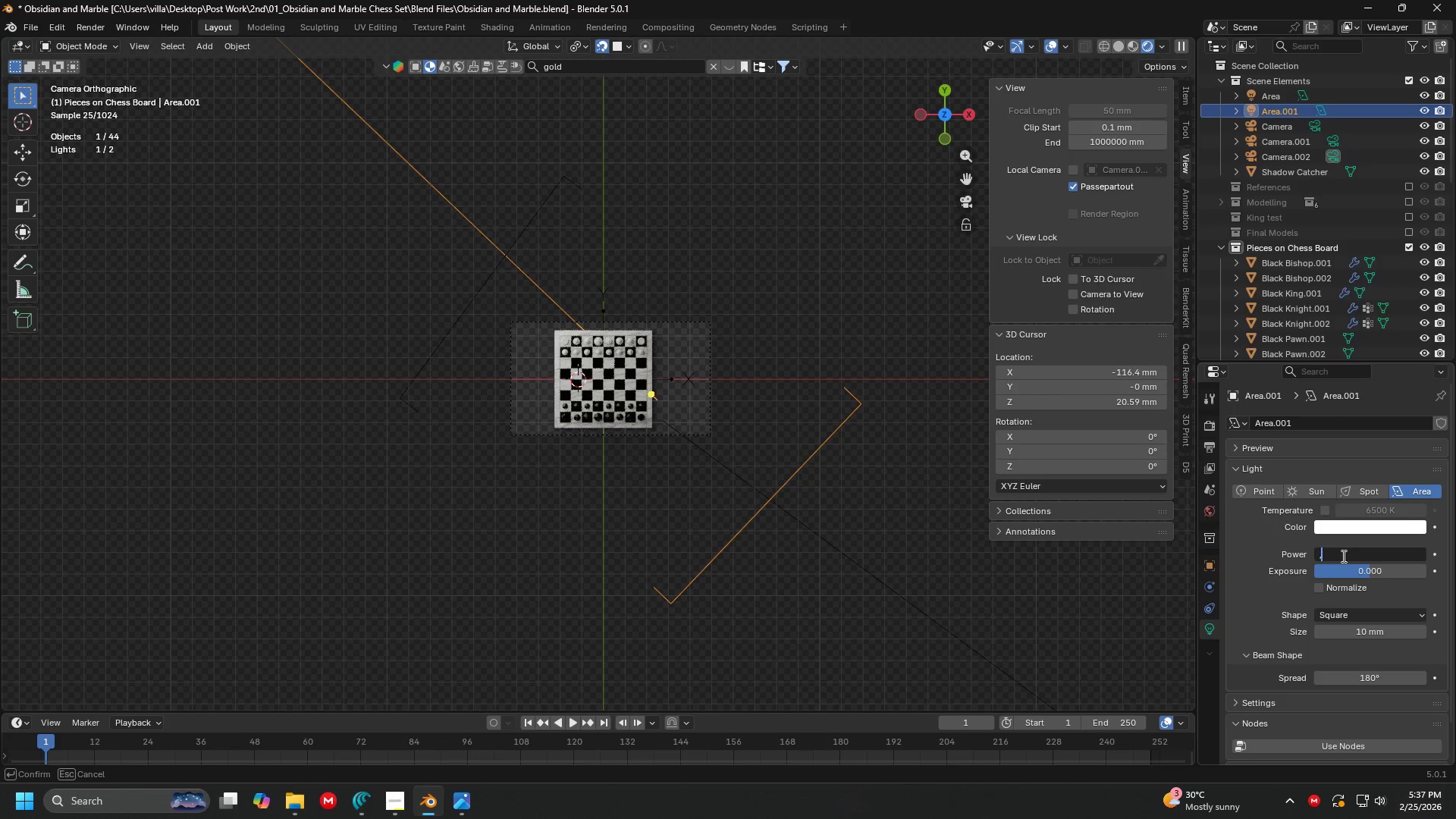 
key(1)
 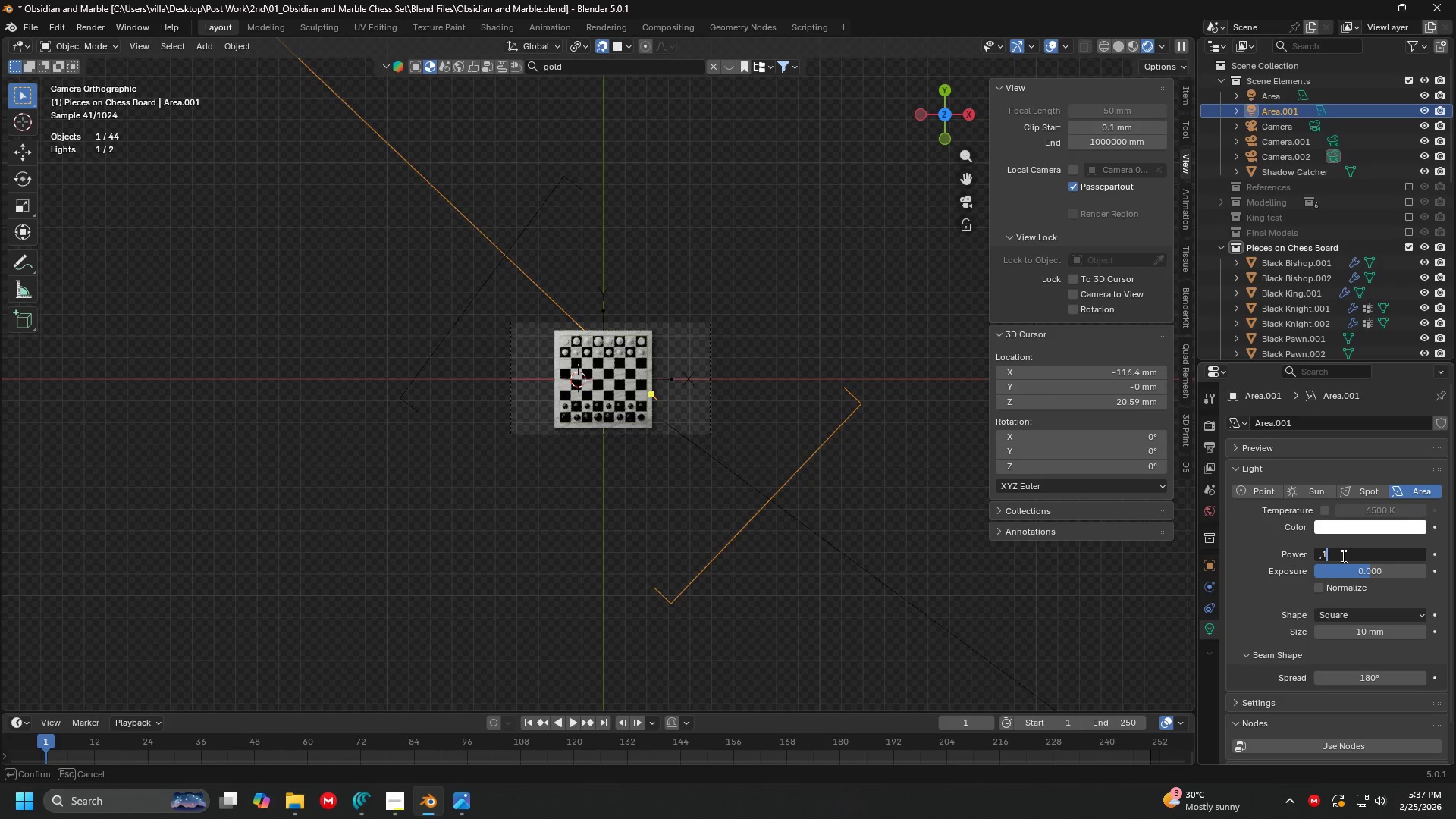 
key(Backspace)
 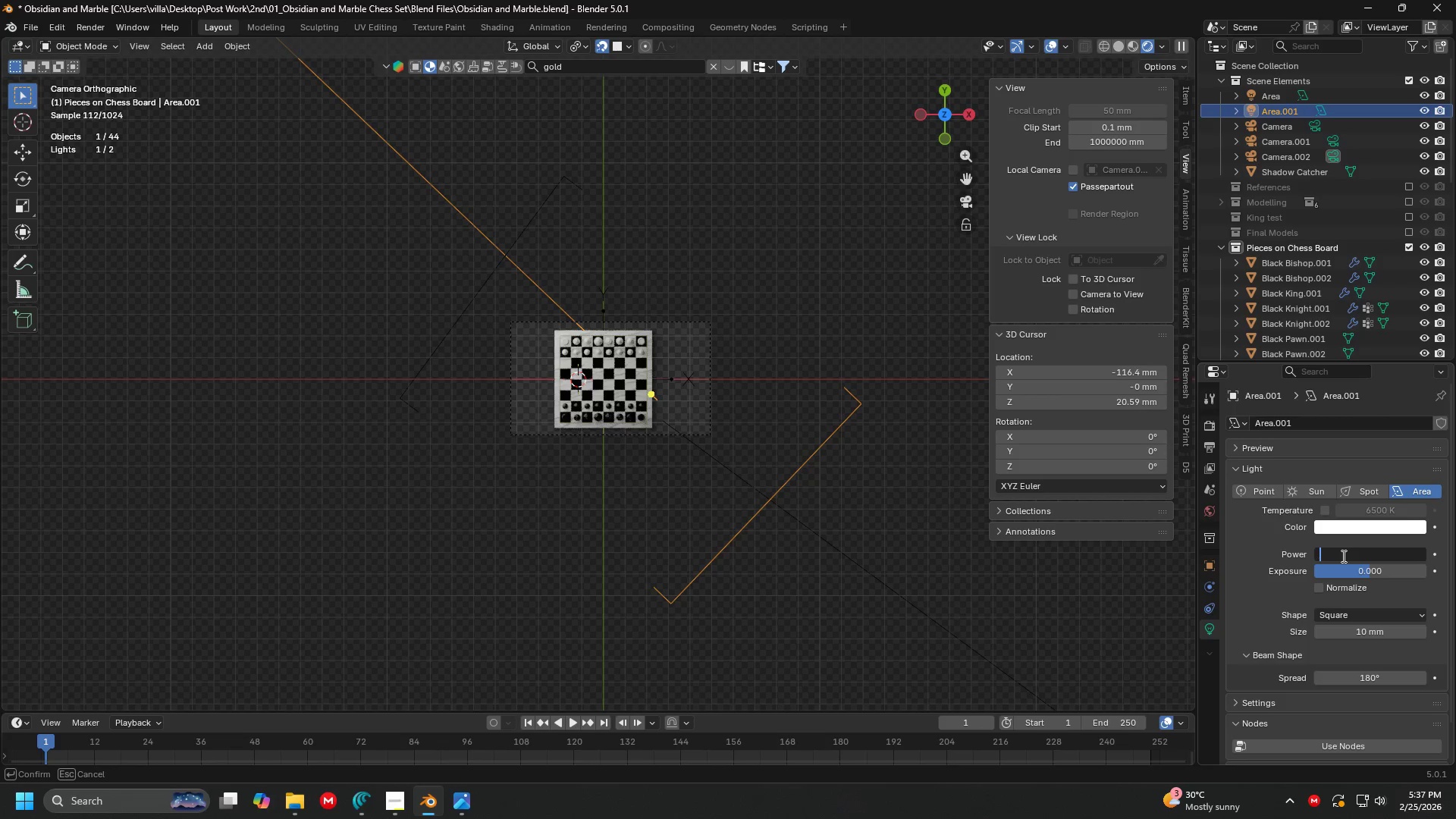 
key(Backspace)
 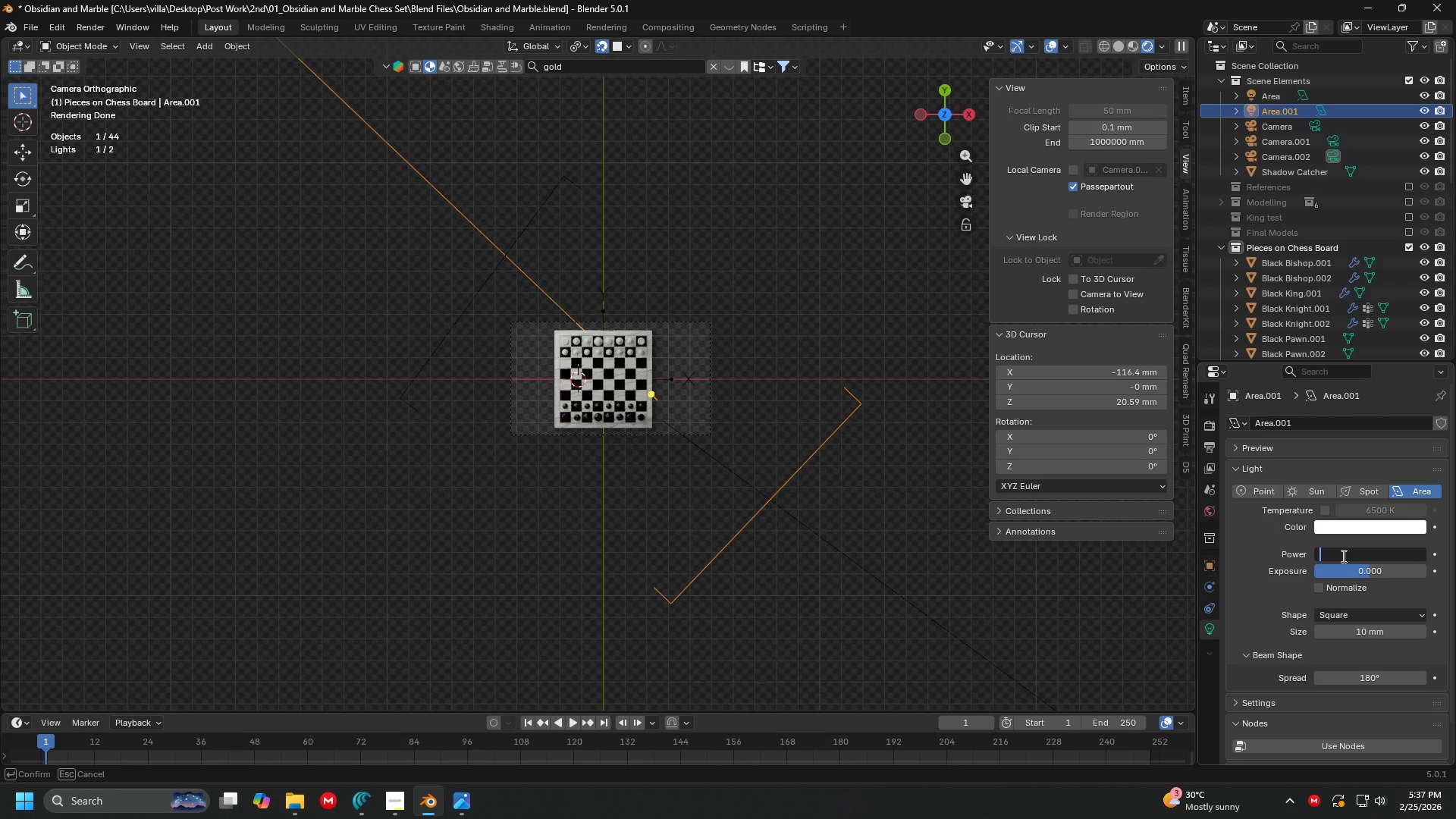 
key(Period)
 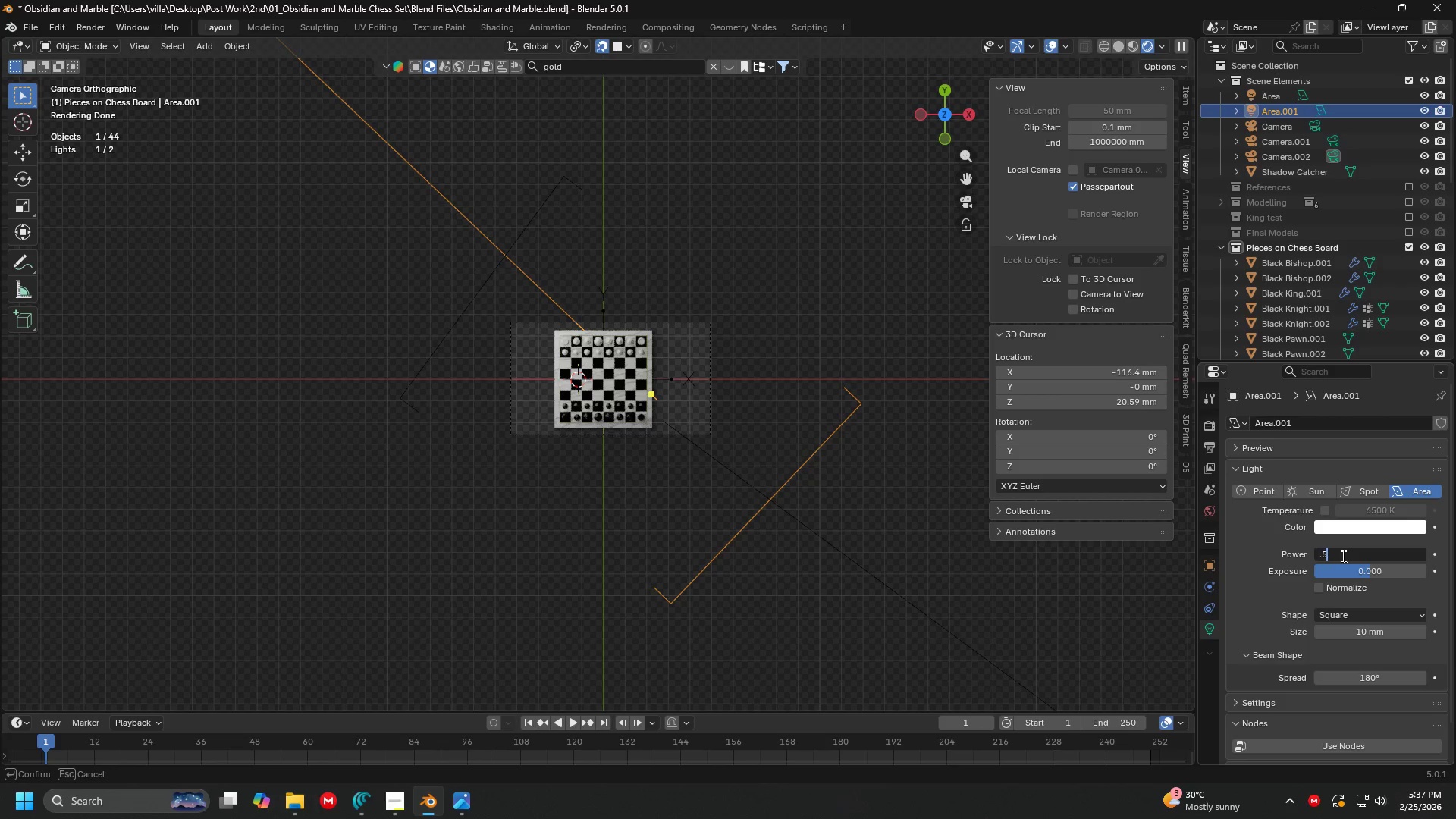 
key(5)
 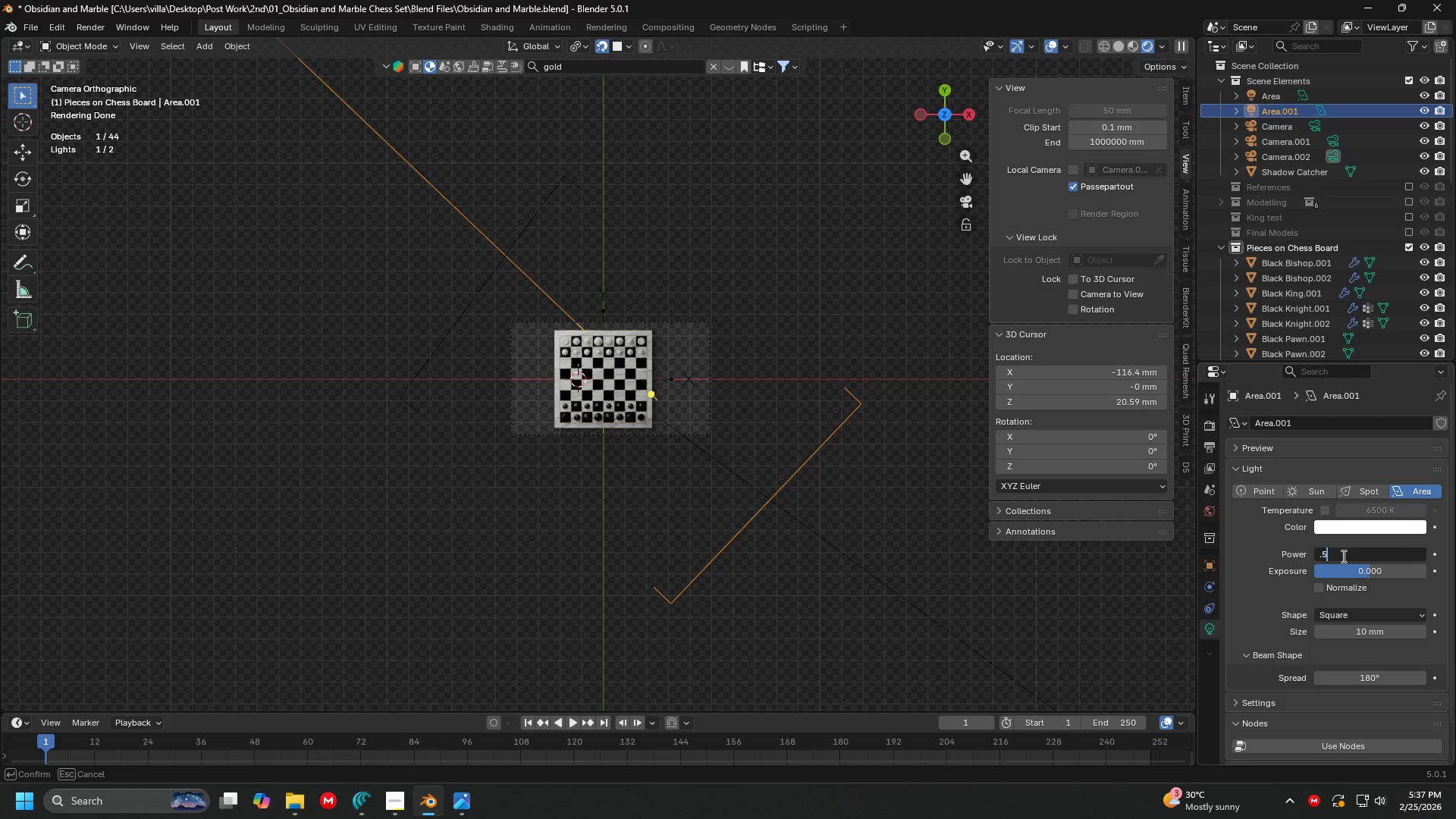 
key(Enter)
 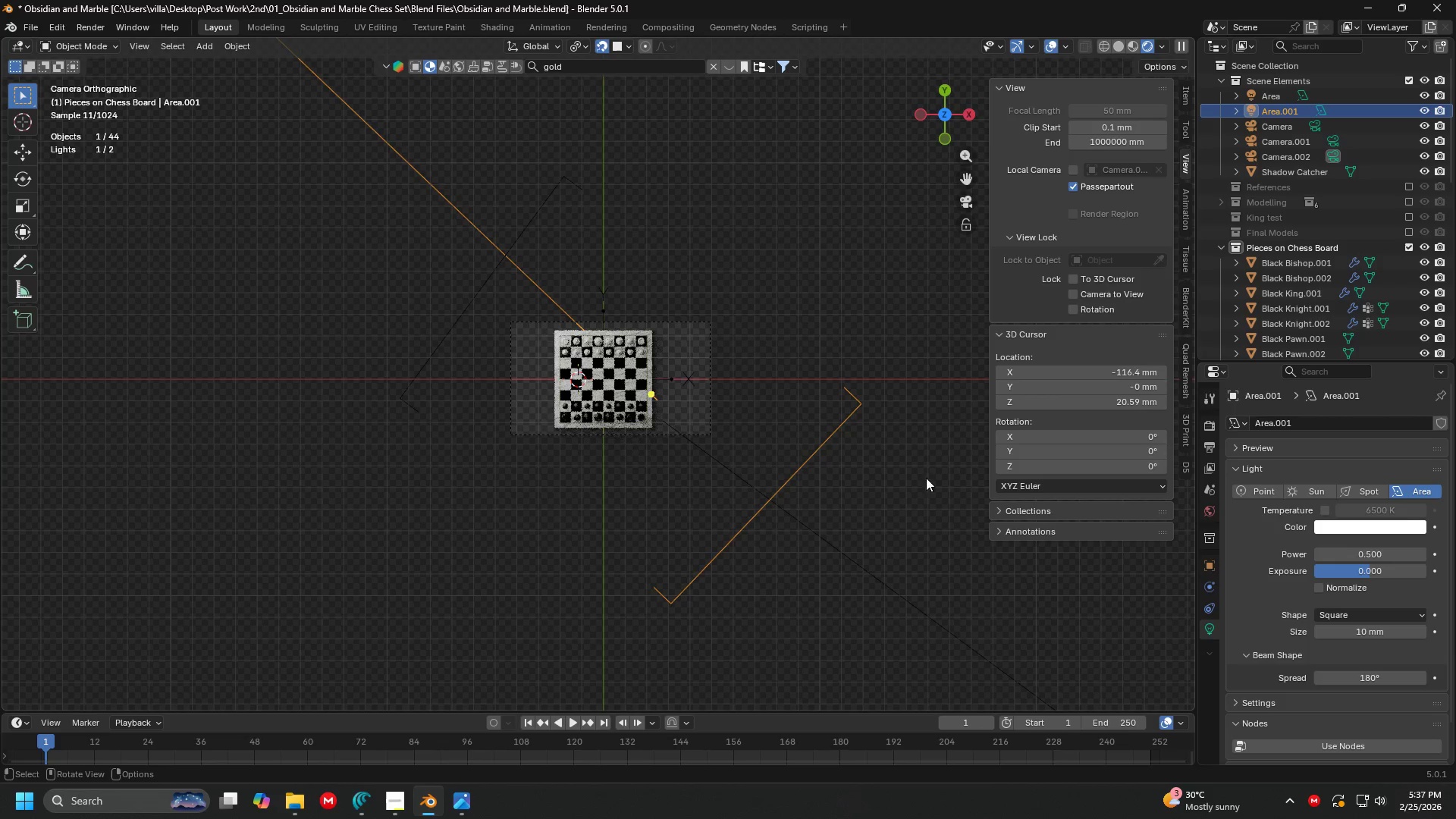 
scroll: coordinate [770, 354], scroll_direction: up, amount: 10.0
 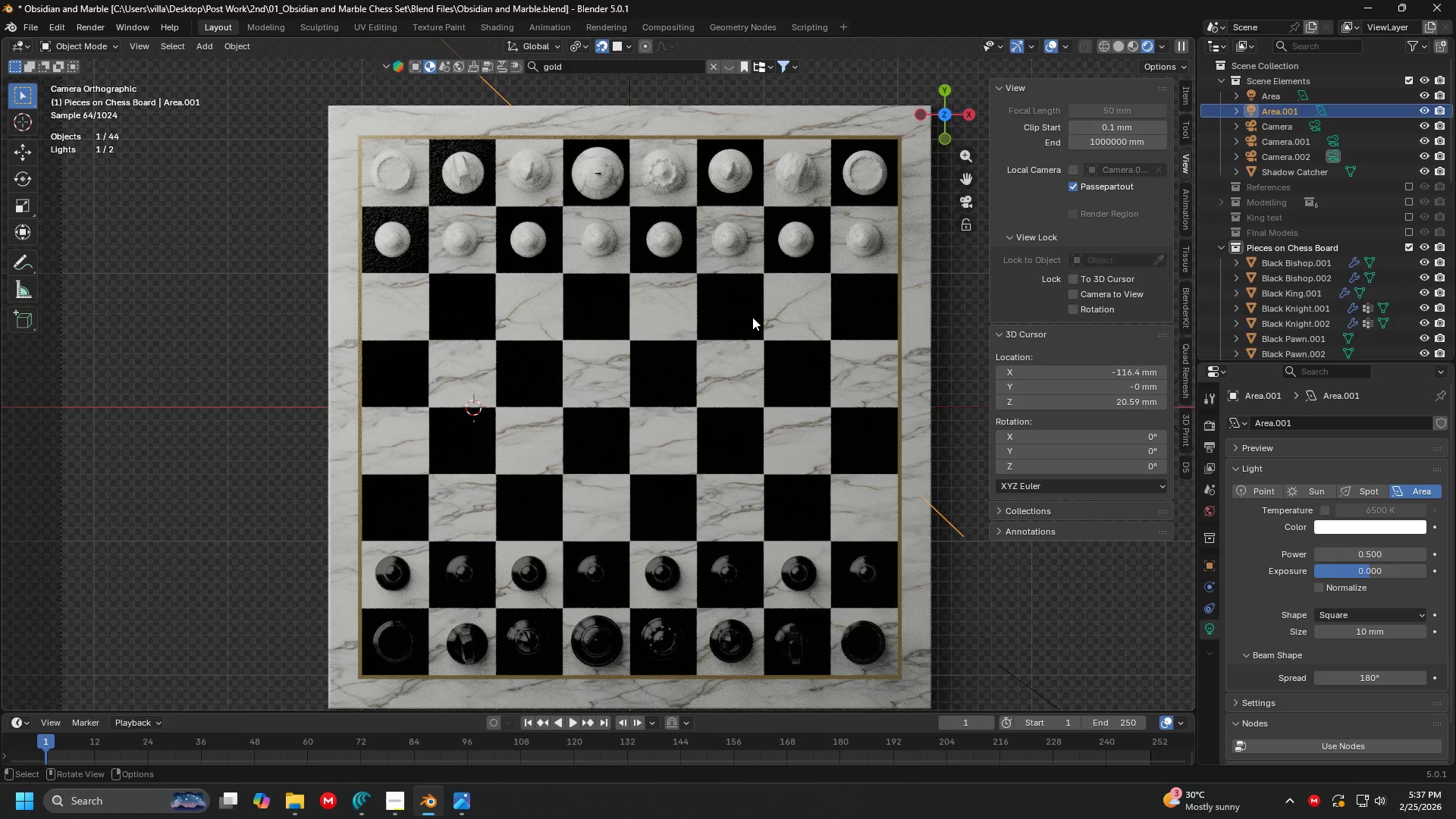 
hold_key(key=ShiftLeft, duration=0.67)
 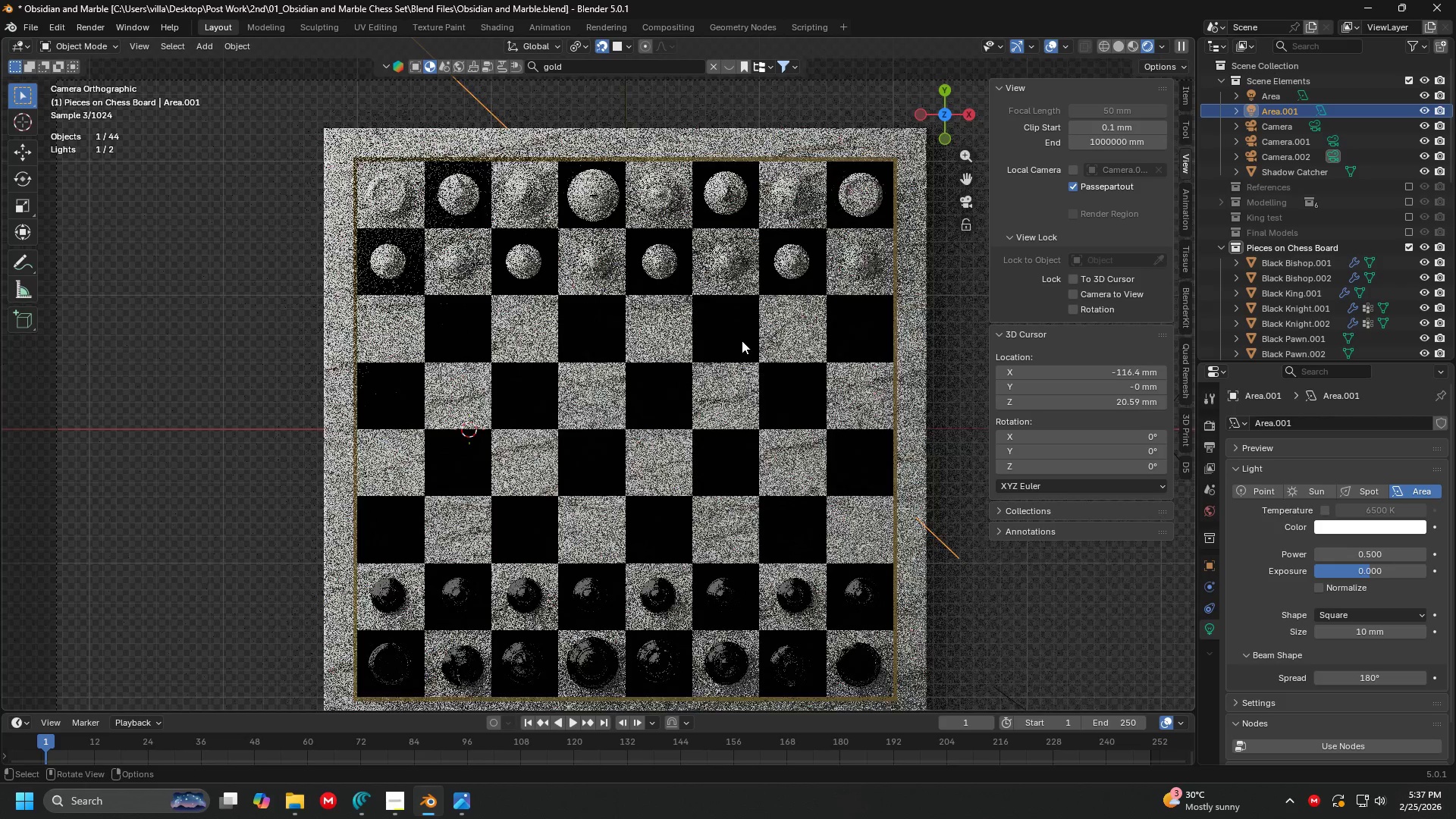 
scroll: coordinate [742, 340], scroll_direction: down, amount: 2.0
 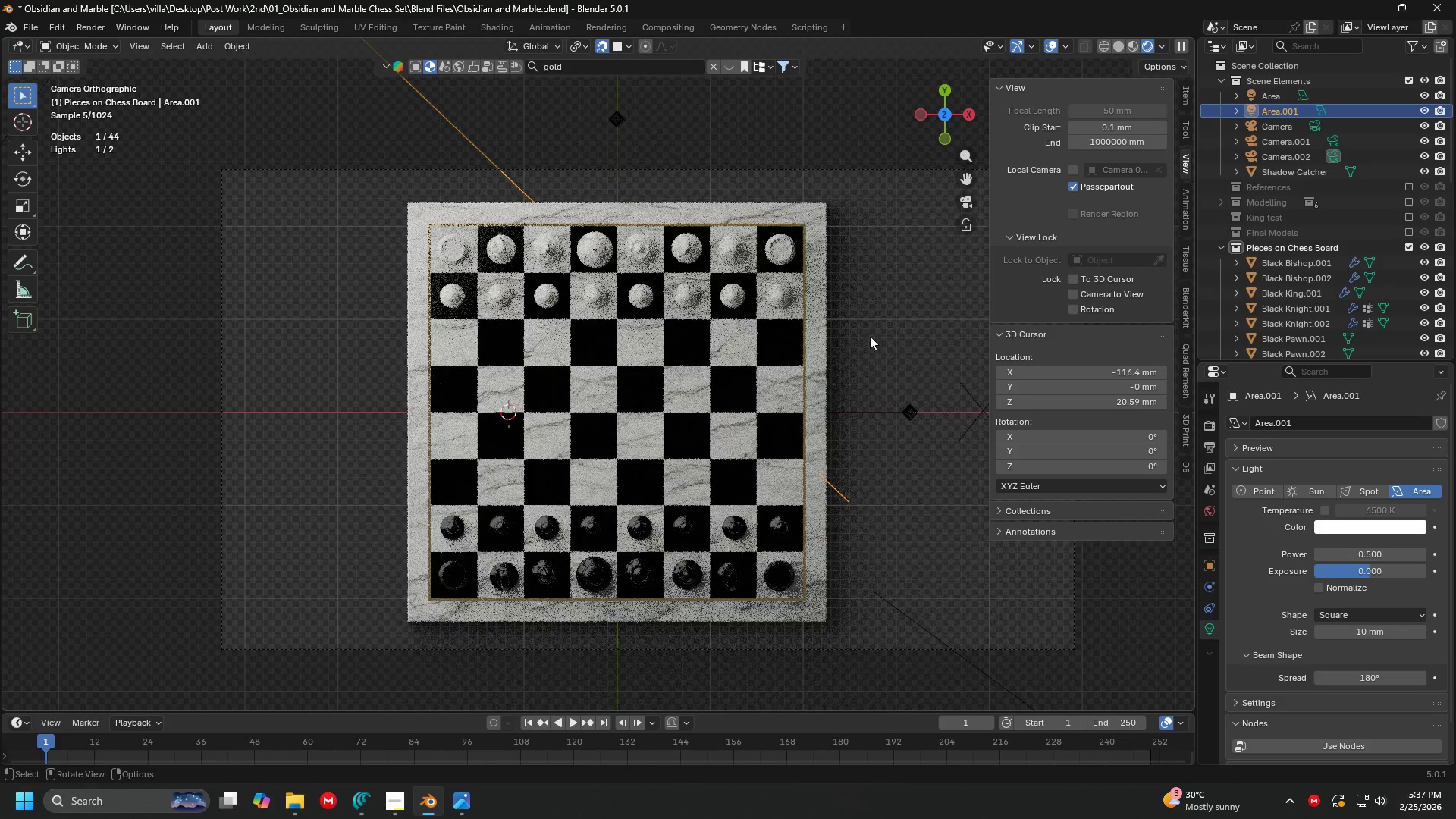 
left_click([899, 328])
 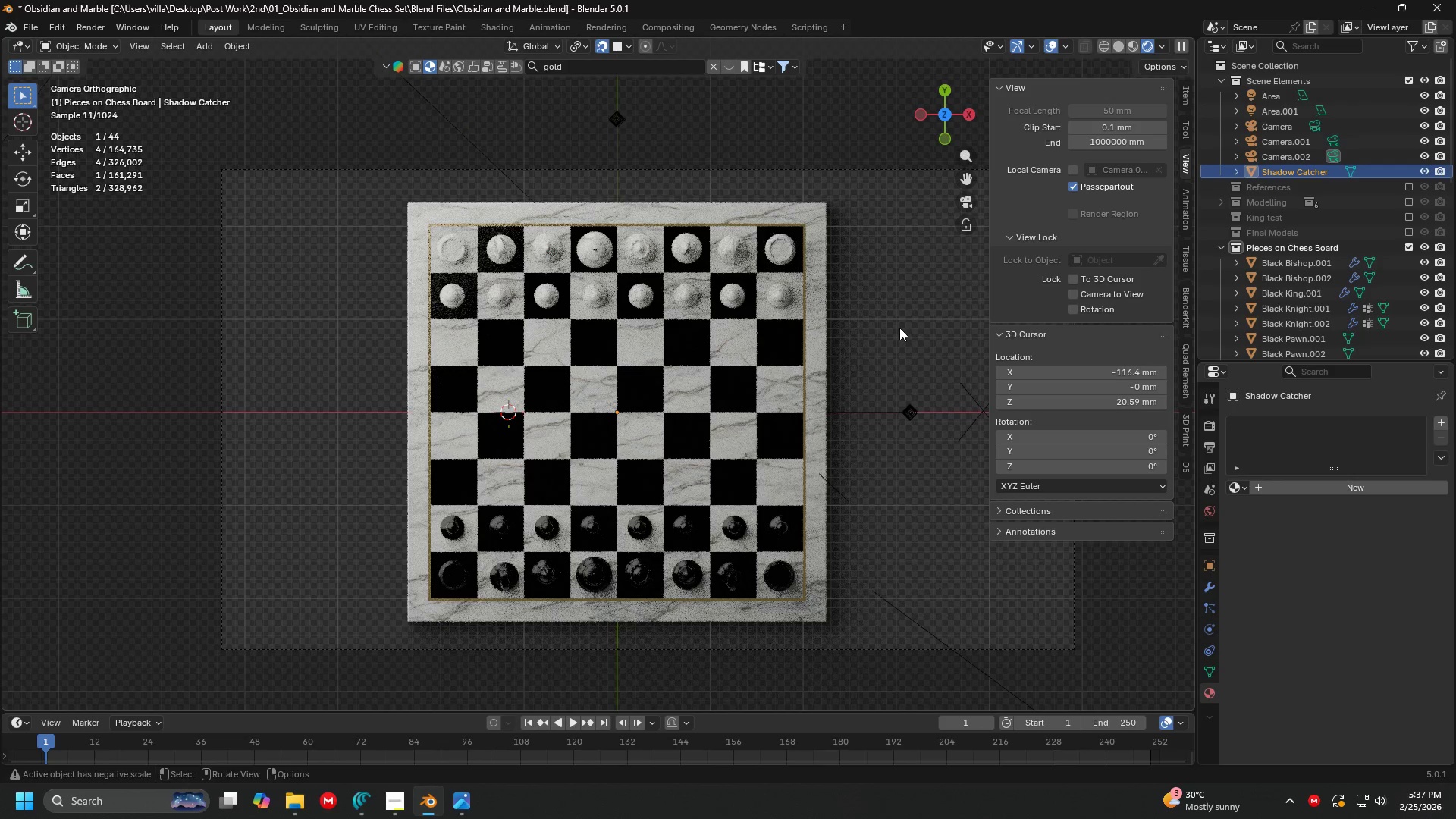 
hold_key(key=Z, duration=0.34)
 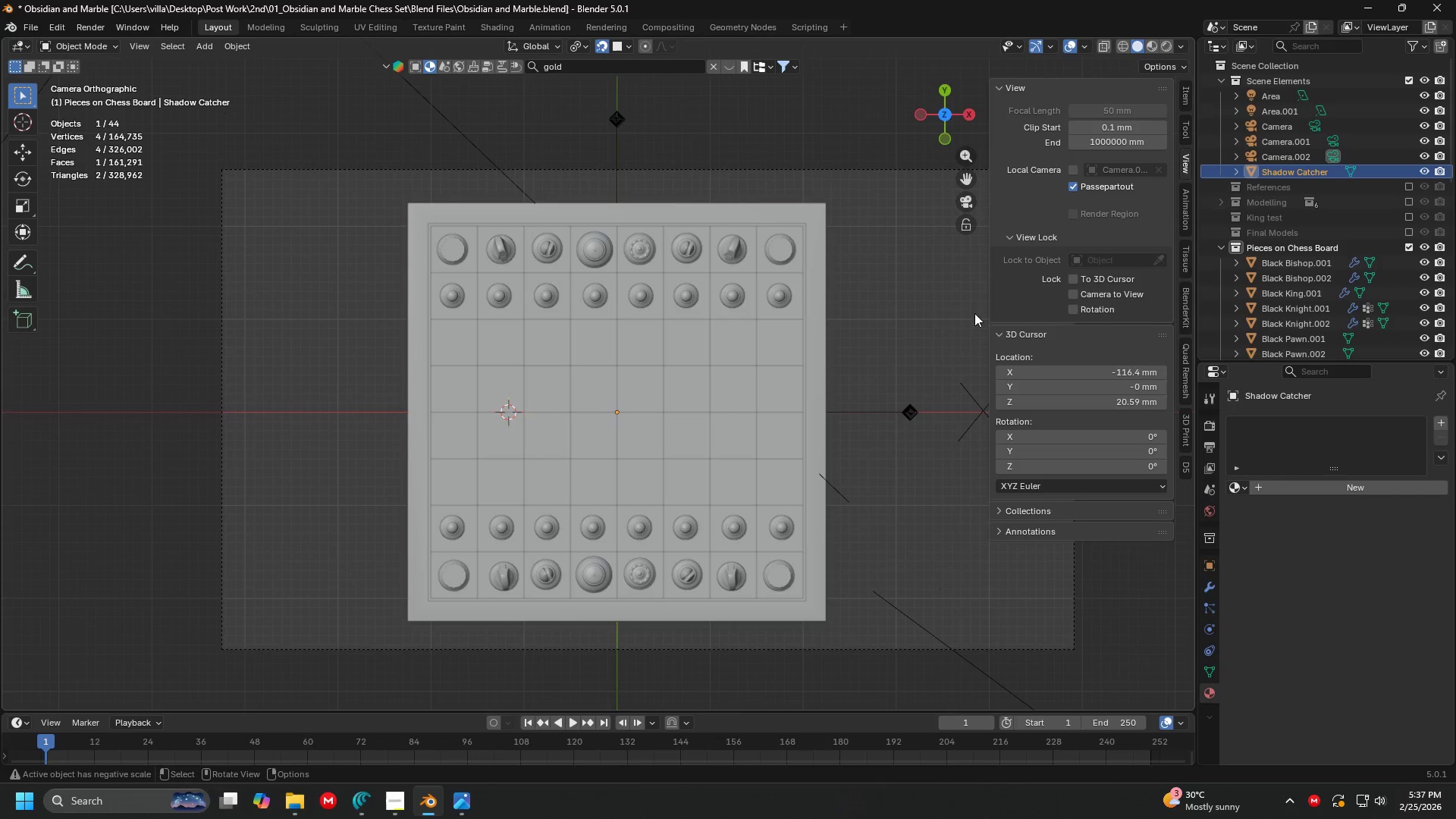 
left_click([987, 315])
 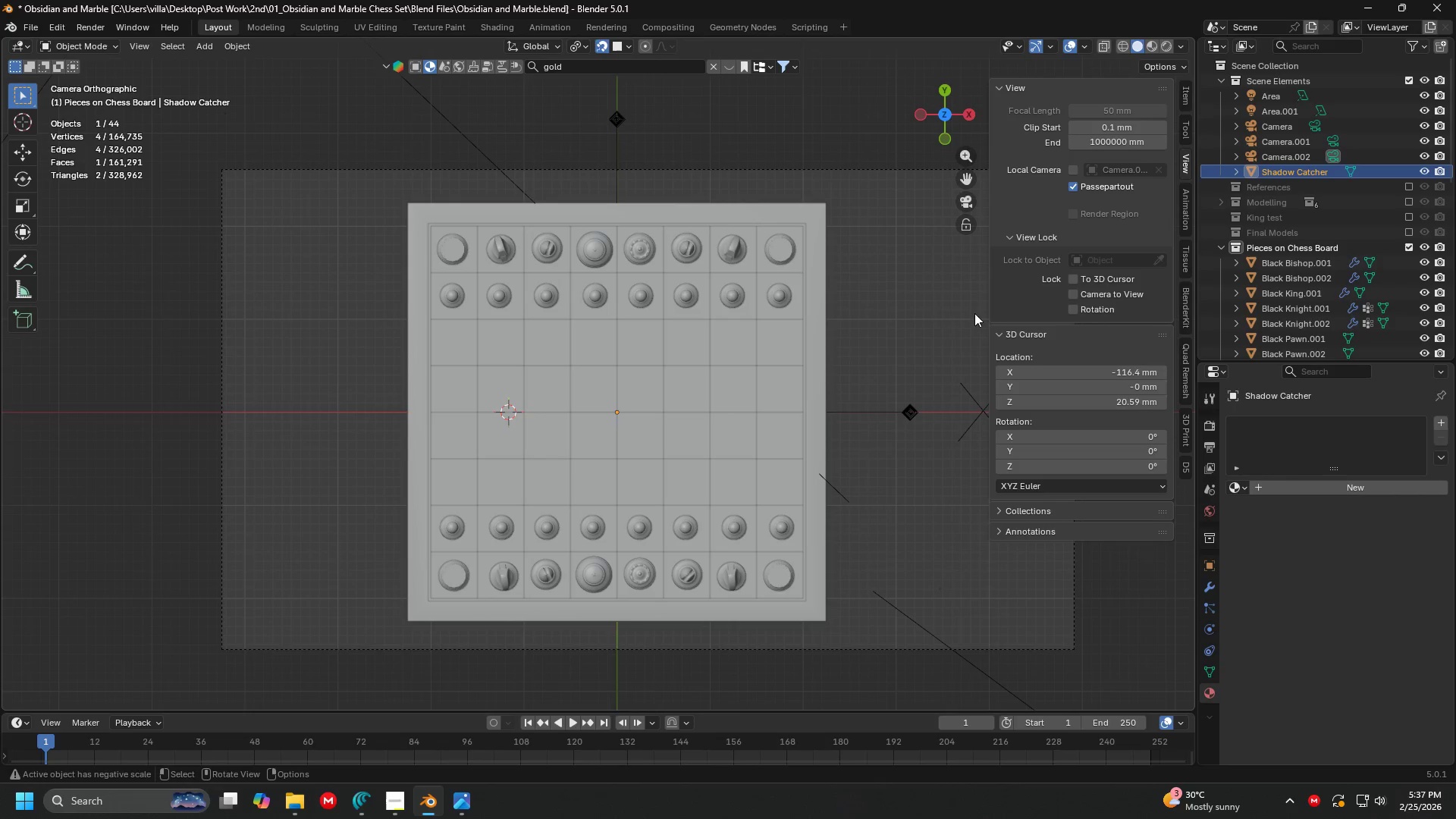 
key(Control+S)
 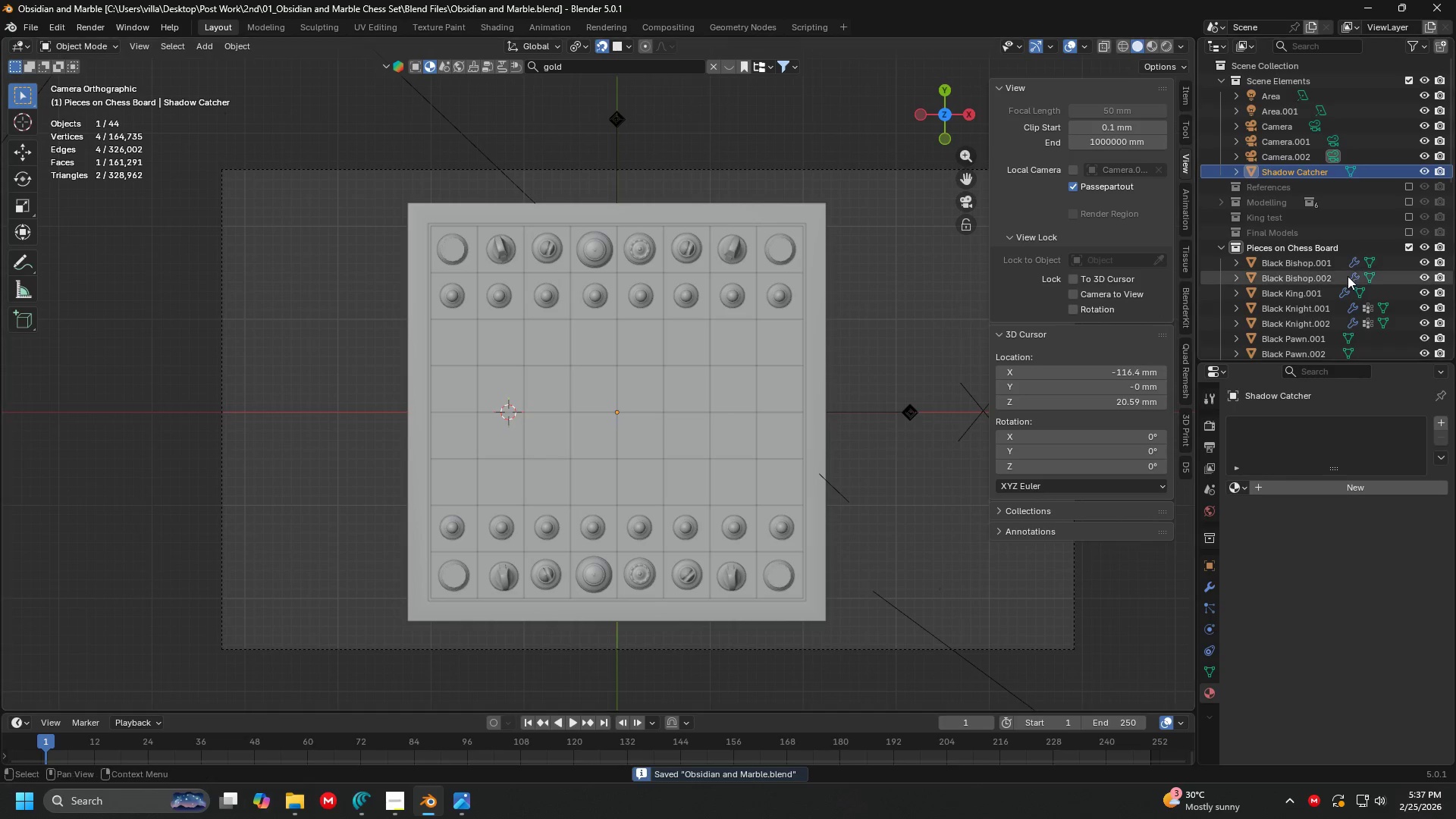 
scroll: coordinate [1263, 182], scroll_direction: down, amount: 4.0
 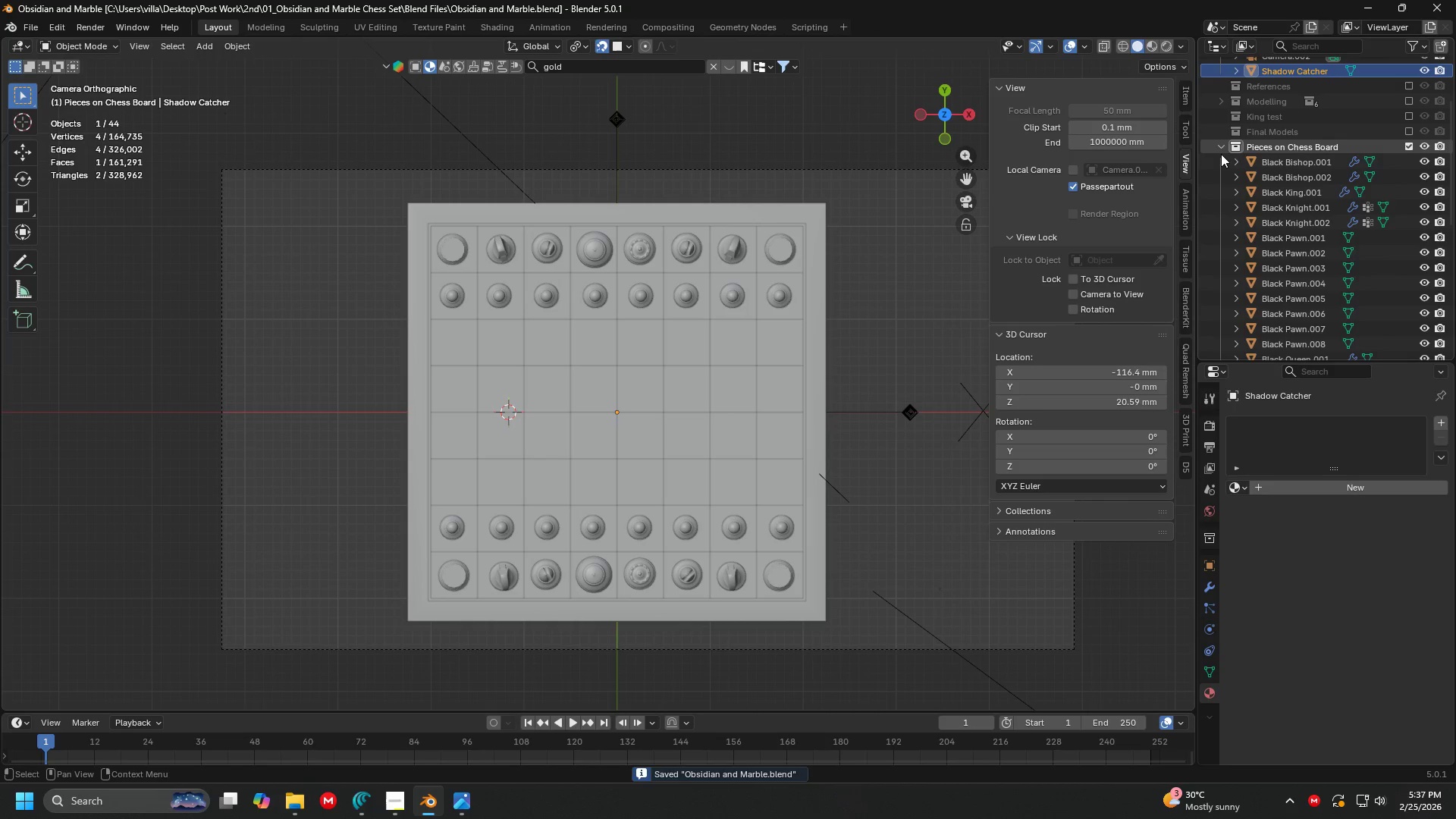 
left_click([1219, 148])
 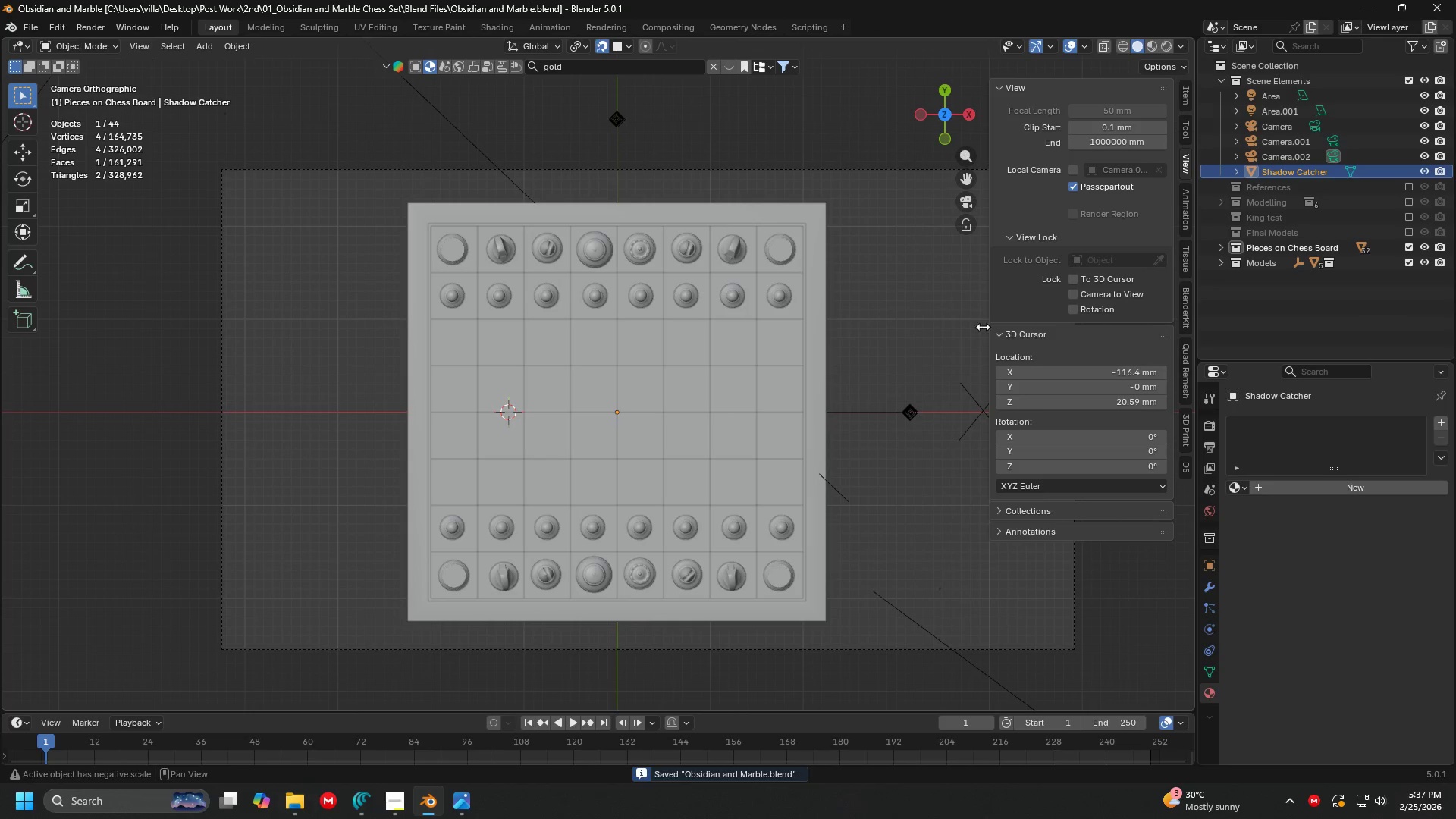 
scroll: coordinate [870, 370], scroll_direction: down, amount: 3.0
 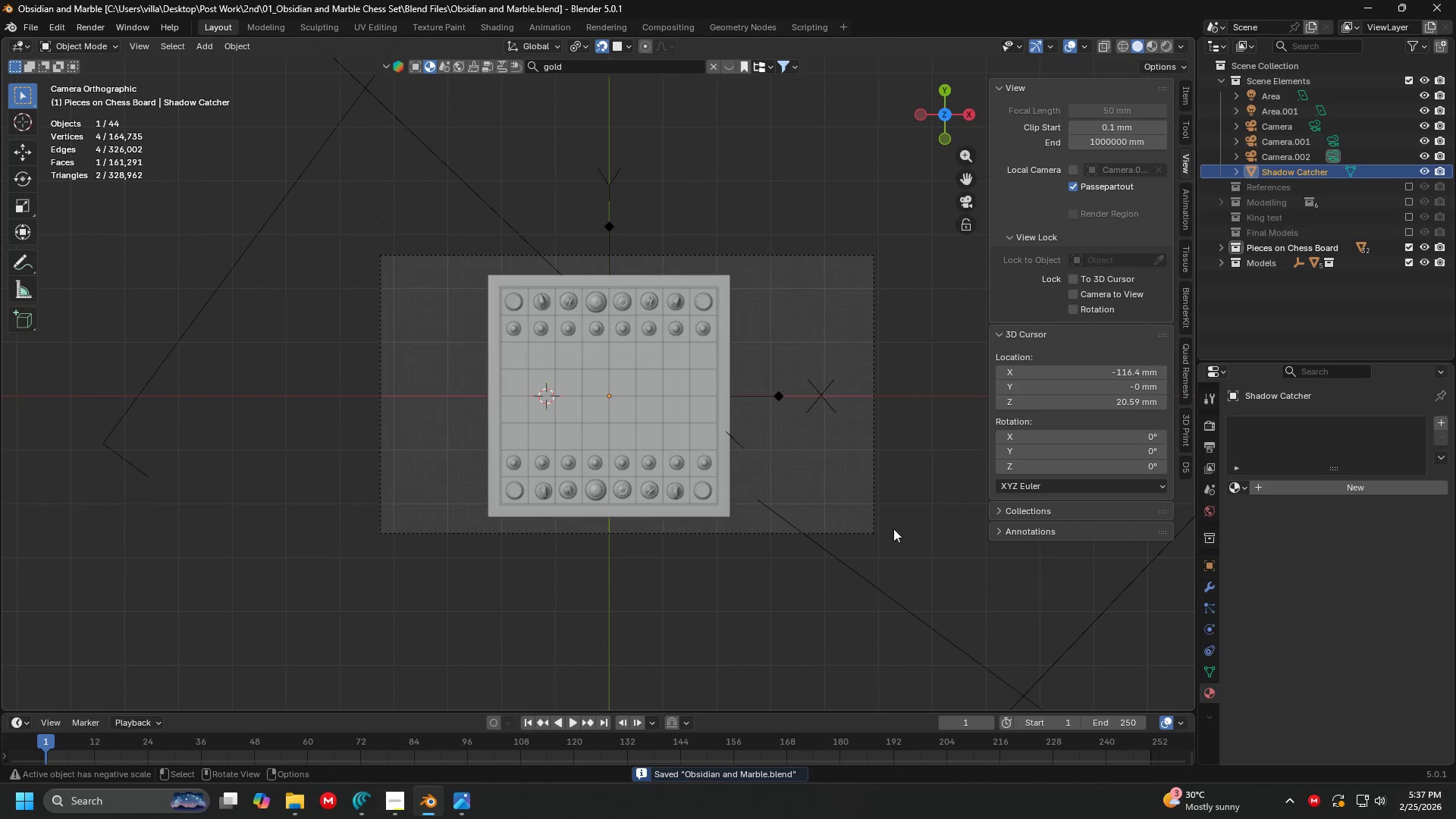 
double_click([864, 529])
 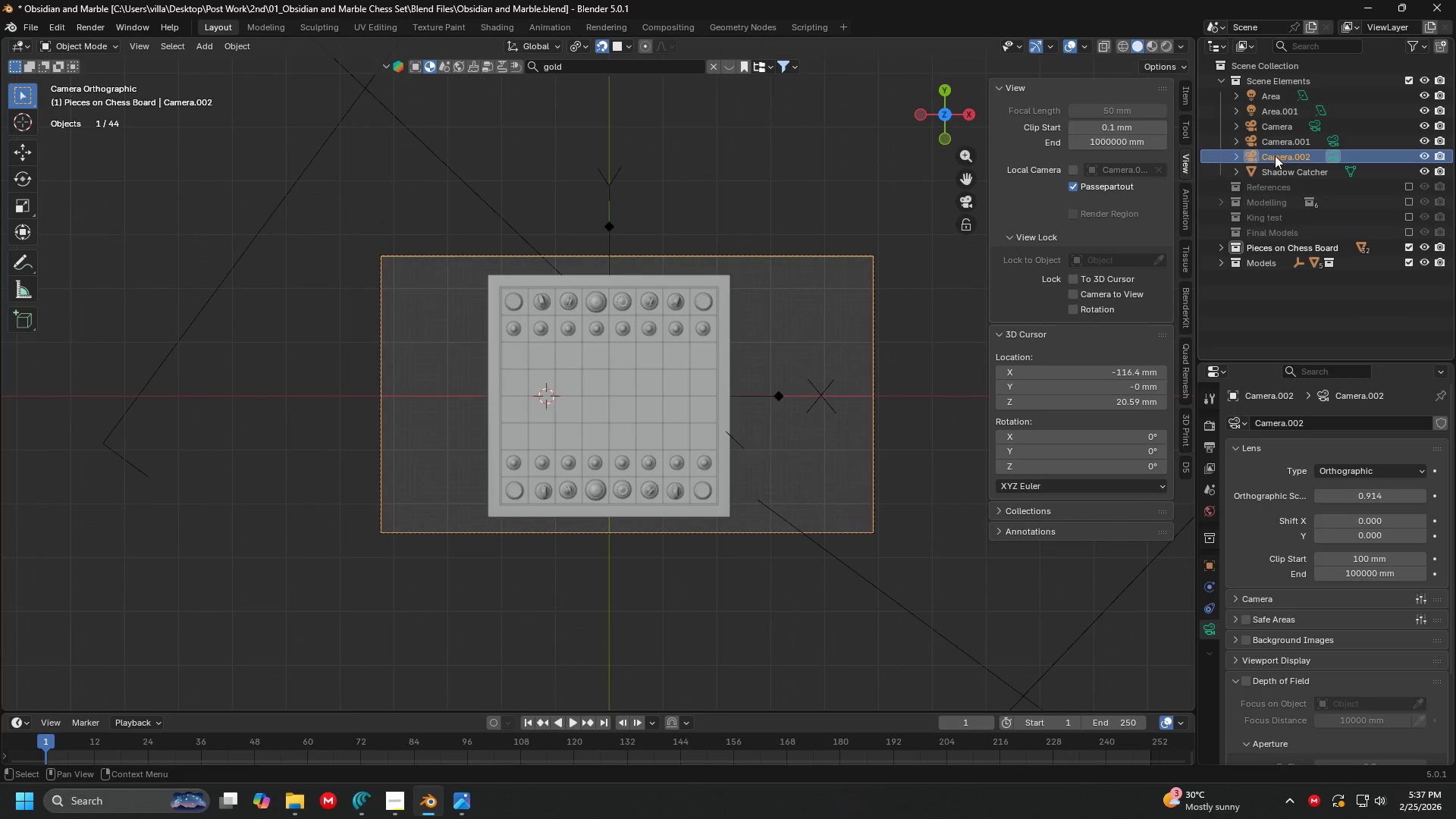 
double_click([1275, 155])
 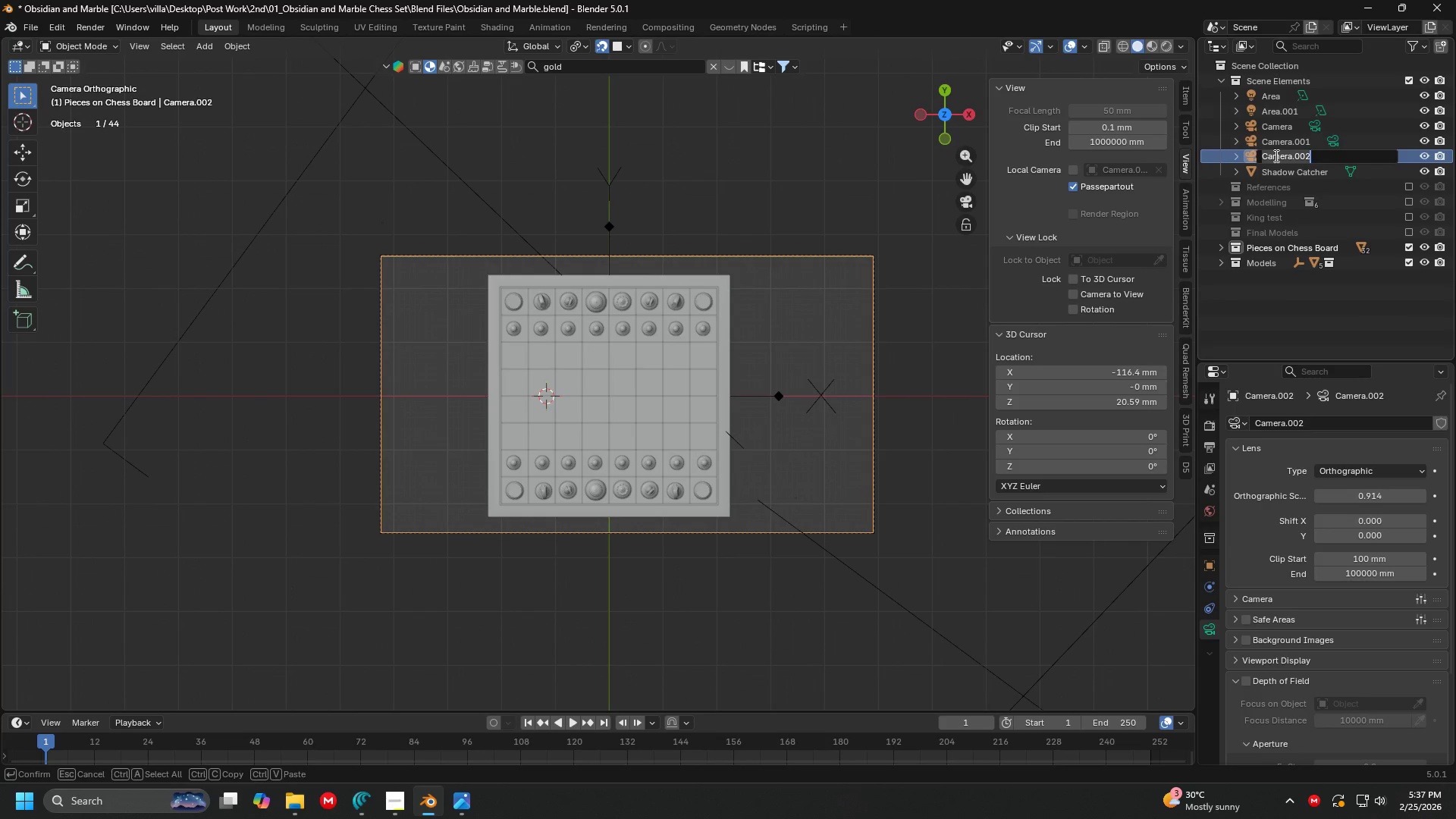 
type(Top )
key(Backspace)
type(-Down)
 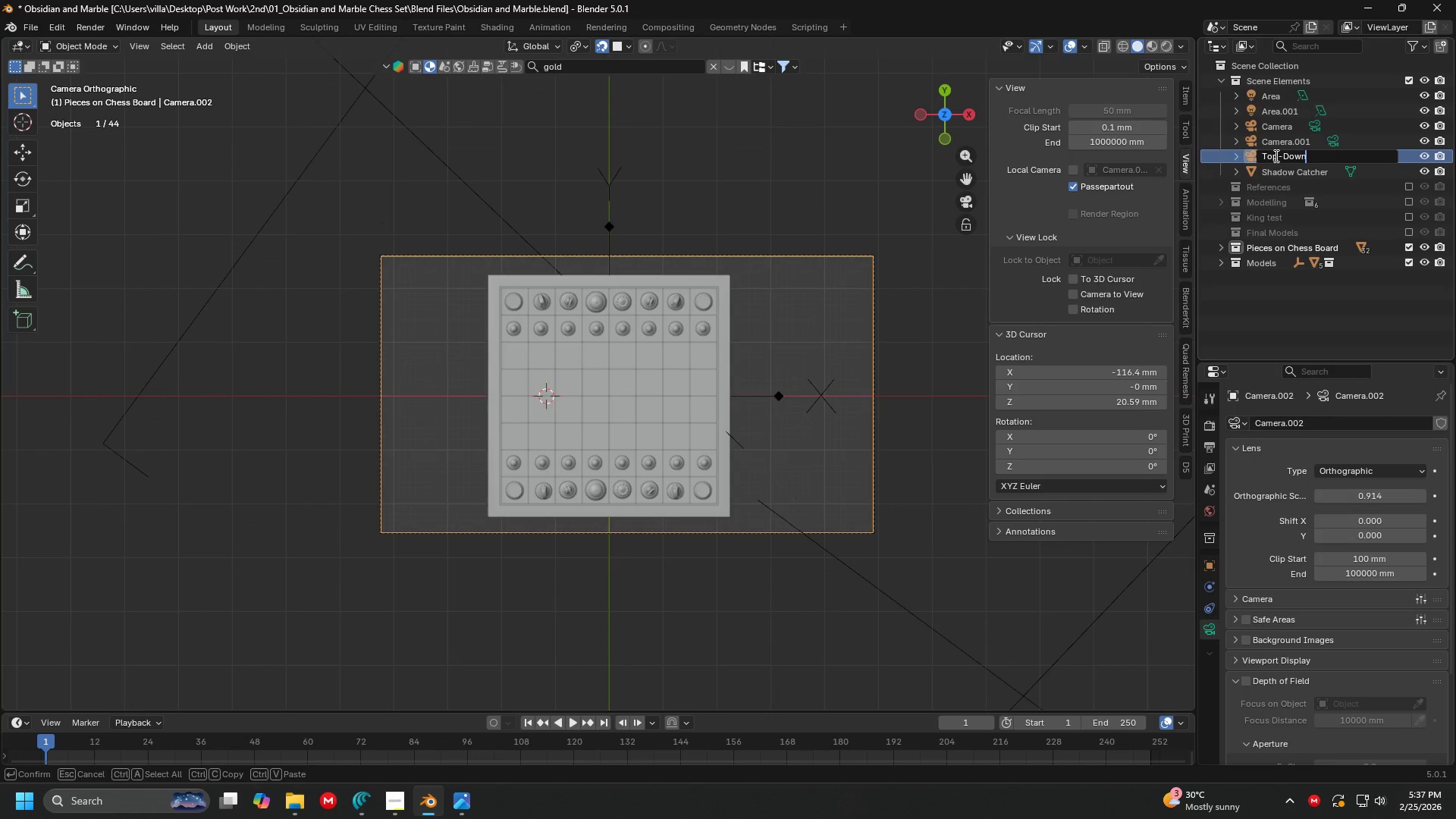 
key(Enter)
 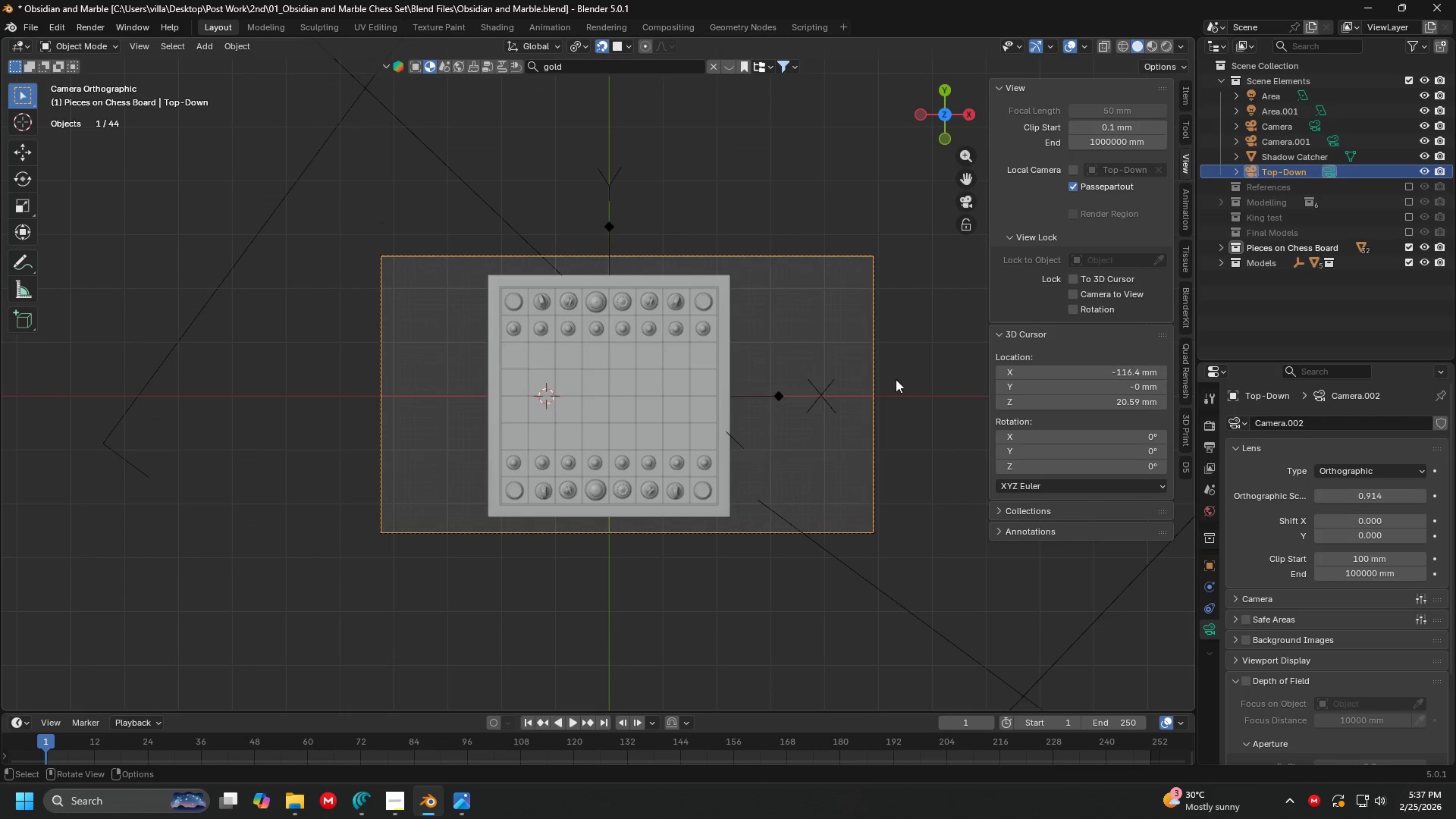 
scroll: coordinate [849, 416], scroll_direction: down, amount: 7.0